 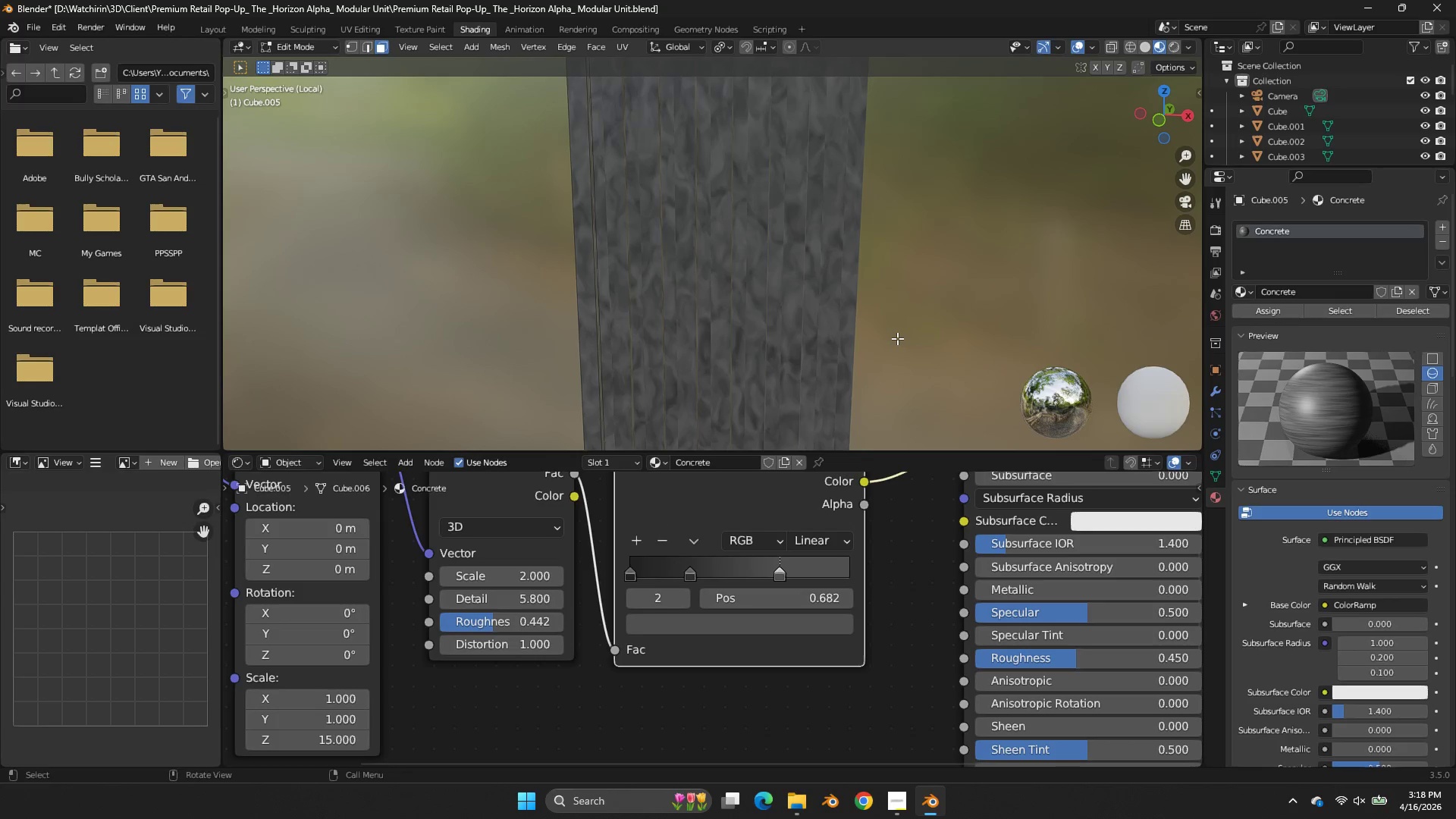 
key(NumpadDivide)
 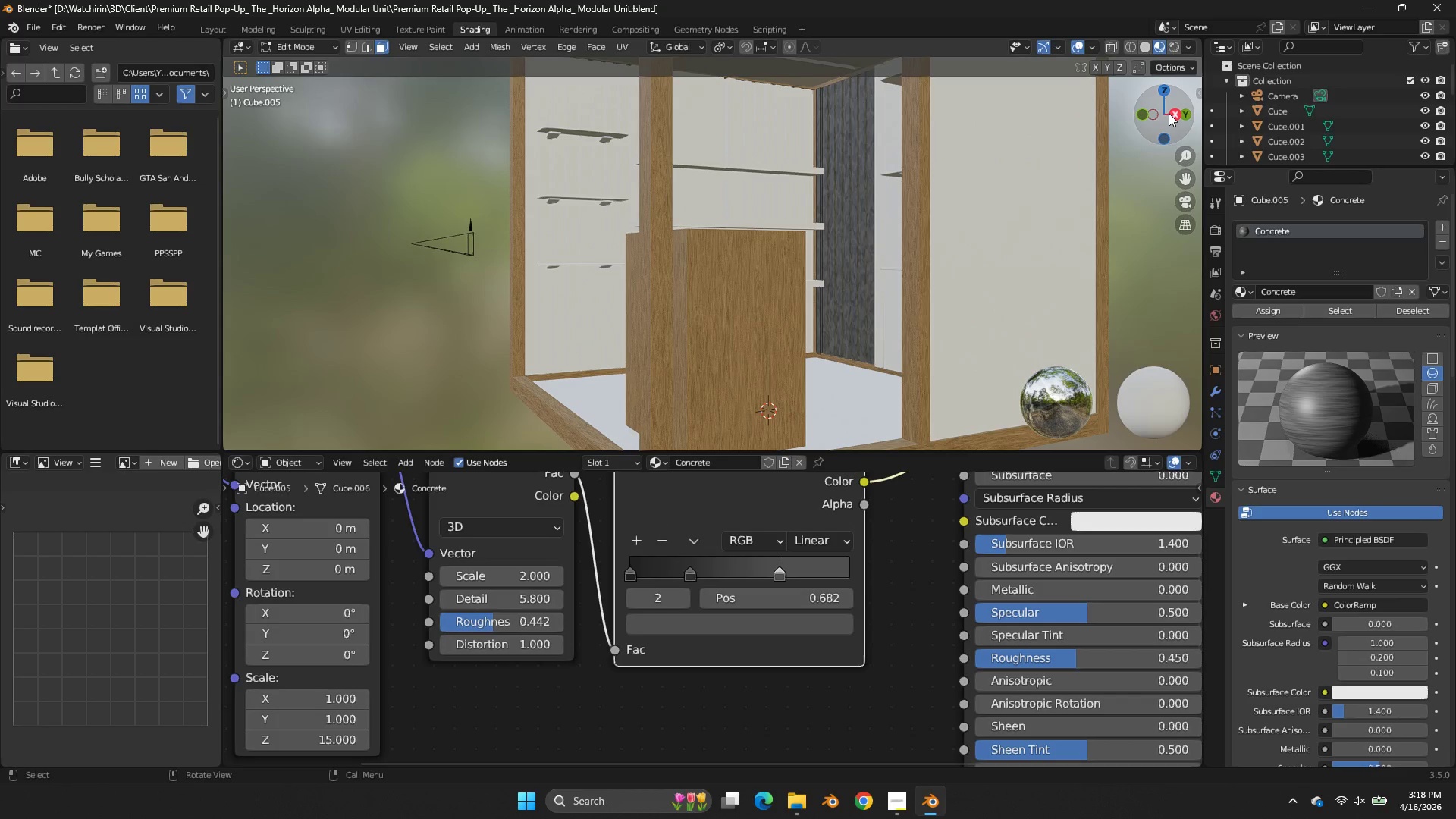 
left_click_drag(start_coordinate=[1170, 114], to_coordinate=[228, 132])
 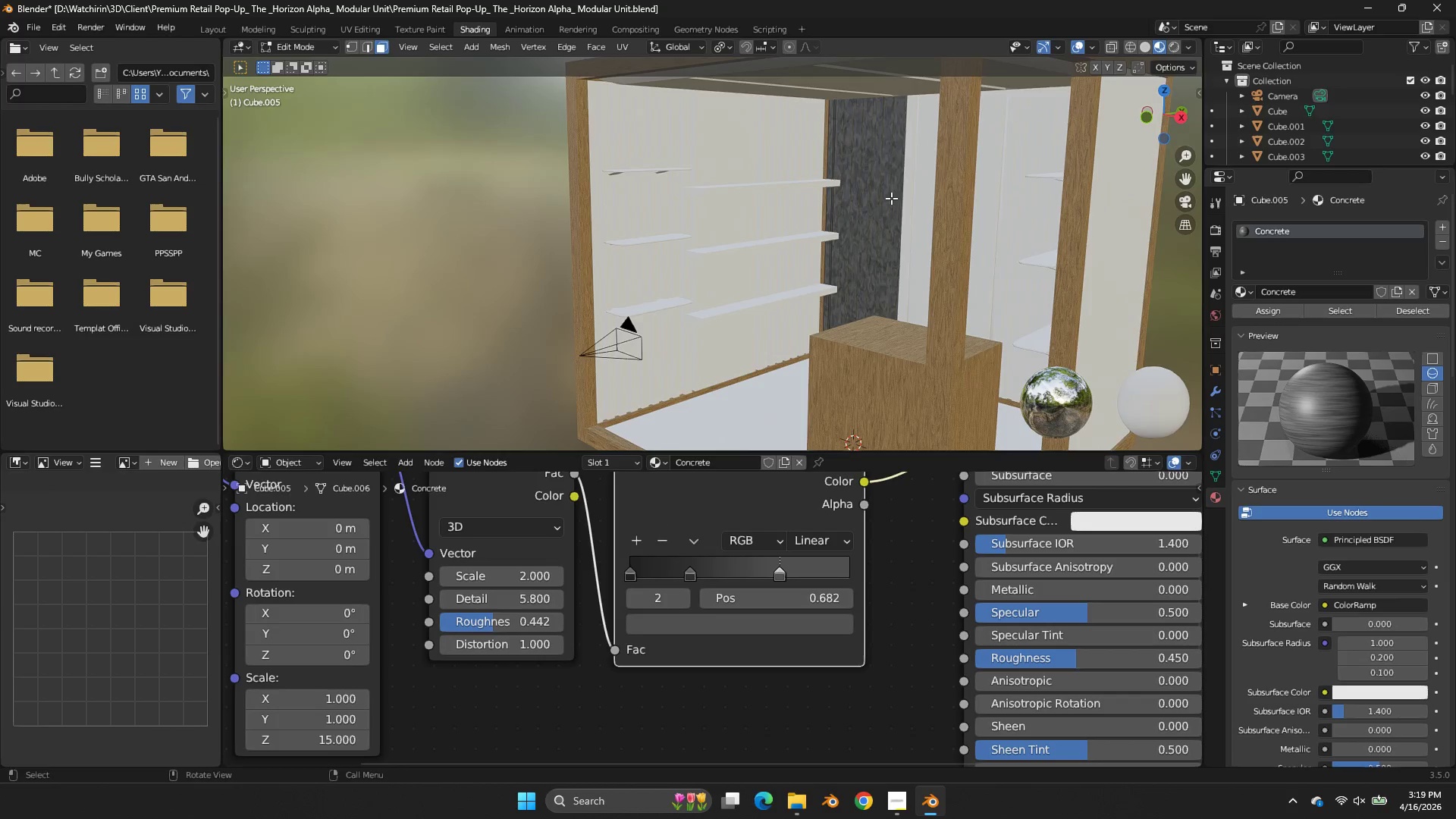 
left_click([891, 198])
 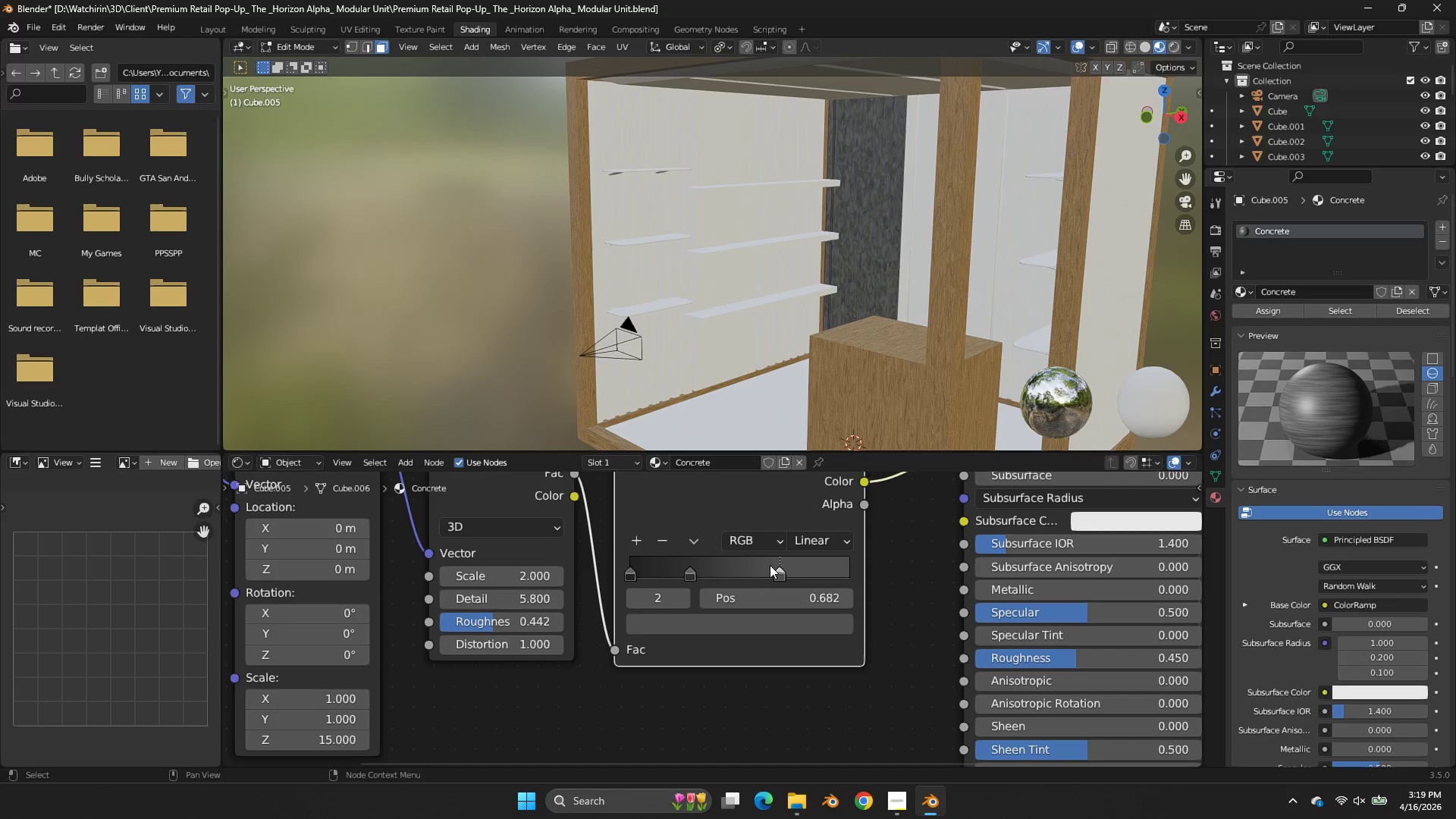 
left_click([768, 563])
 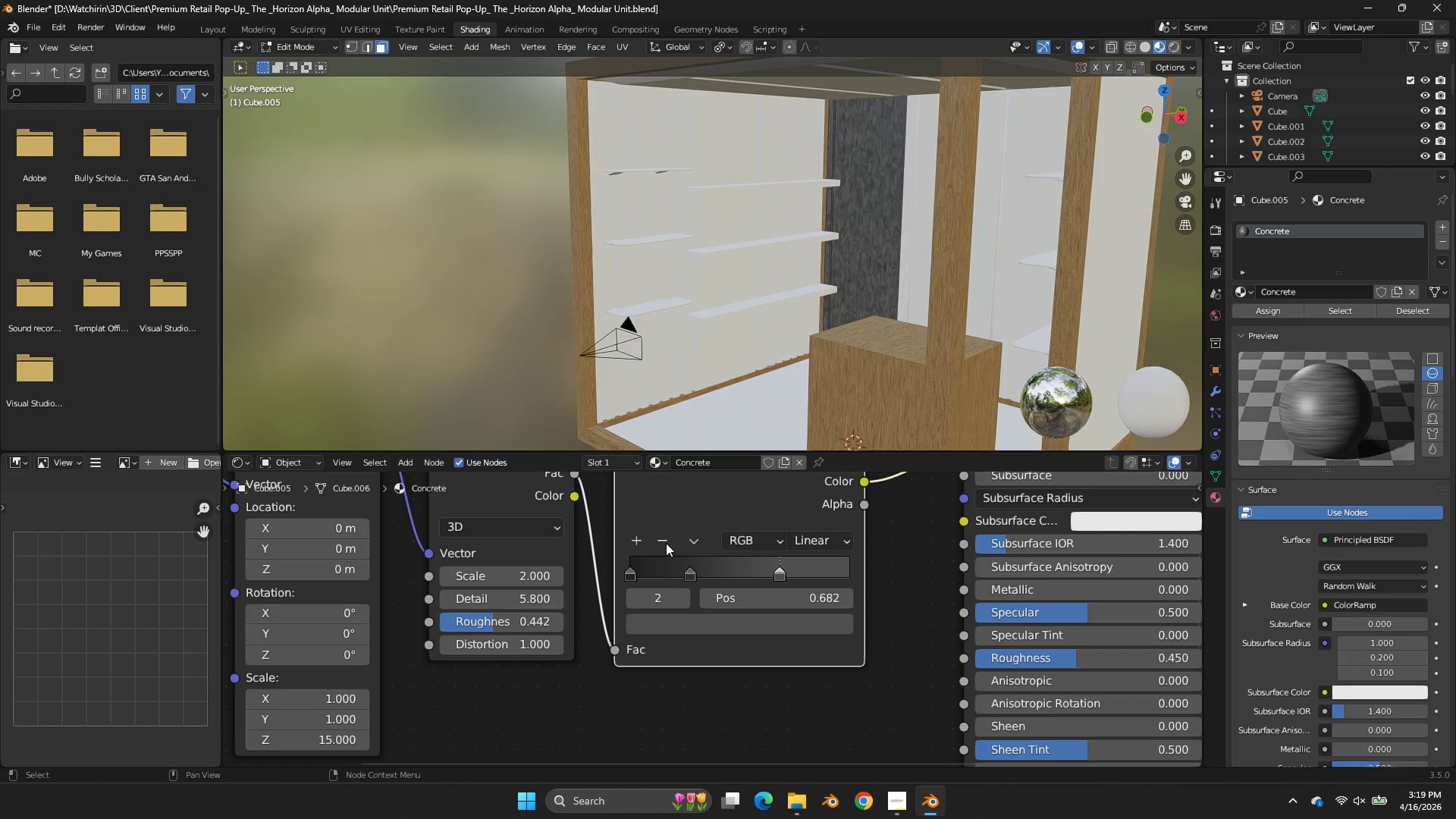 
double_click([664, 541])
 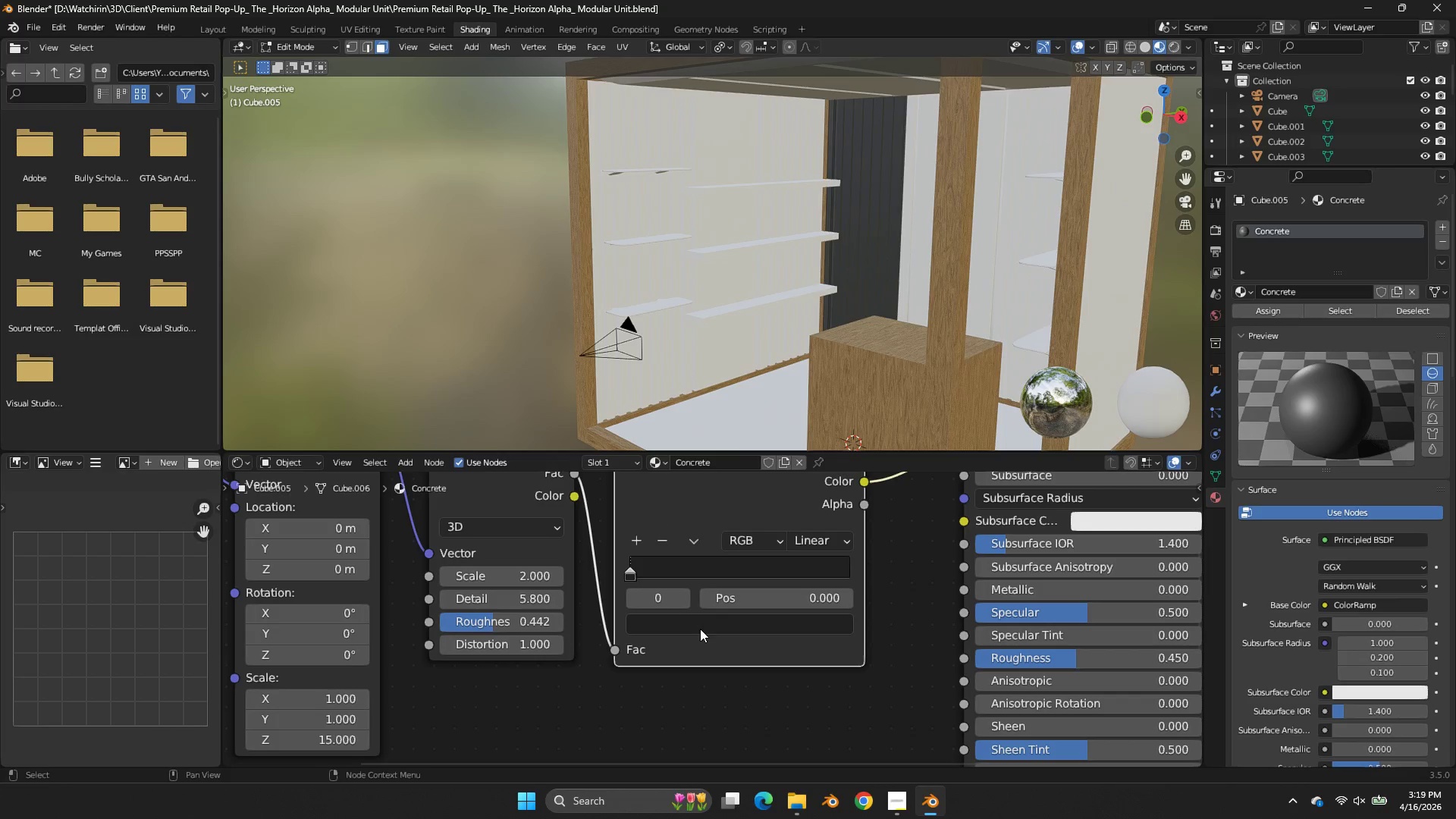 
left_click([700, 629])
 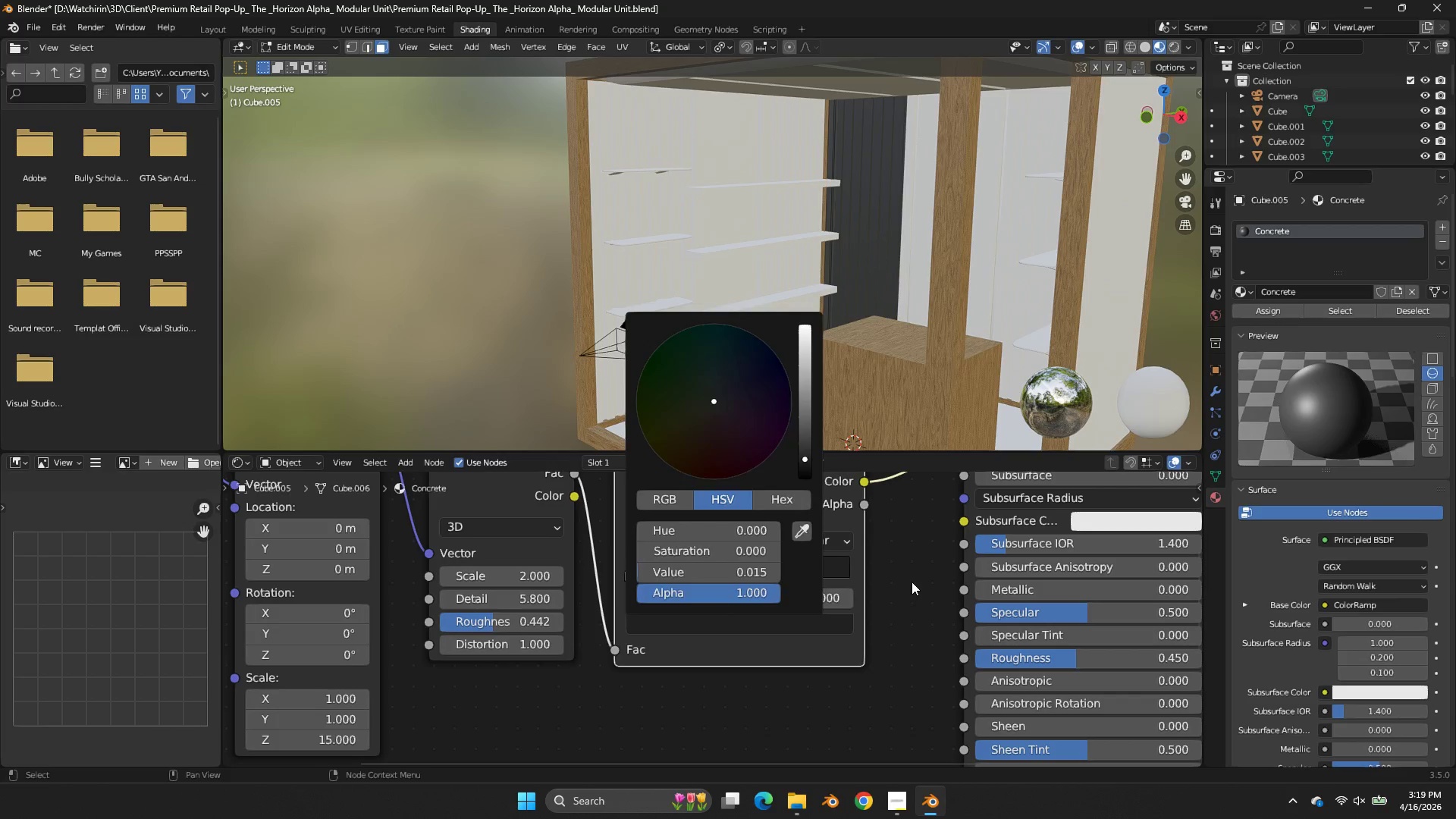 
double_click([912, 582])
 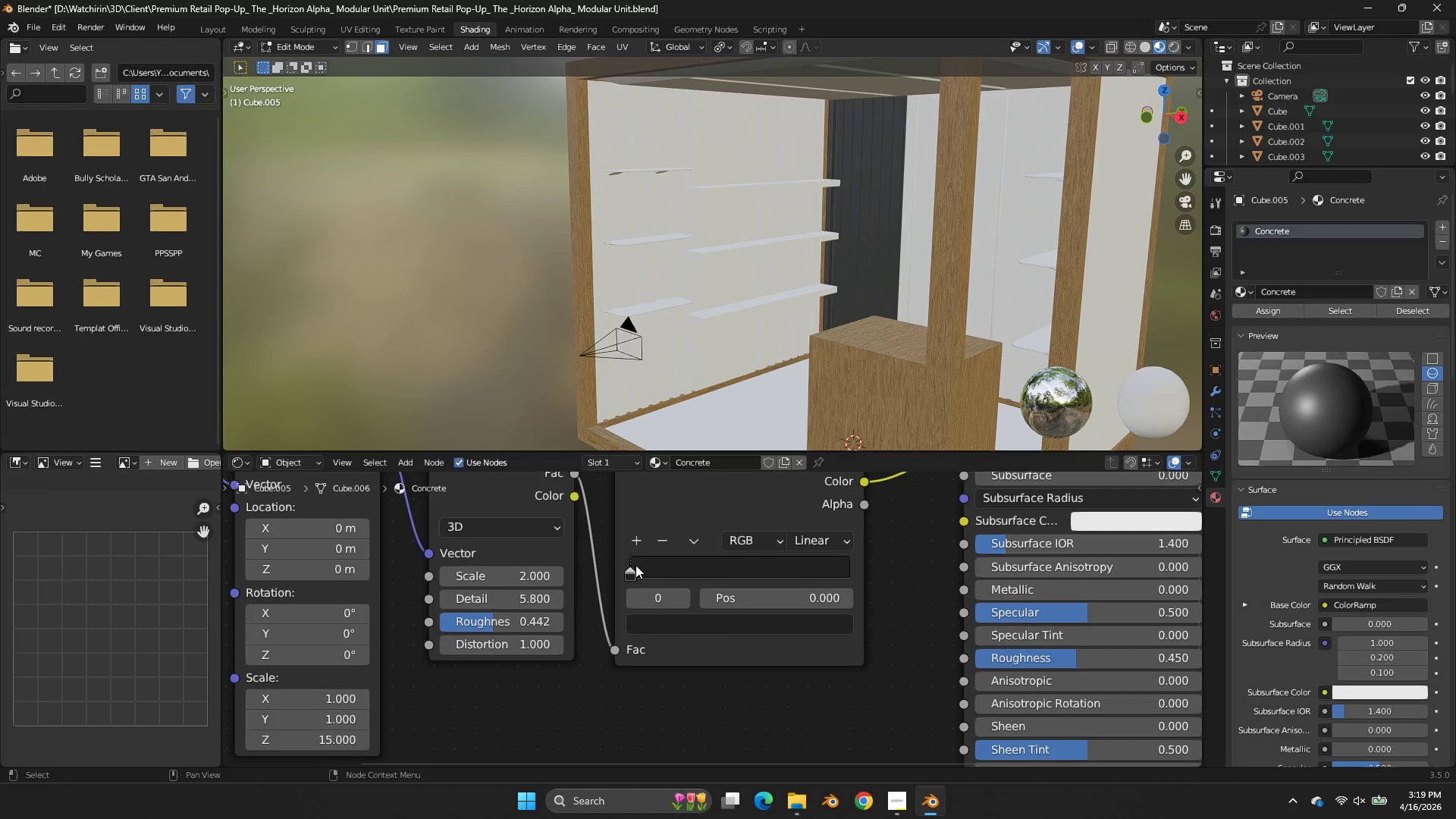 
left_click_drag(start_coordinate=[635, 565], to_coordinate=[758, 570])
 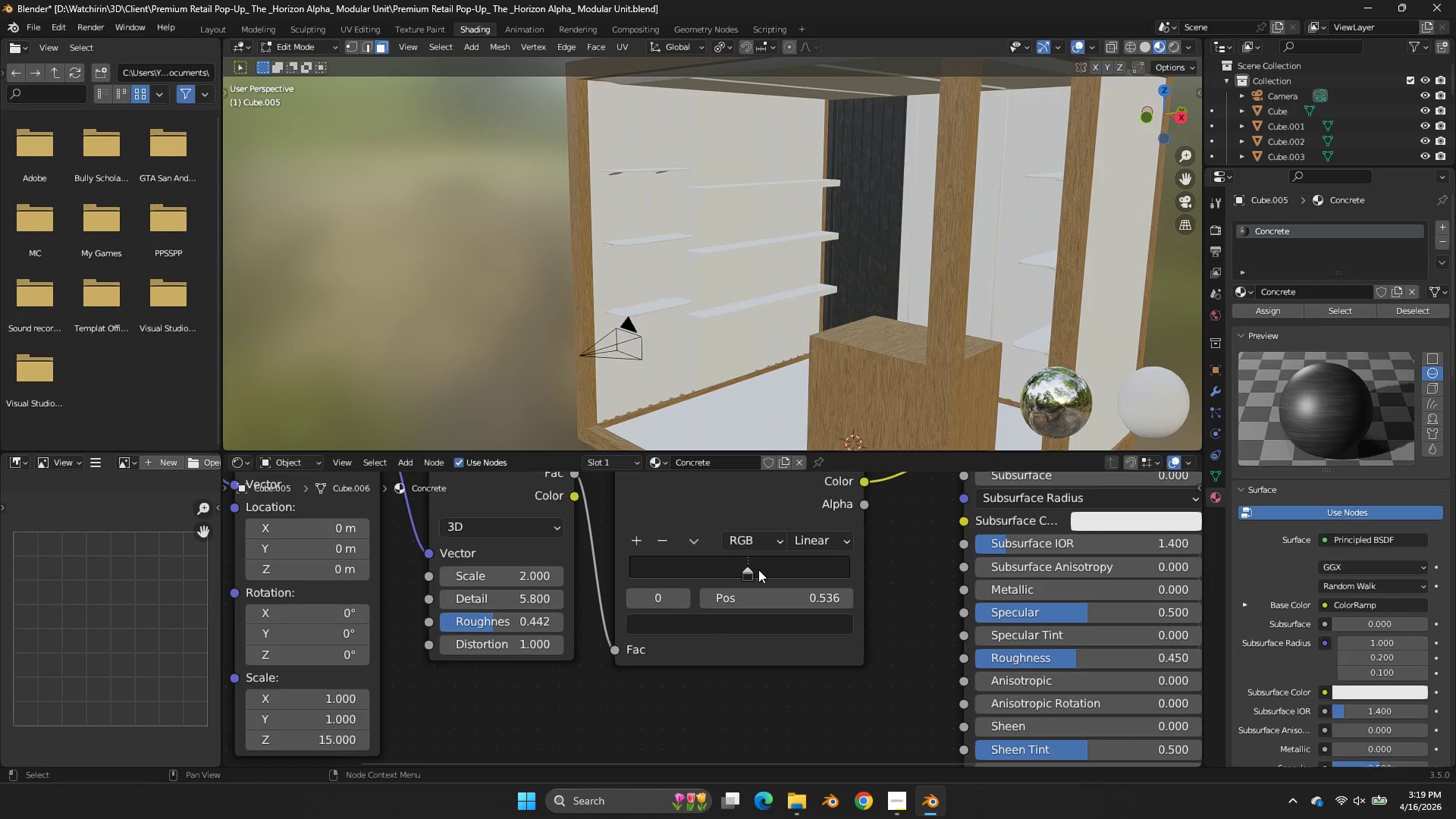 
left_click_drag(start_coordinate=[758, 570], to_coordinate=[780, 573])
 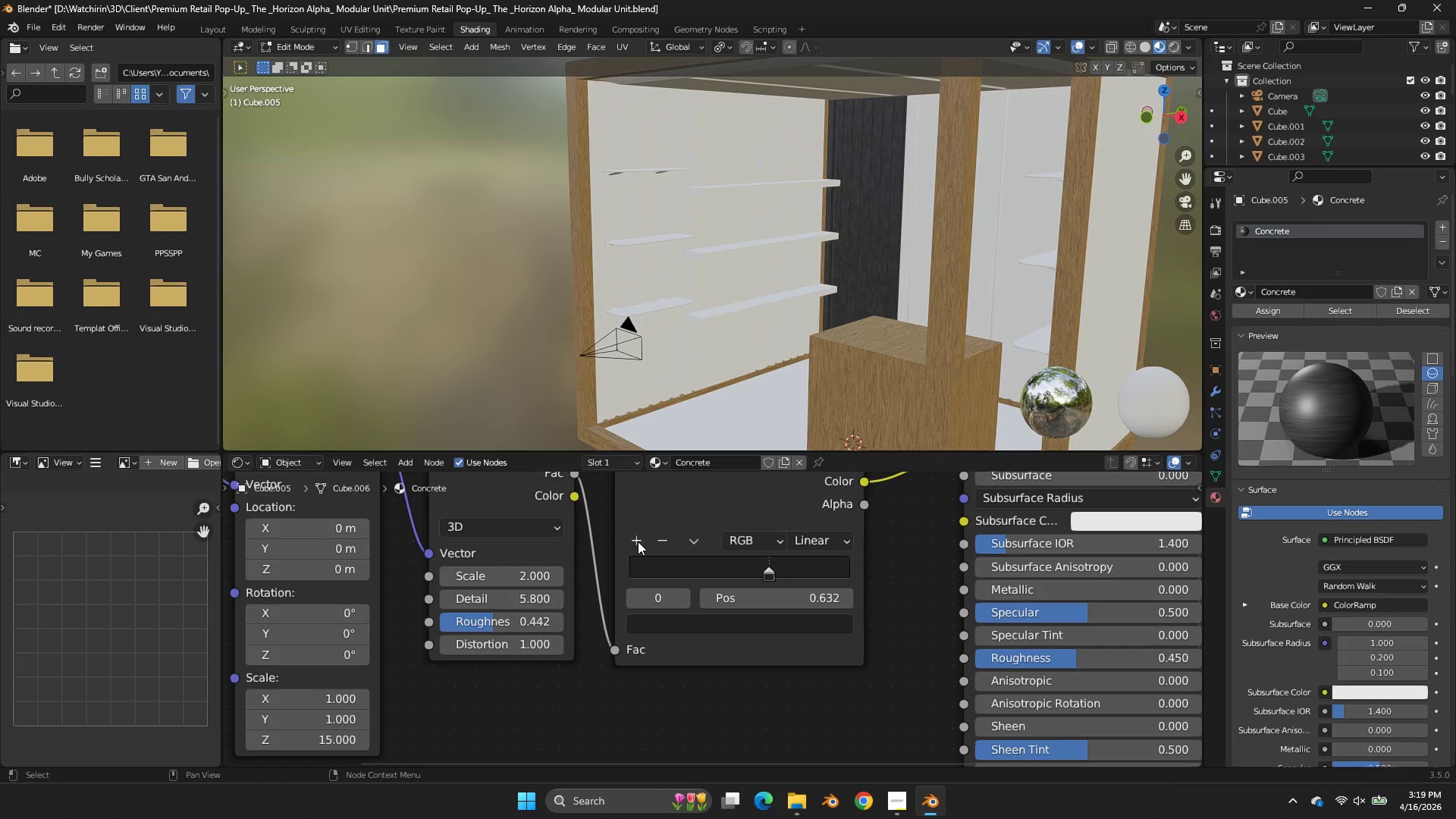 
left_click([634, 541])
 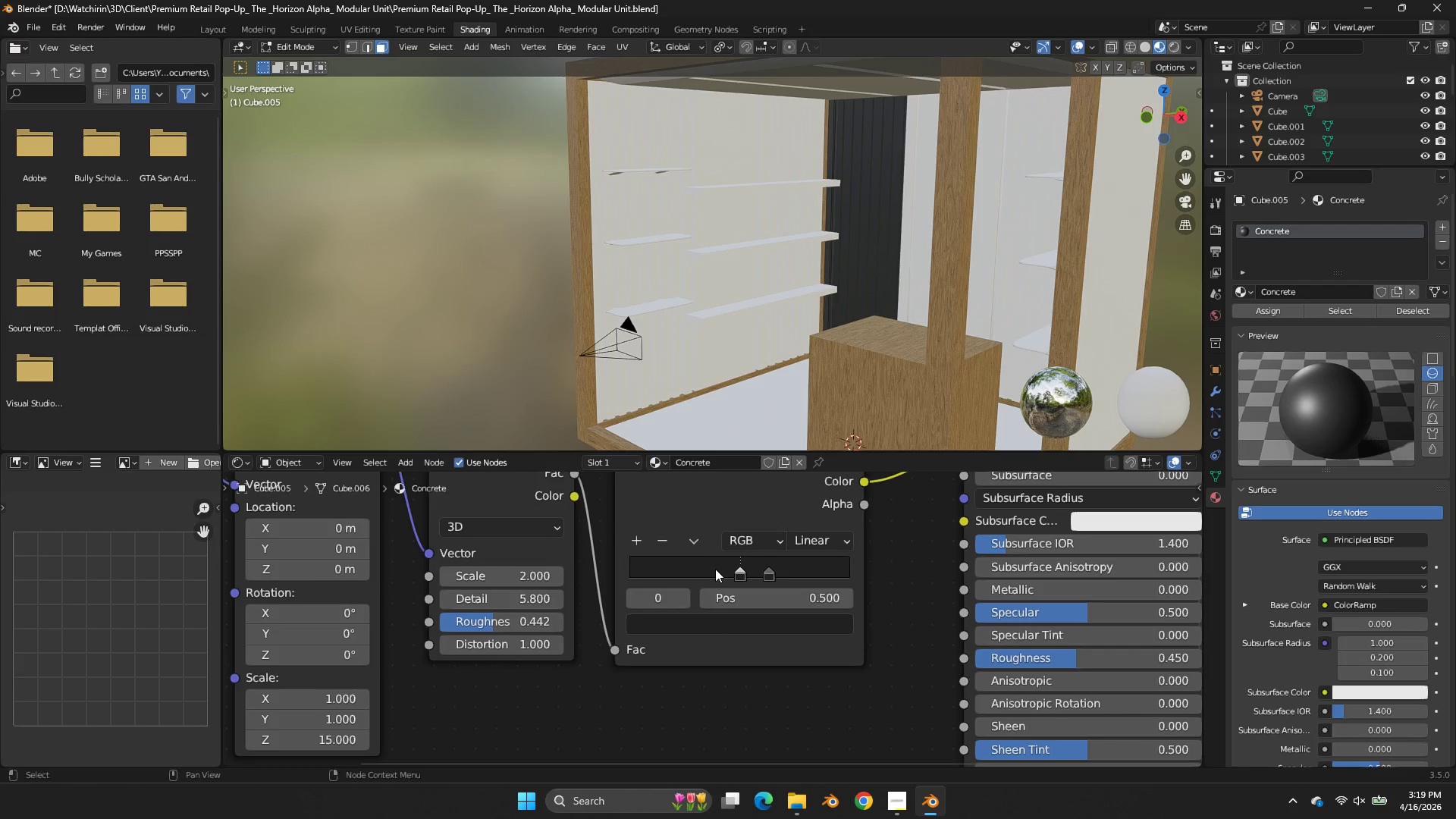 
left_click_drag(start_coordinate=[719, 569], to_coordinate=[634, 573])
 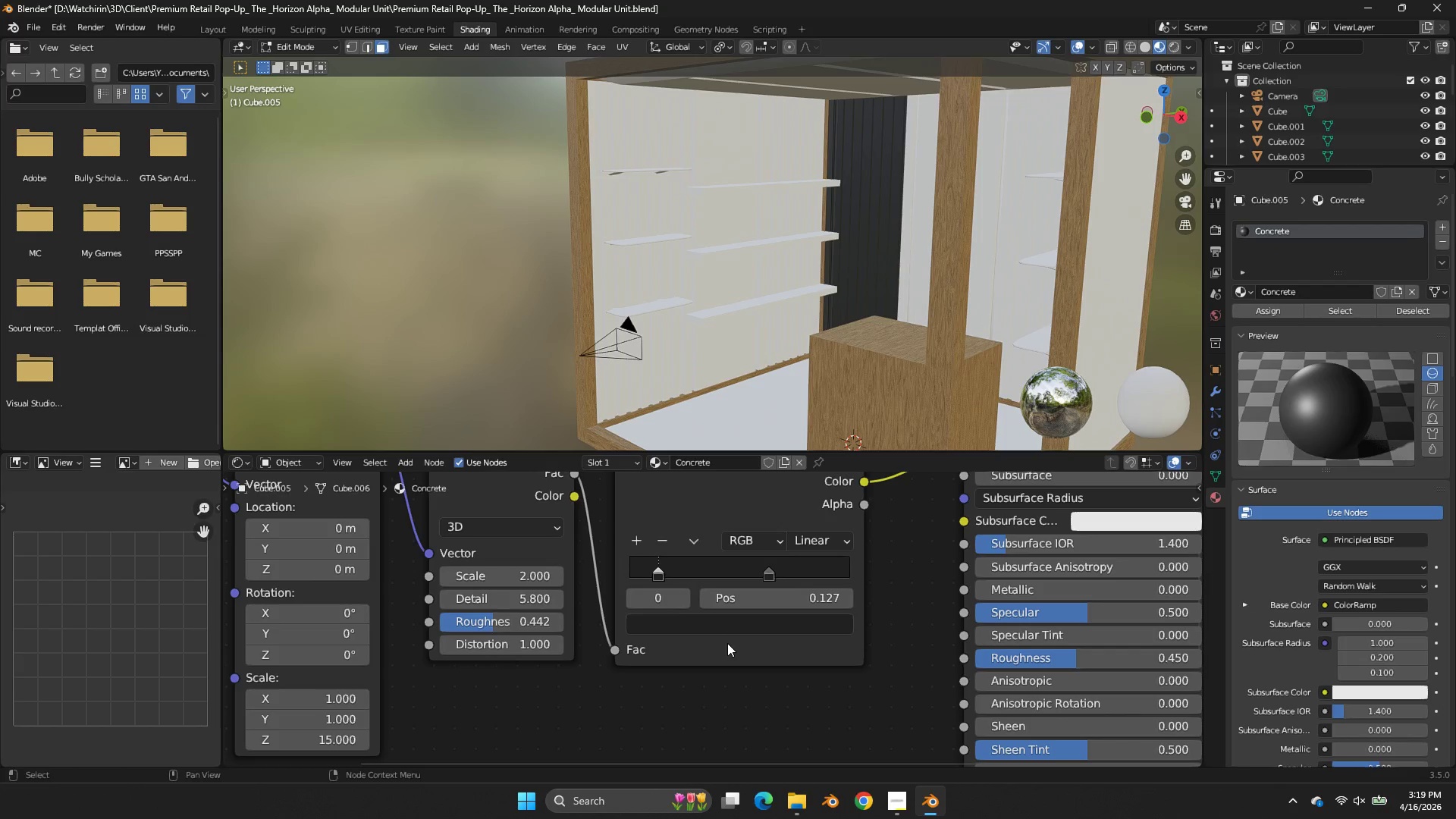 
left_click([724, 631])
 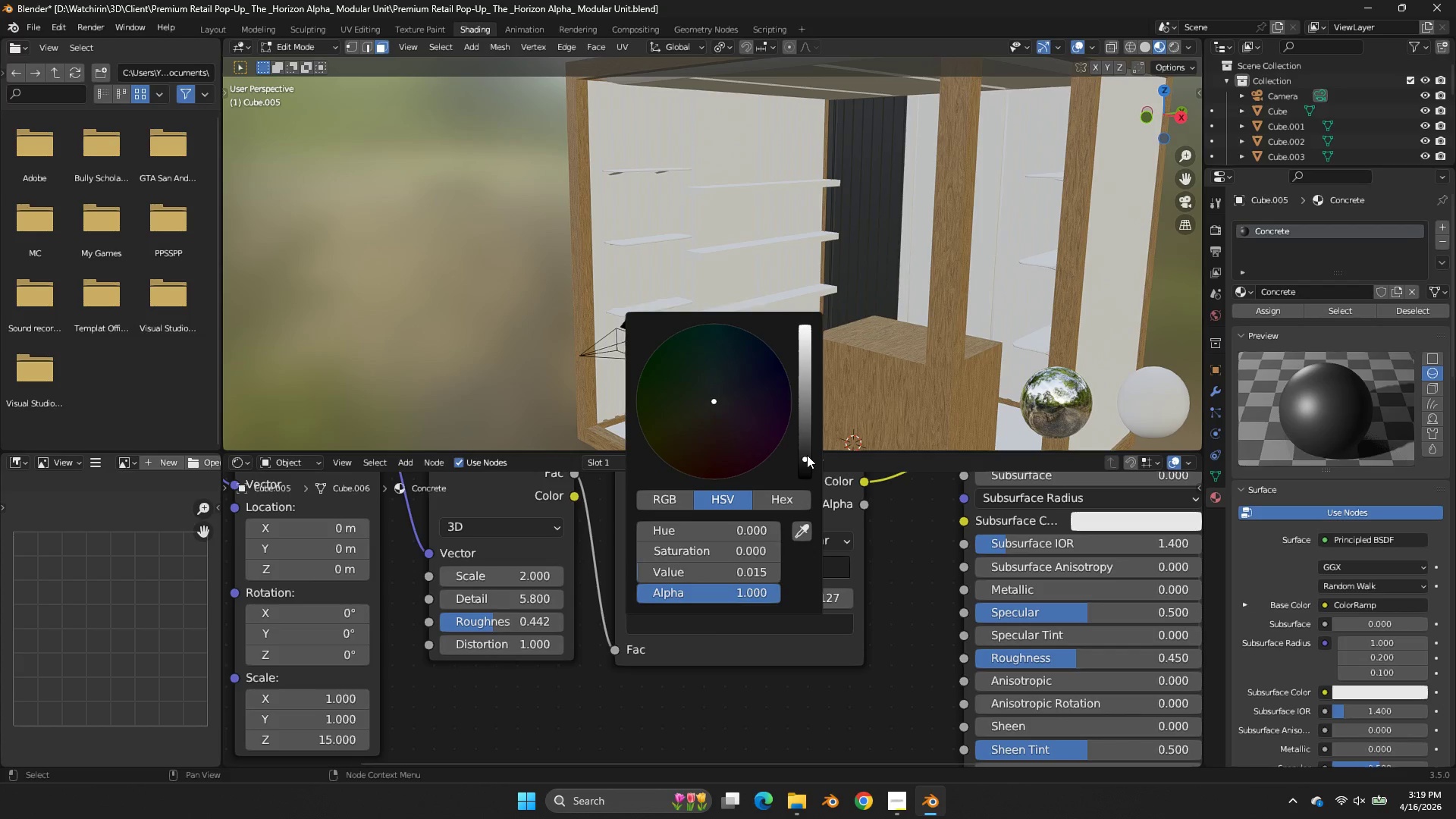 
left_click_drag(start_coordinate=[803, 459], to_coordinate=[803, 318])
 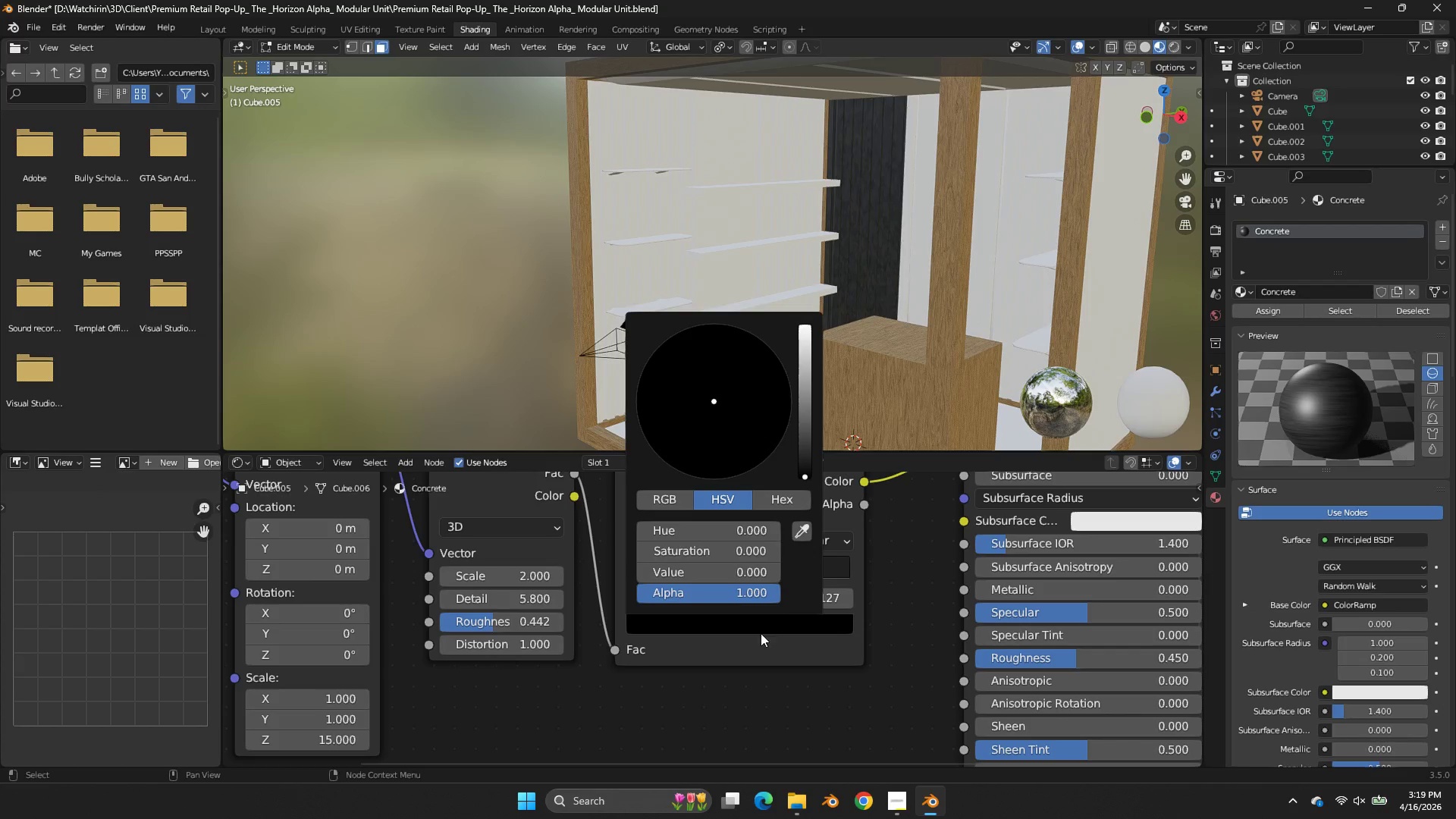 
left_click([761, 635])
 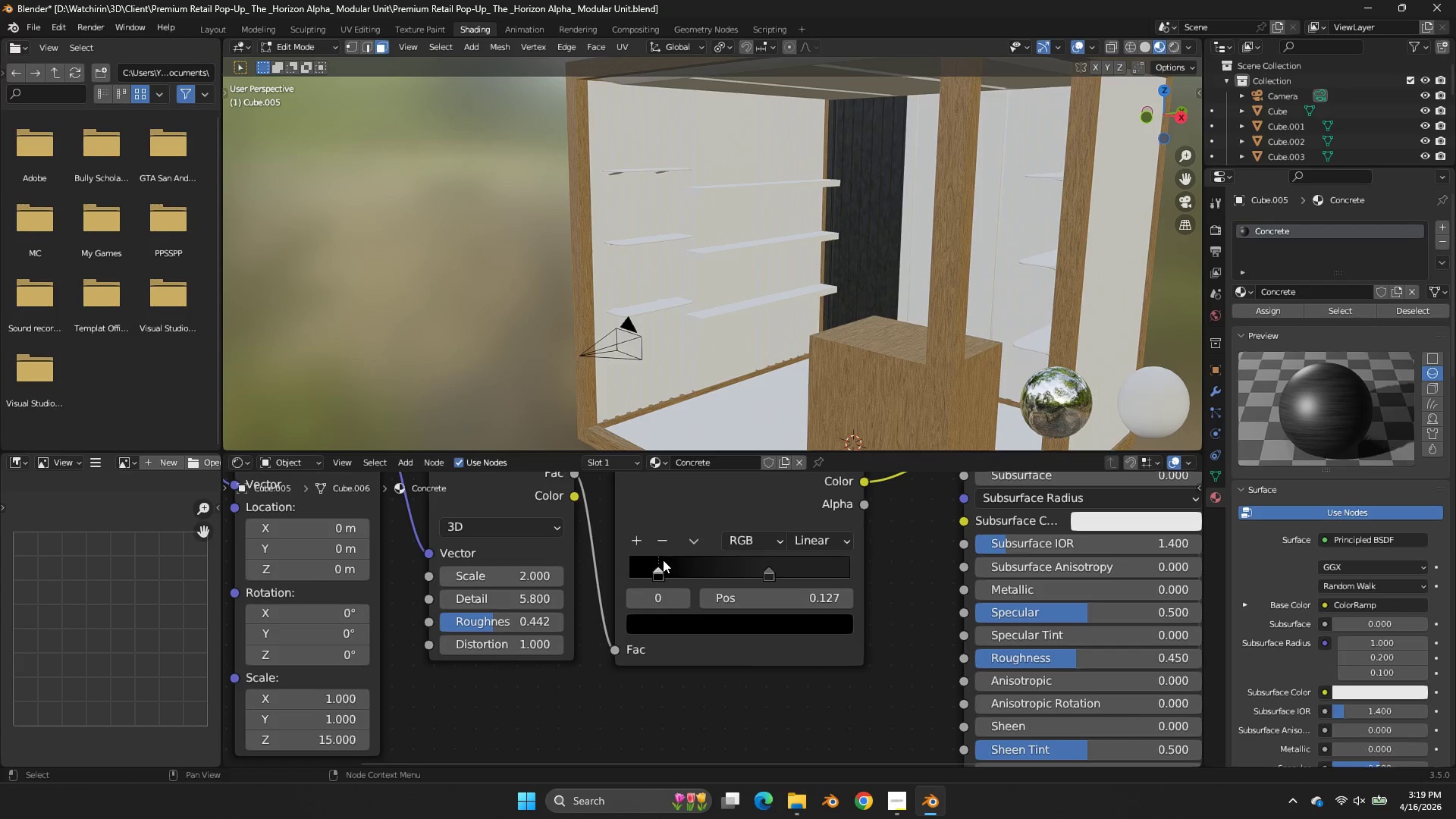 
left_click_drag(start_coordinate=[661, 570], to_coordinate=[595, 574])
 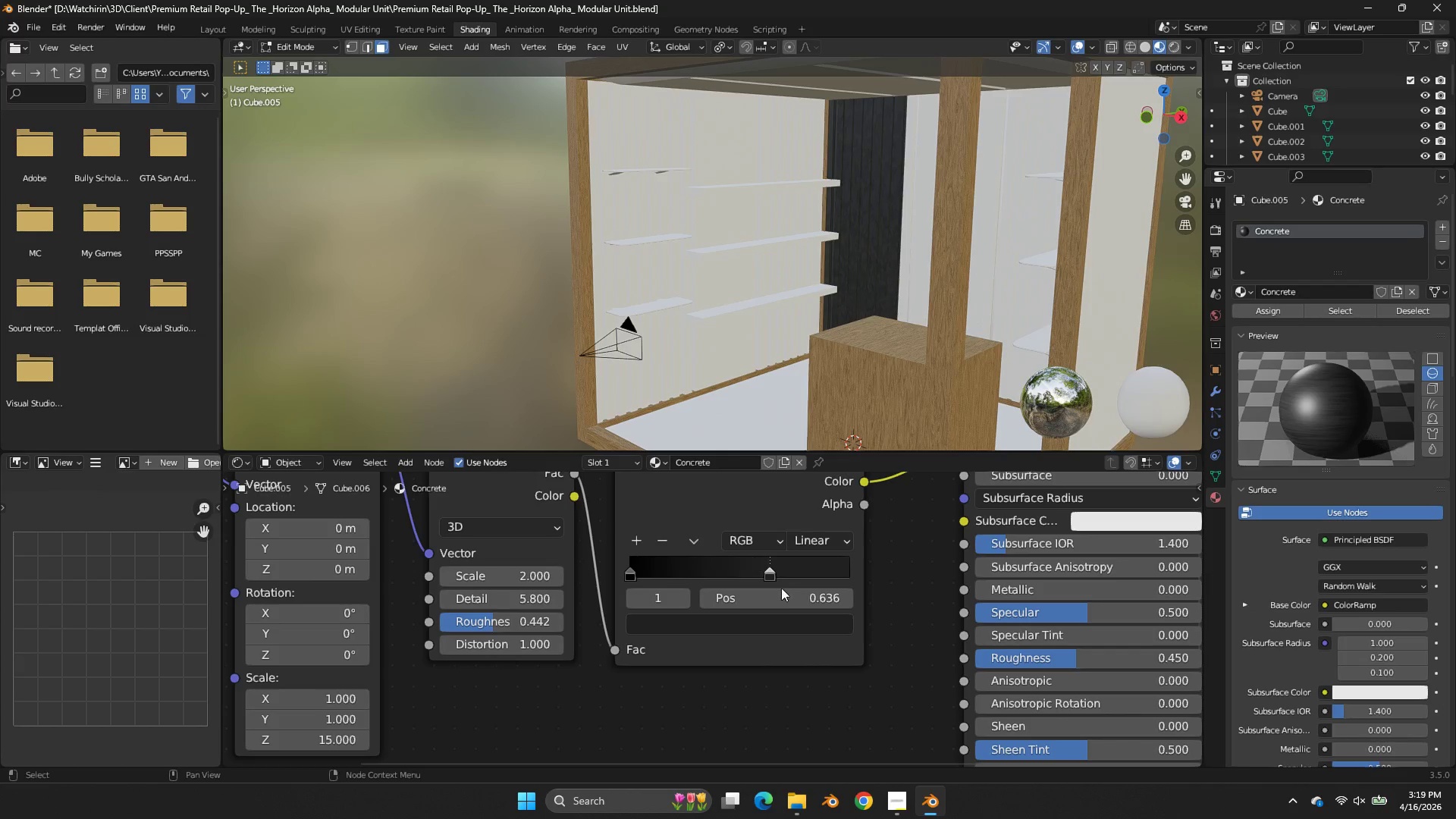 
double_click([786, 620])
 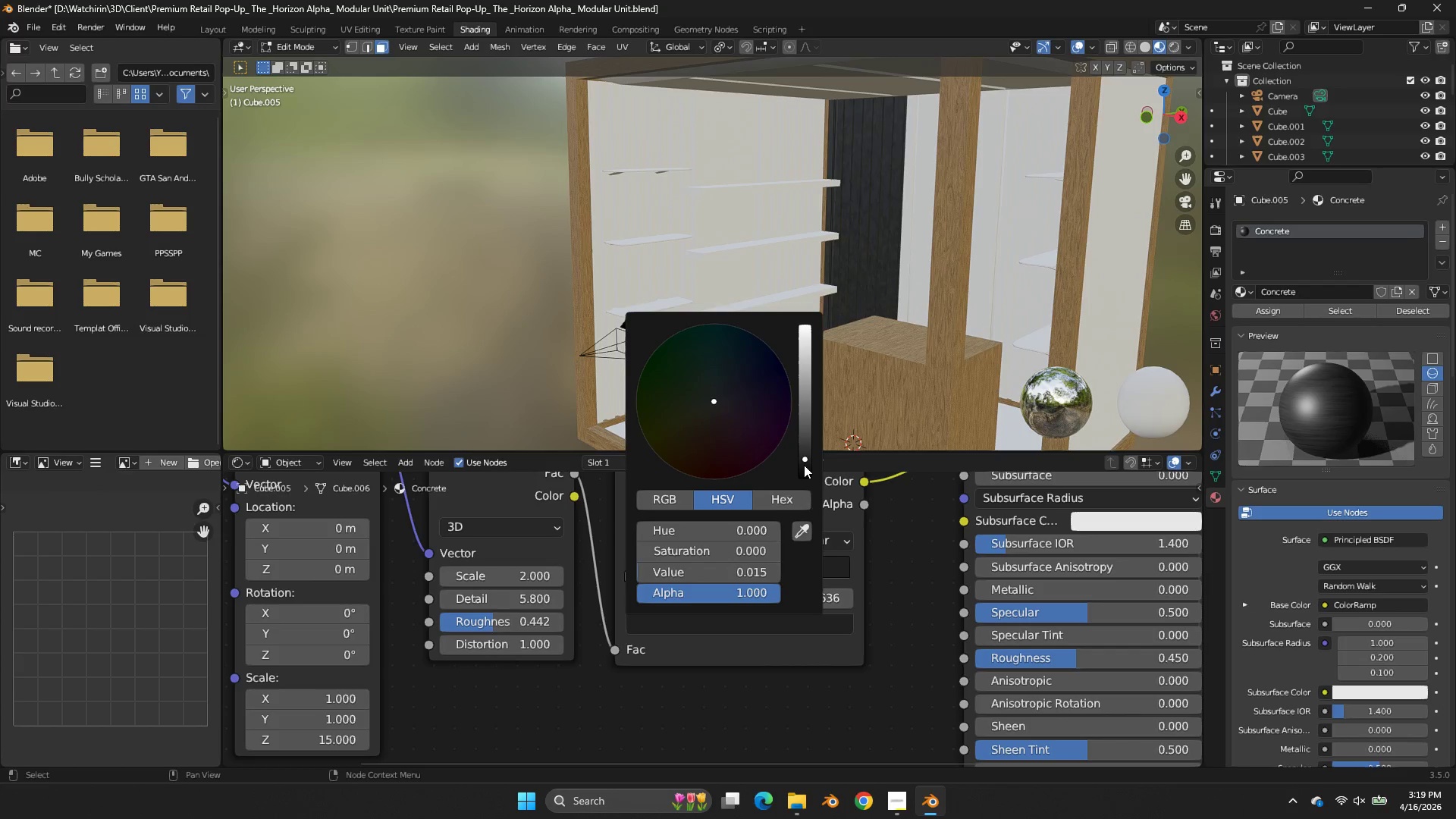 
left_click_drag(start_coordinate=[805, 465], to_coordinate=[802, 461])
 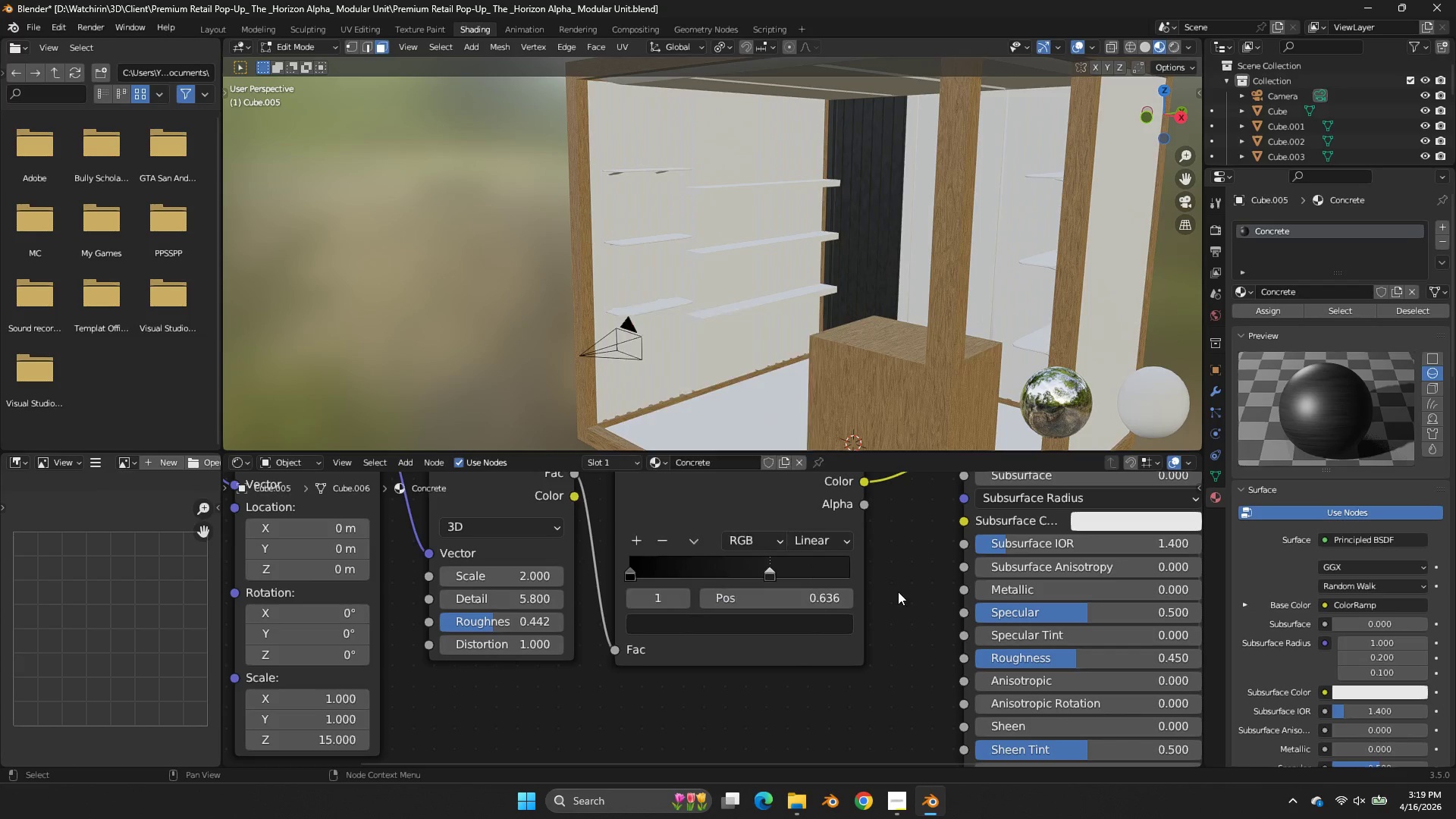 
left_click([898, 592])
 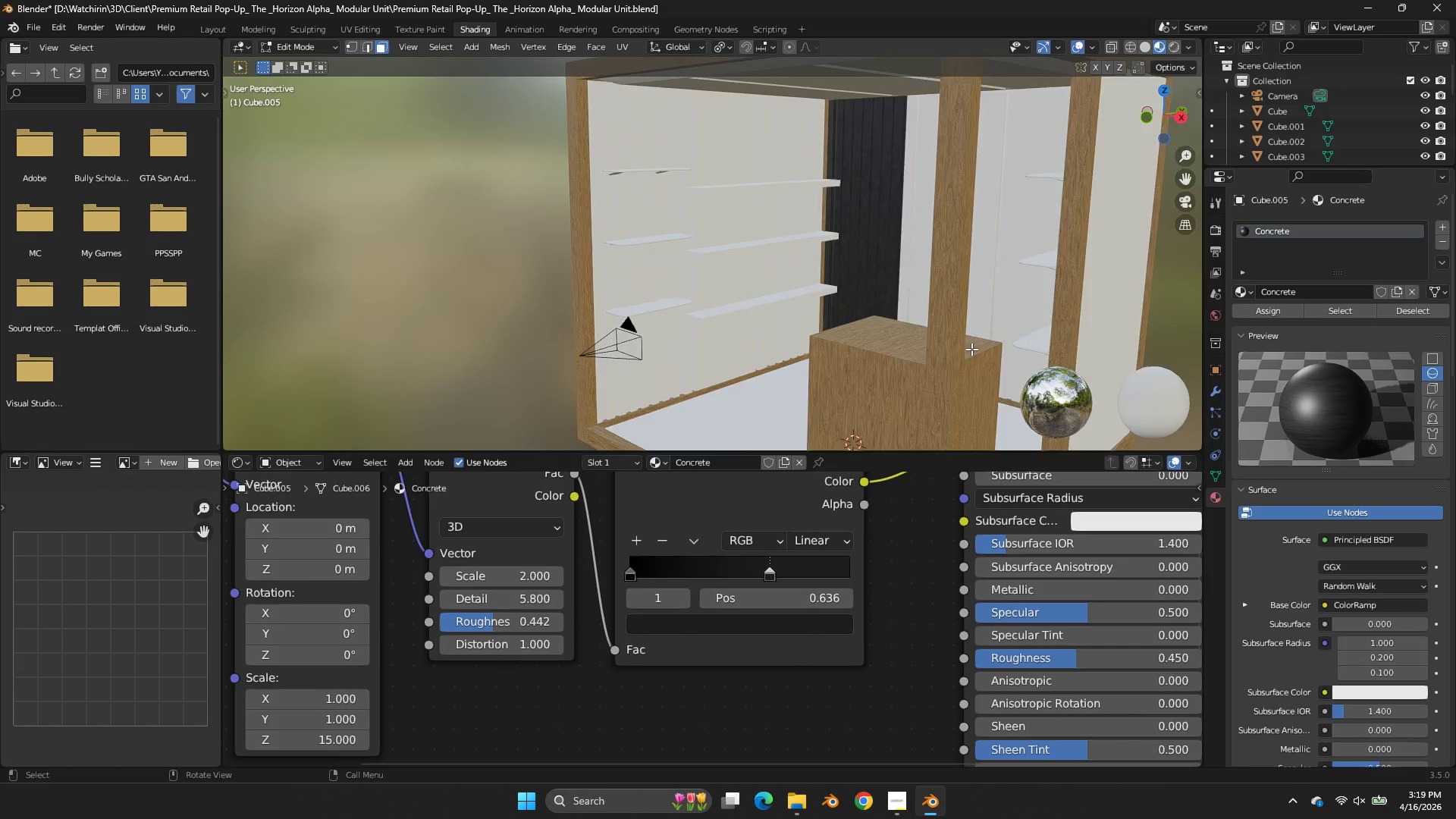 
scroll: coordinate [973, 344], scroll_direction: up, amount: 3.0
 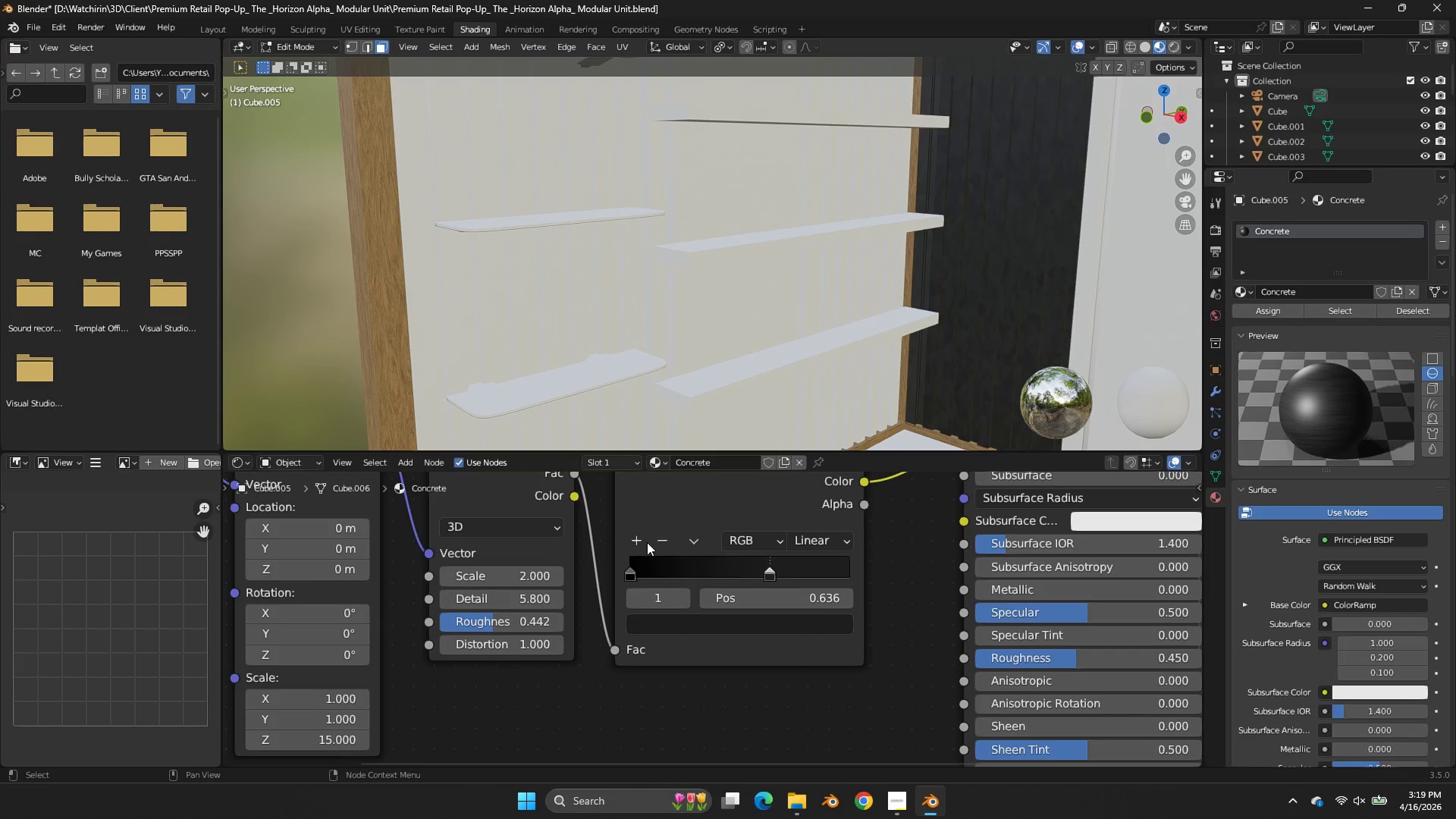 
left_click([639, 540])
 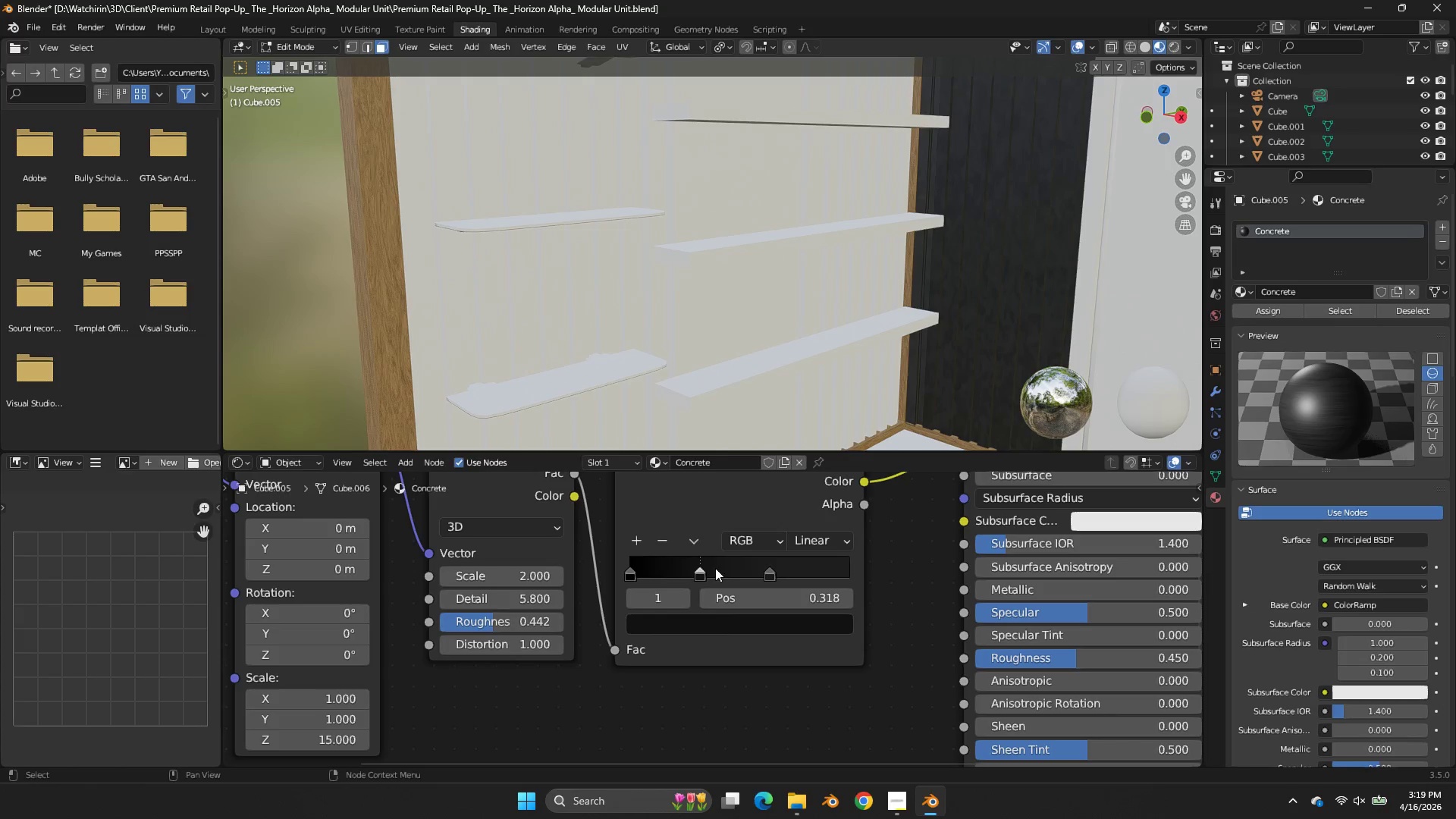 
double_click([700, 567])
 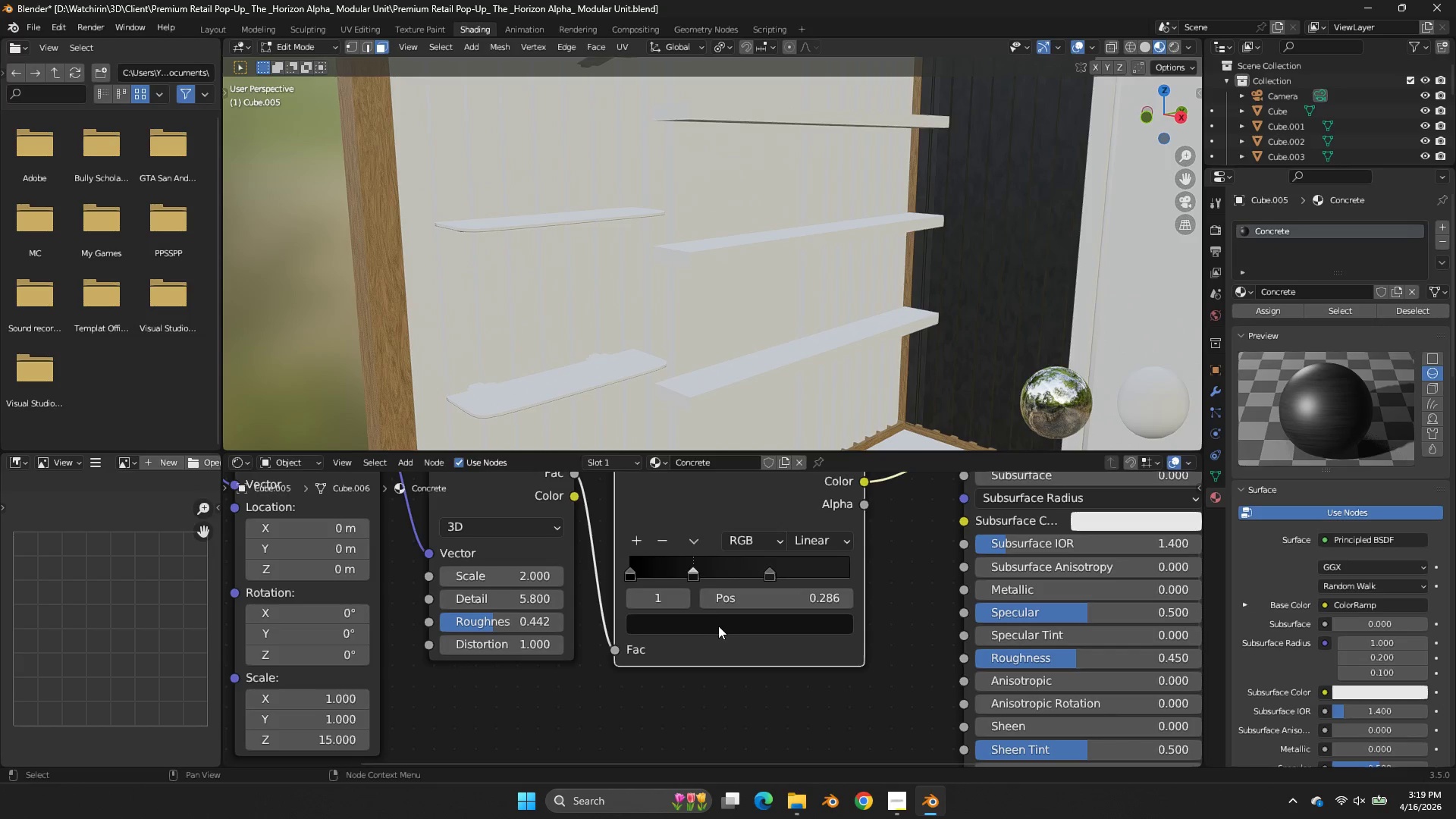 
left_click_drag(start_coordinate=[708, 566], to_coordinate=[700, 567])
 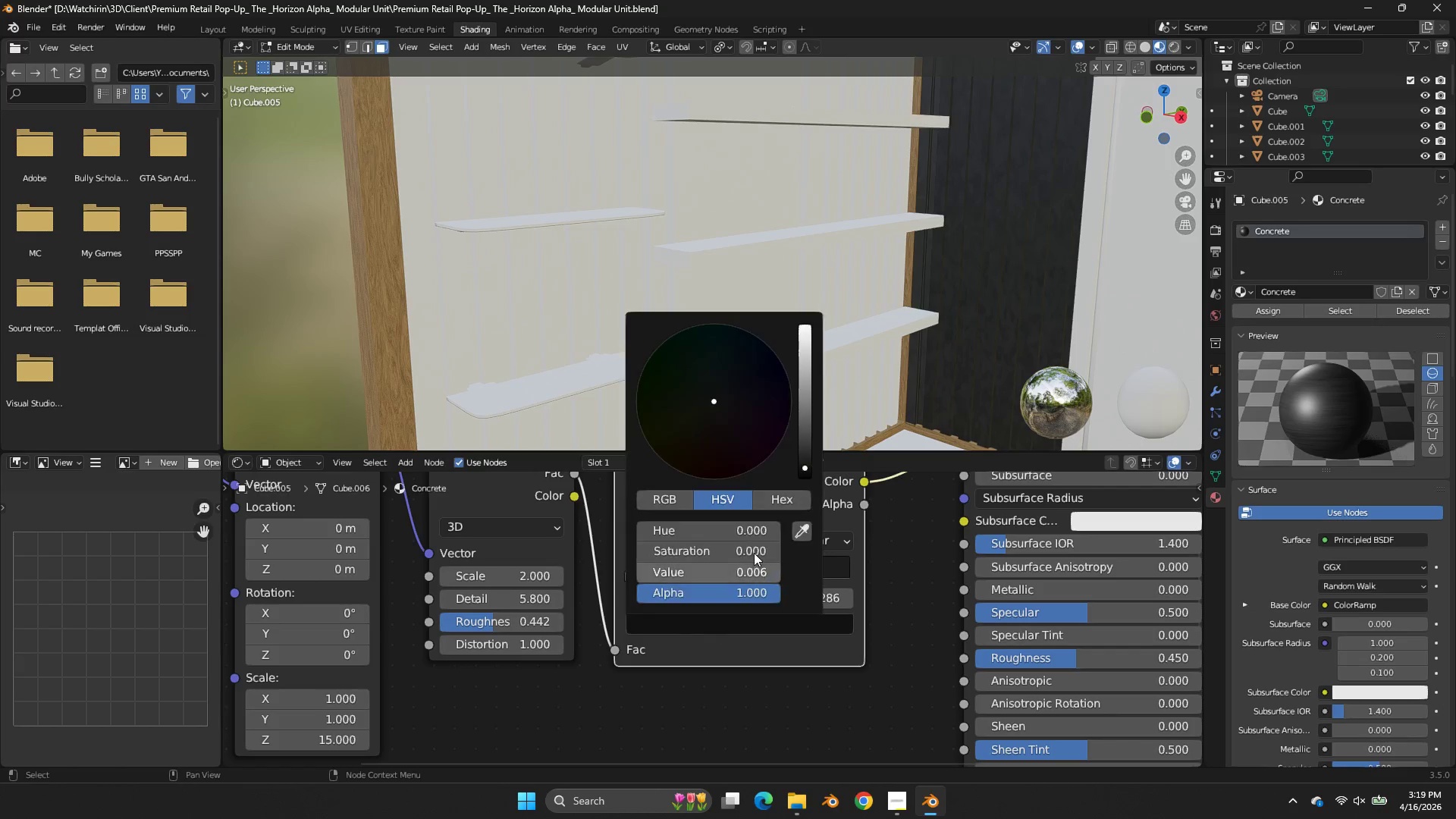 
triple_click([718, 626])
 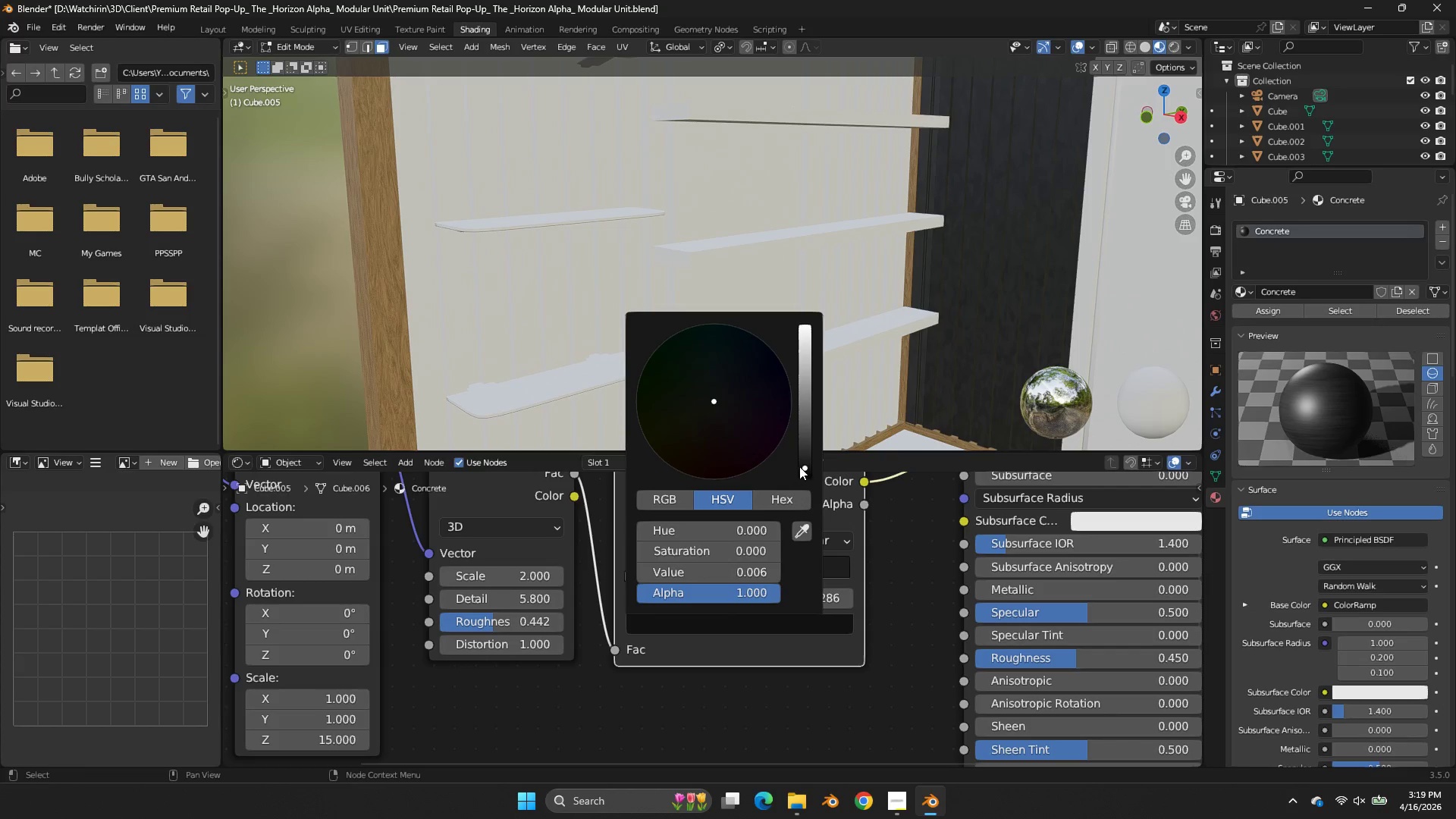 
left_click_drag(start_coordinate=[802, 466], to_coordinate=[807, 475])
 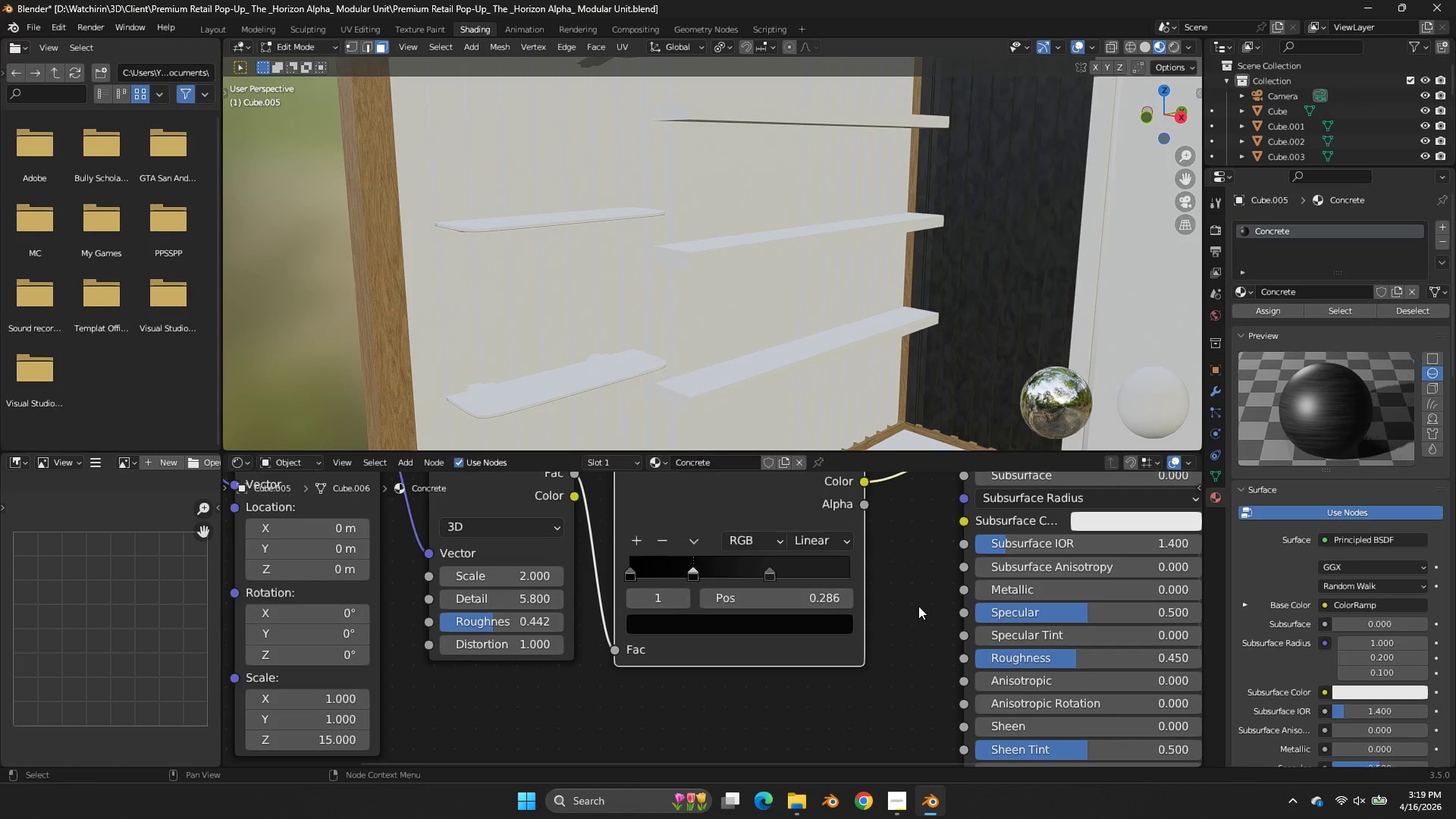 
left_click([918, 606])
 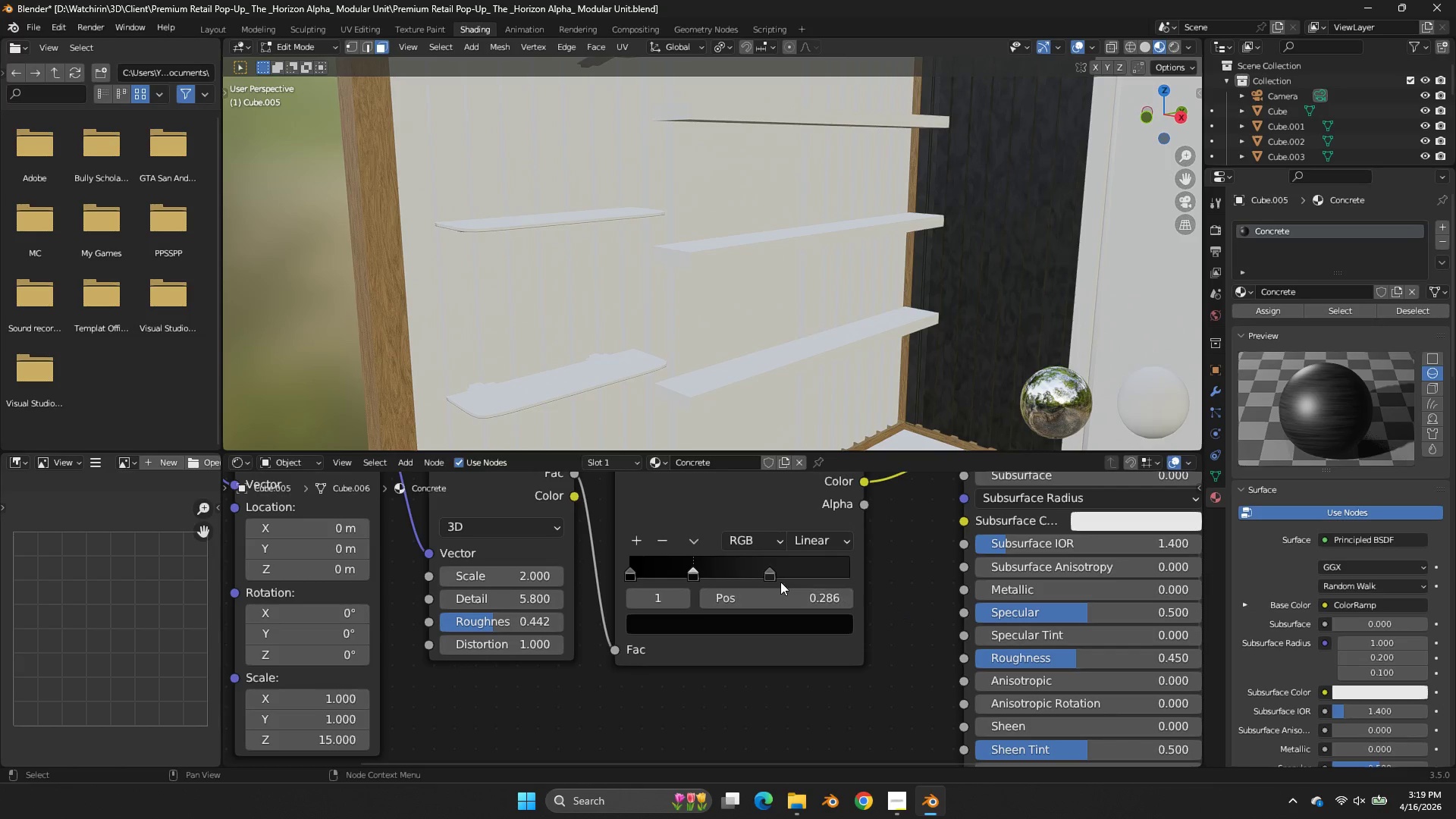 
left_click_drag(start_coordinate=[775, 577], to_coordinate=[739, 572])
 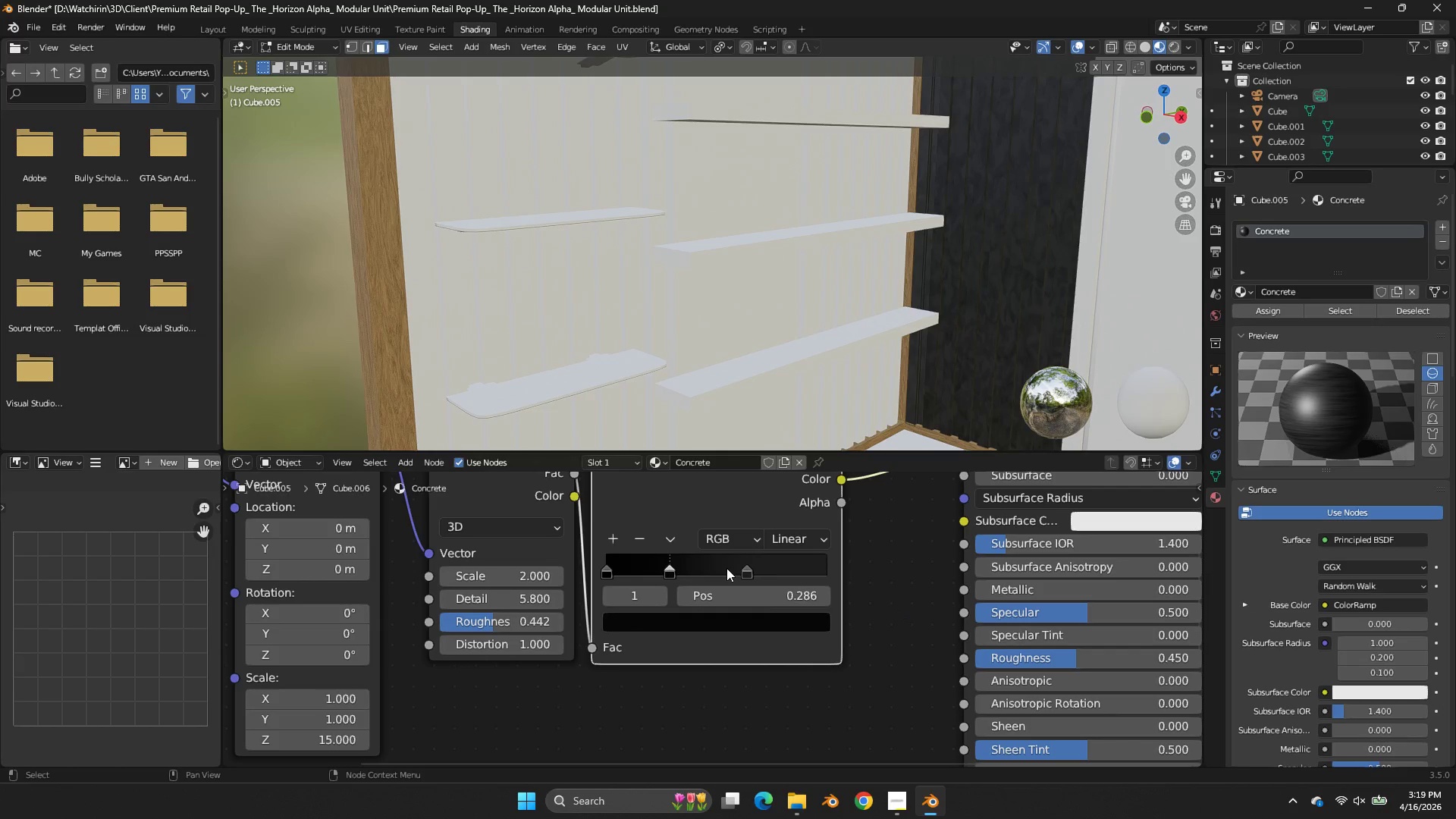 
left_click_drag(start_coordinate=[726, 568], to_coordinate=[754, 565])
 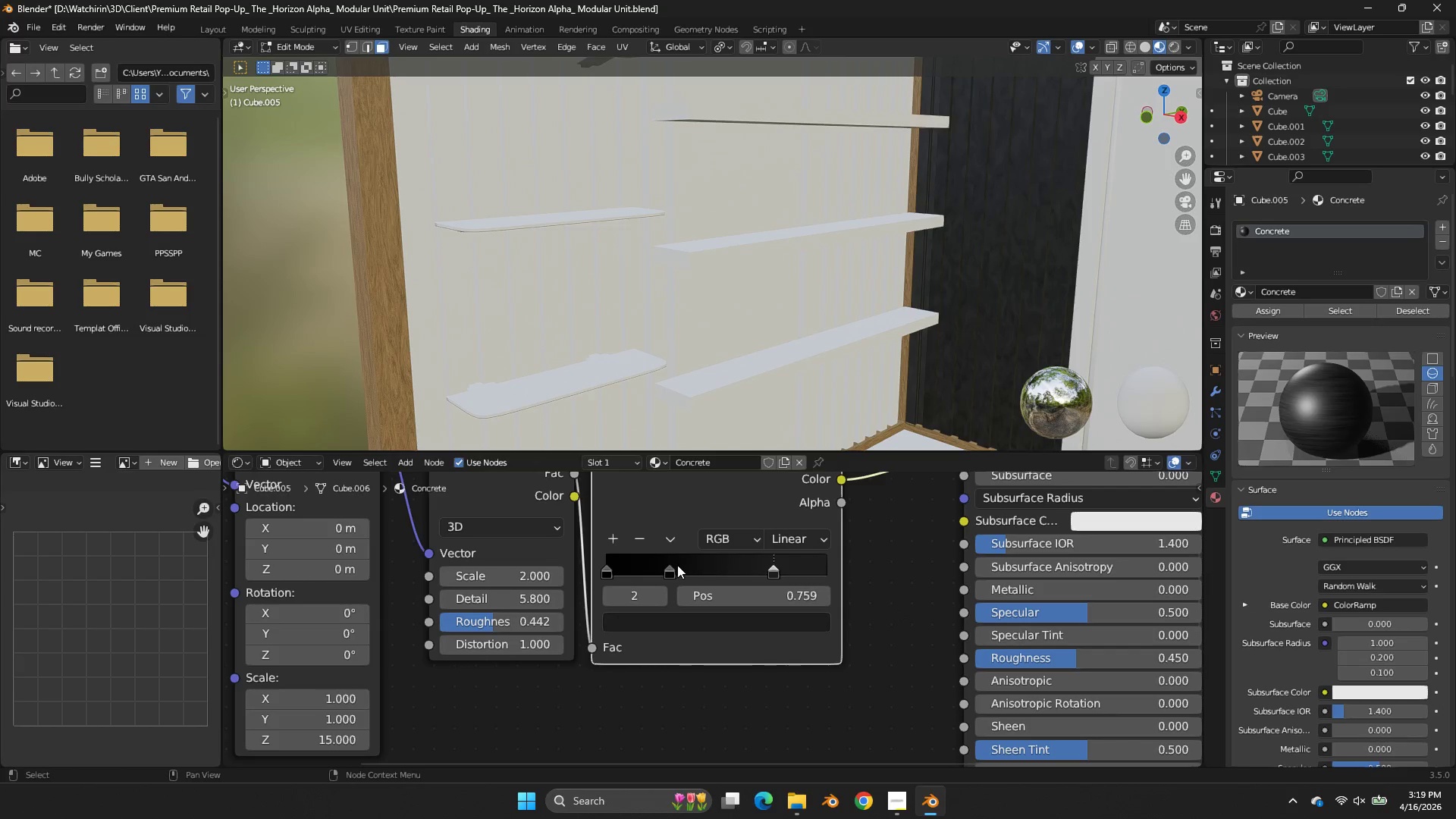 
left_click_drag(start_coordinate=[676, 565], to_coordinate=[654, 563])
 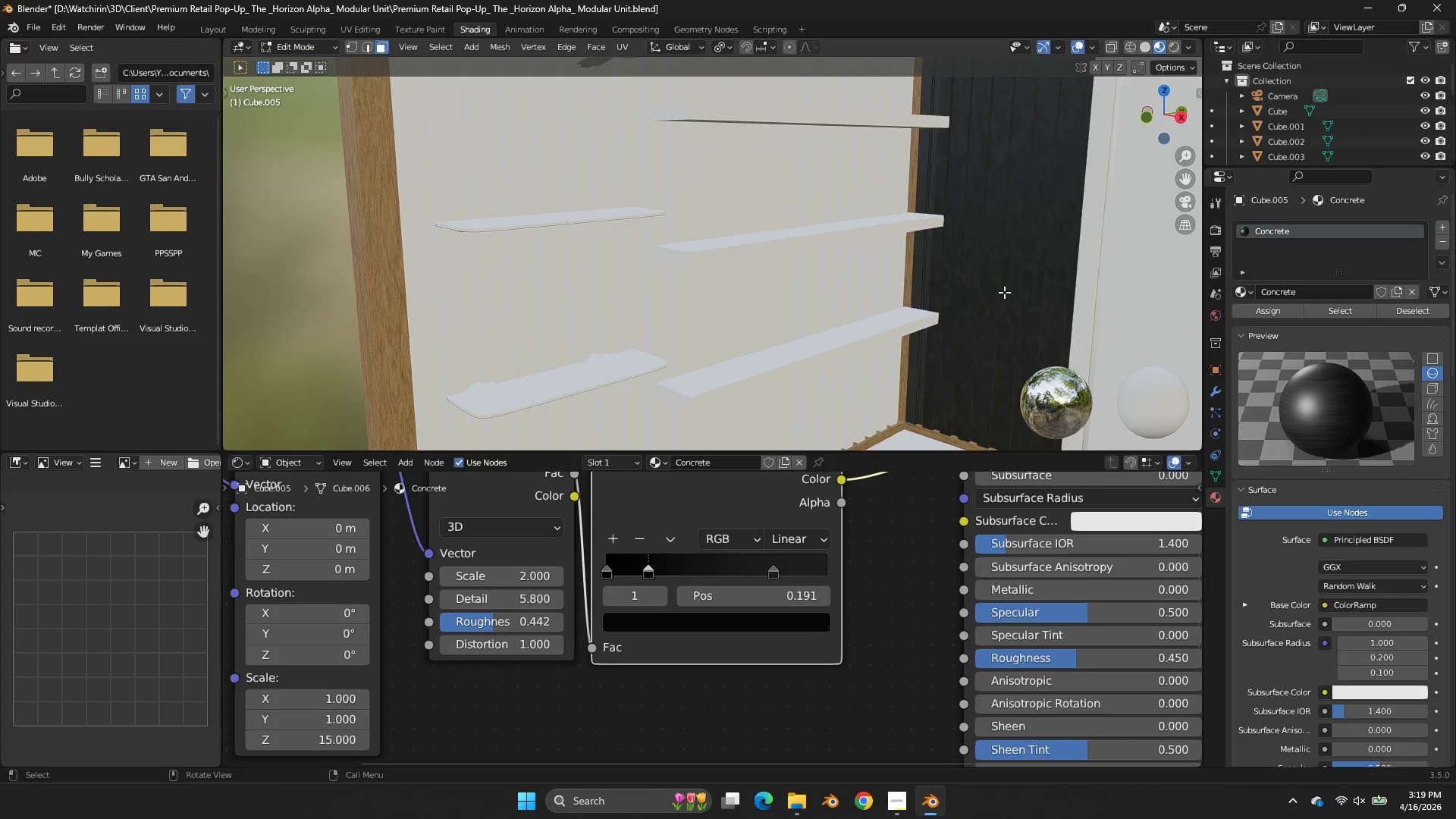 
scroll: coordinate [1004, 292], scroll_direction: down, amount: 3.0
 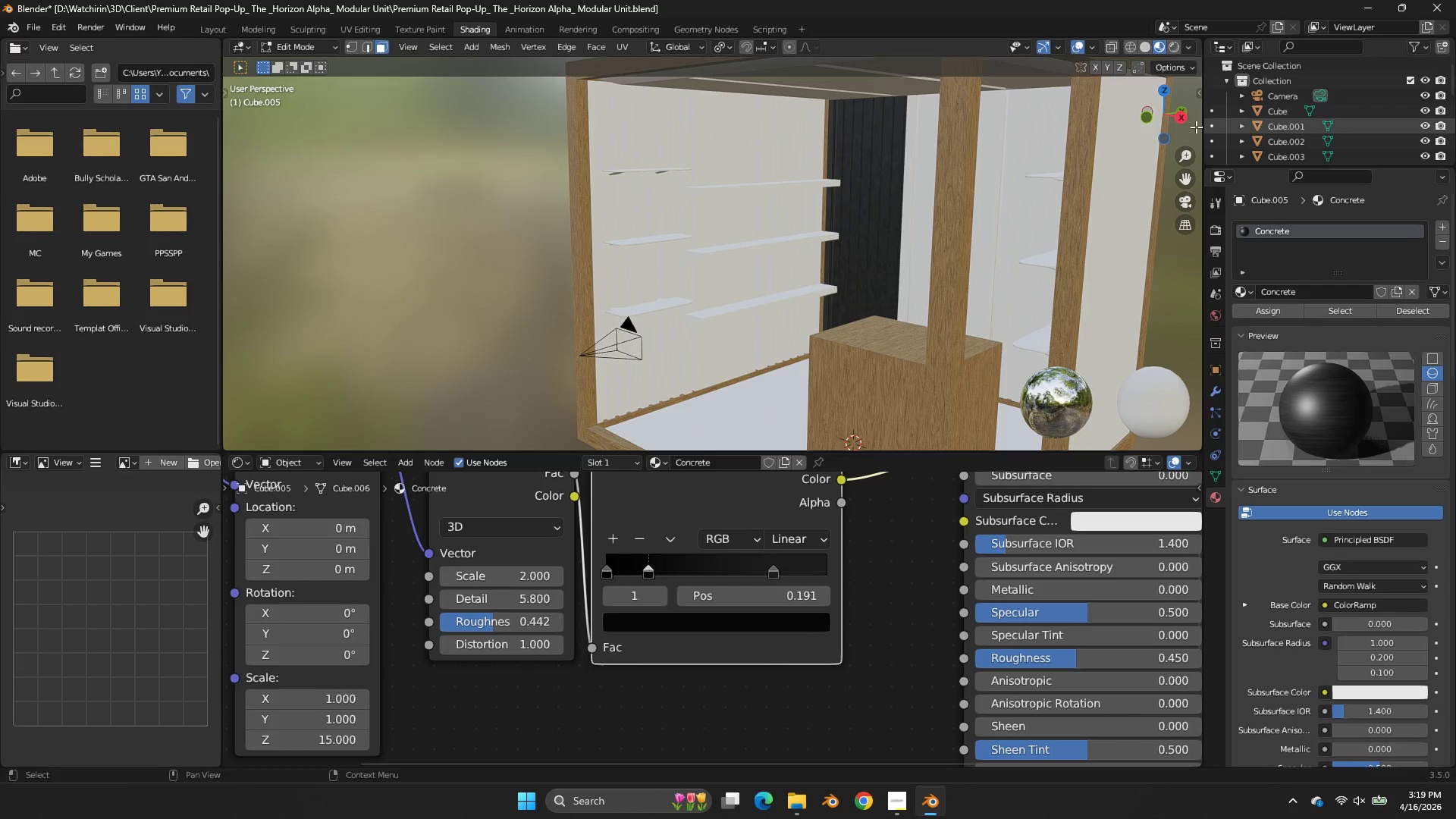 
left_click_drag(start_coordinate=[1186, 124], to_coordinate=[246, 123])
 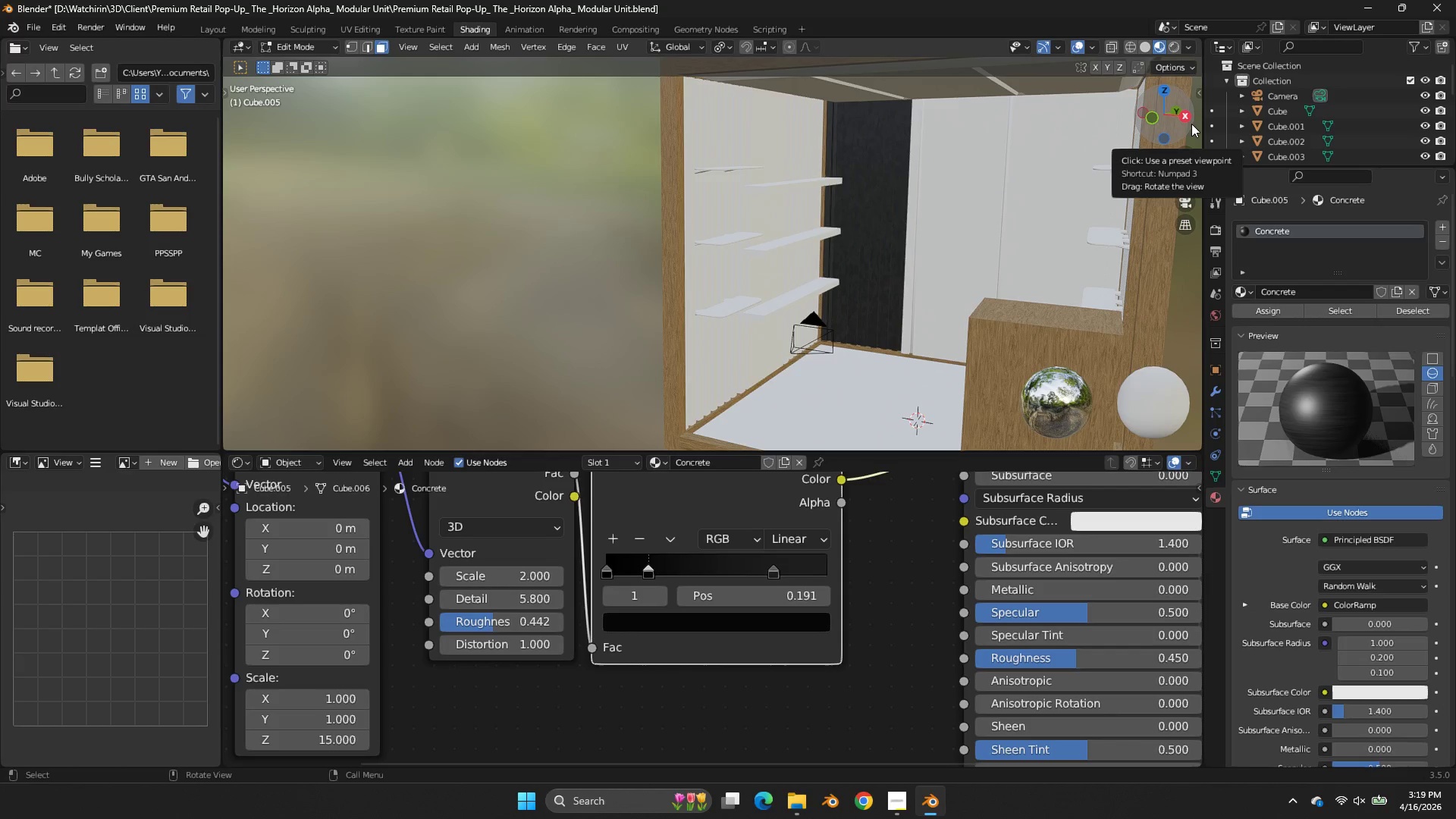 
wait(15.53)
 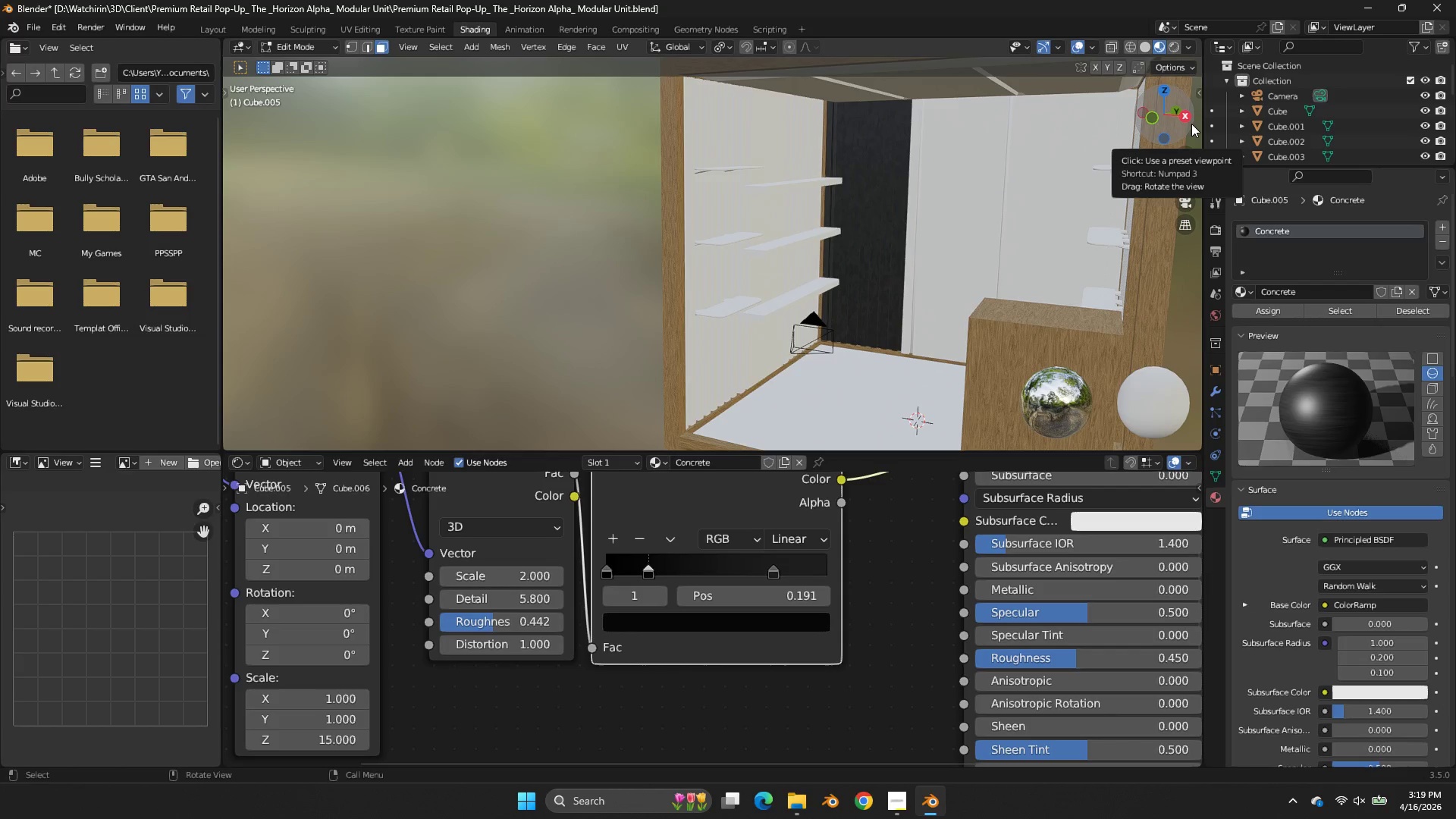 
scroll: coordinate [935, 413], scroll_direction: up, amount: 1.0
 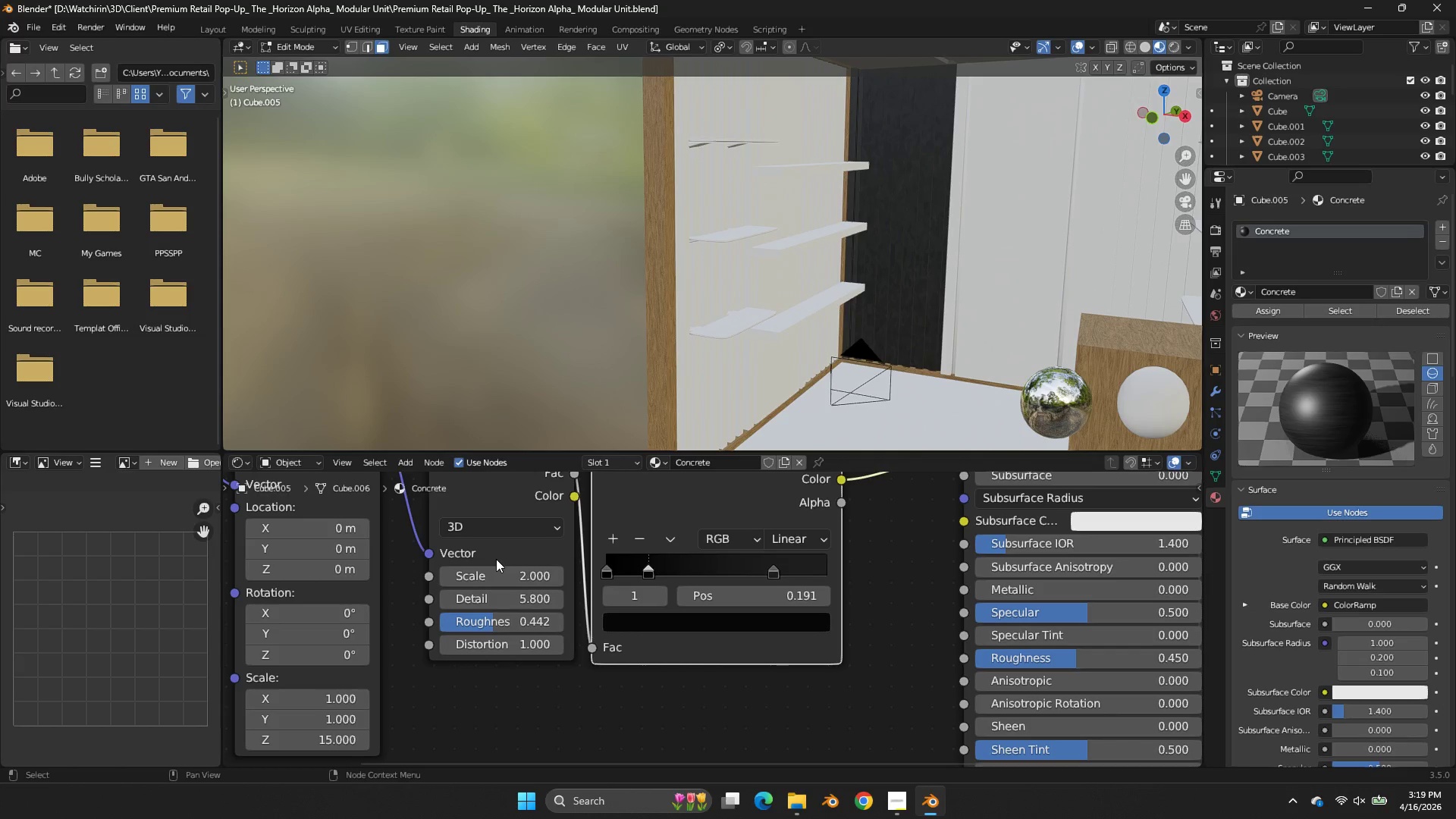 
left_click_drag(start_coordinate=[500, 570], to_coordinate=[599, 386])
 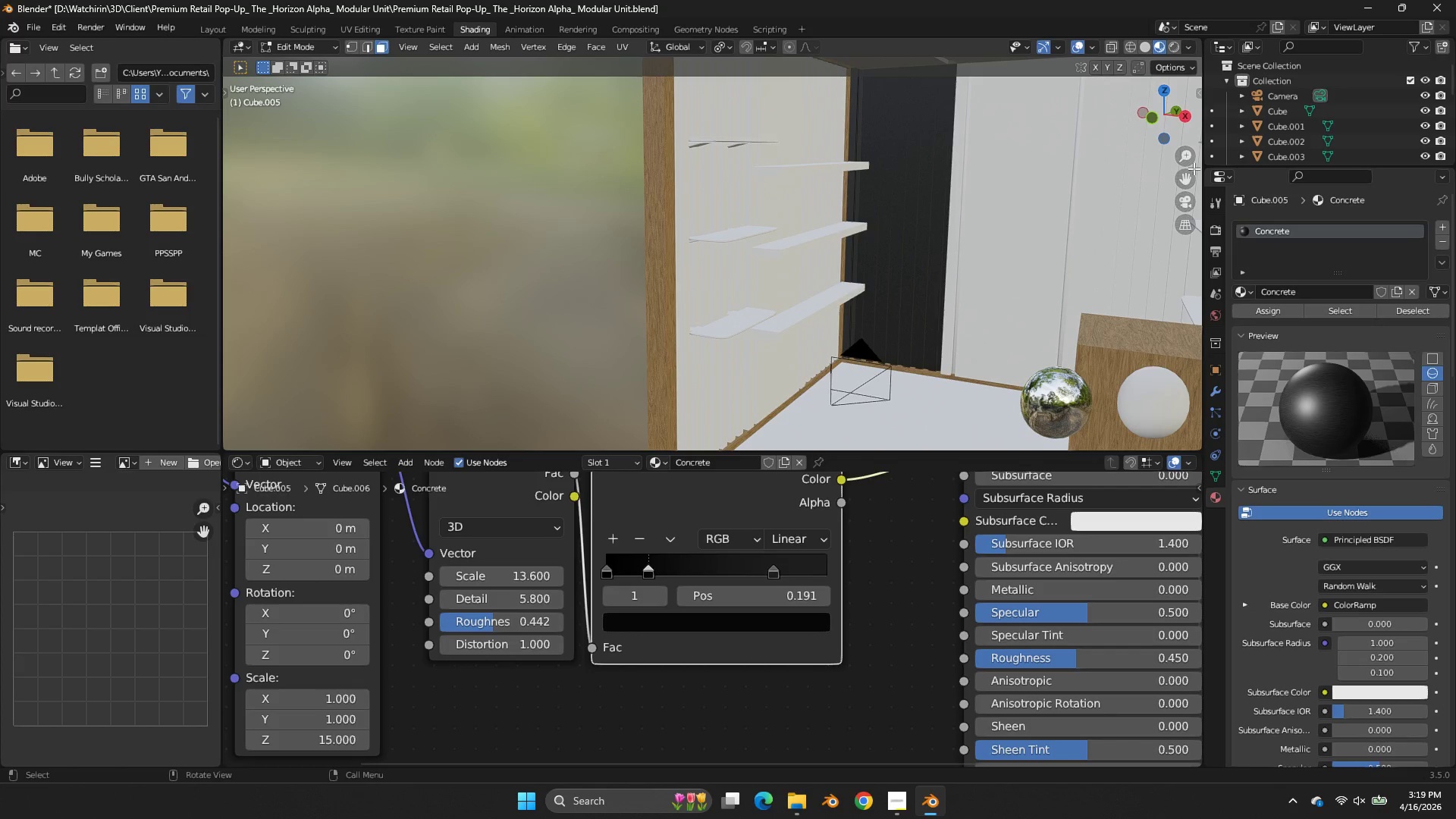 
left_click_drag(start_coordinate=[1186, 175], to_coordinate=[1065, 195])
 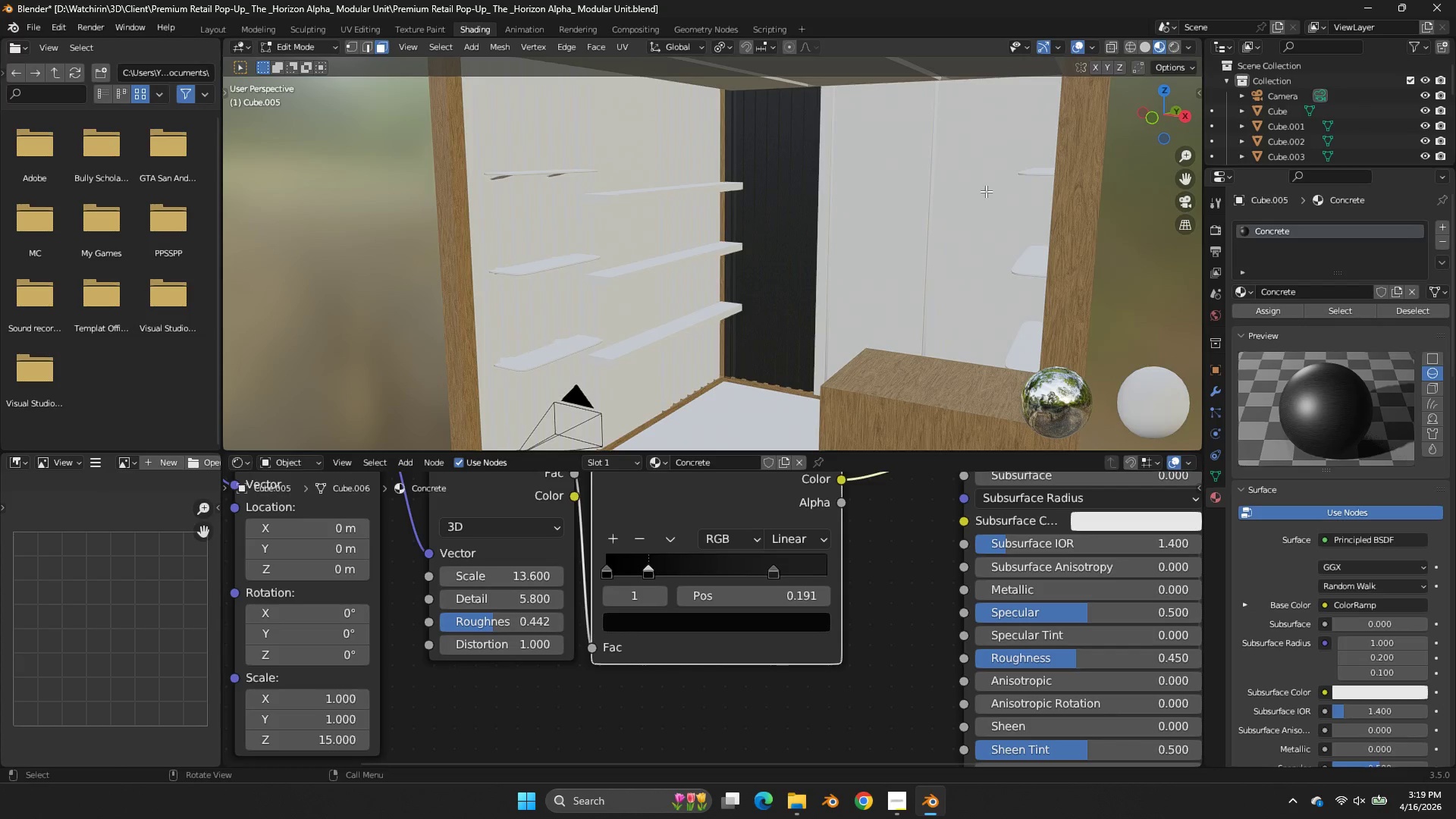 
left_click([986, 191])
 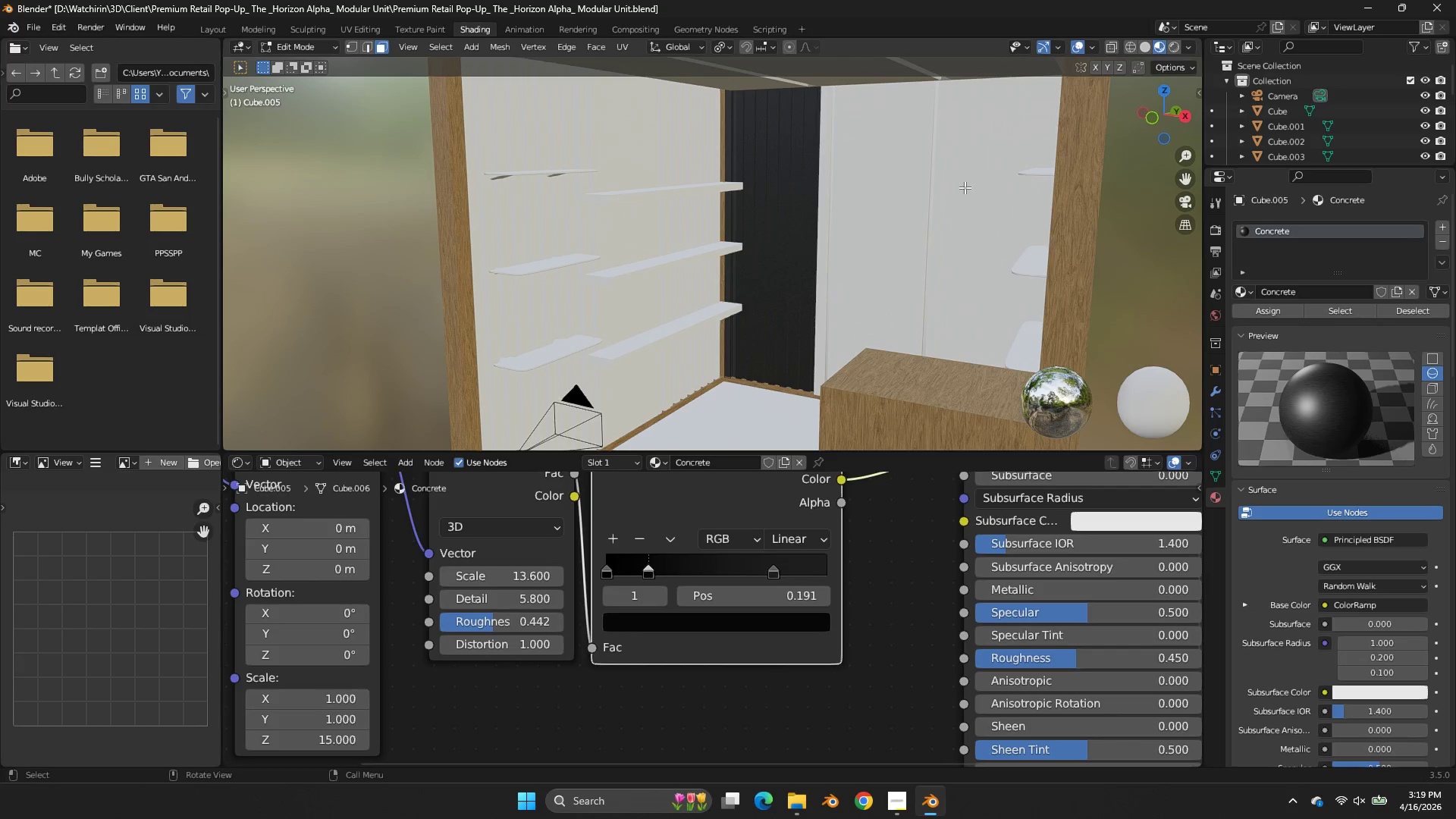 
key(Tab)
 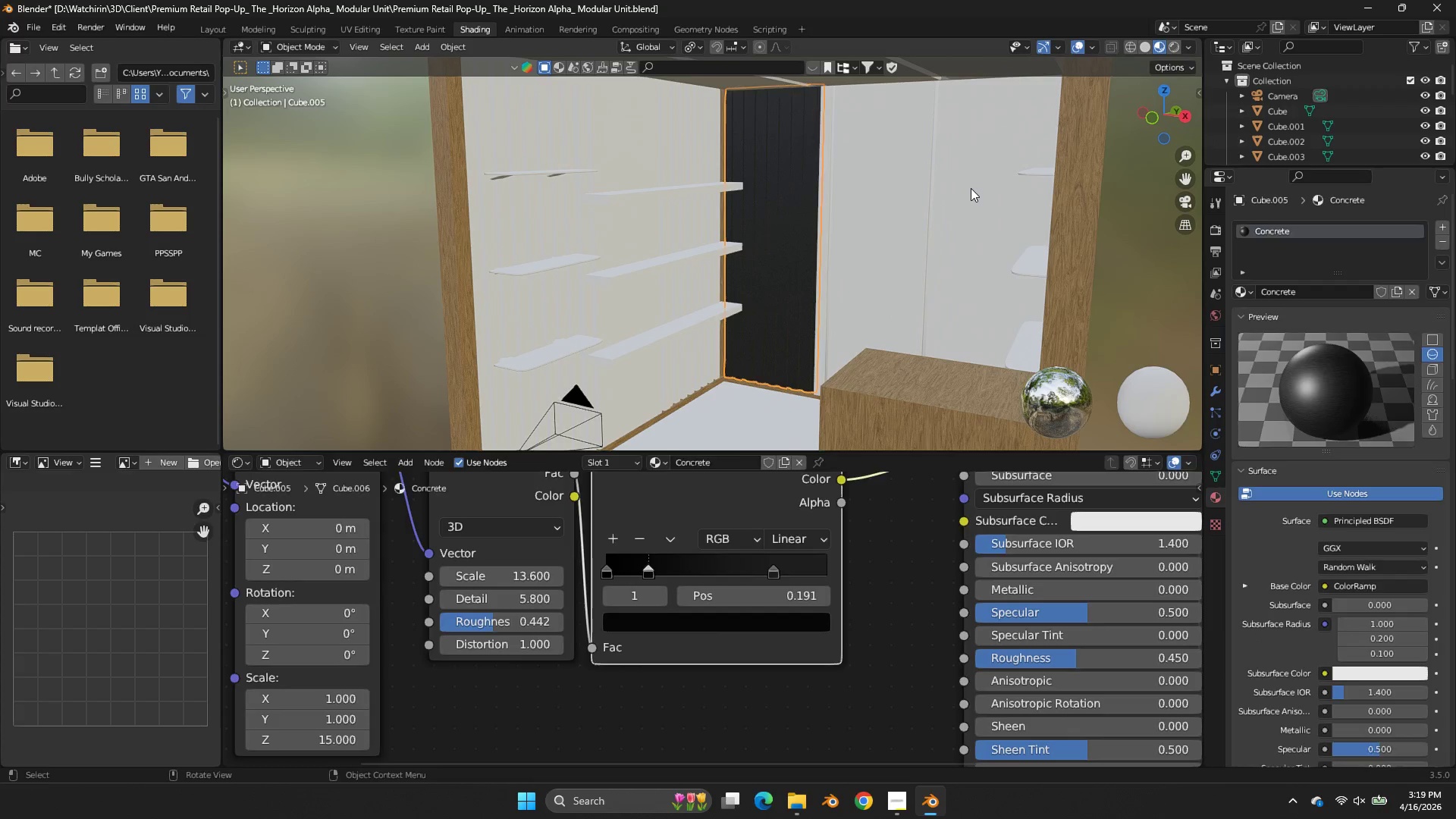 
double_click([971, 188])
 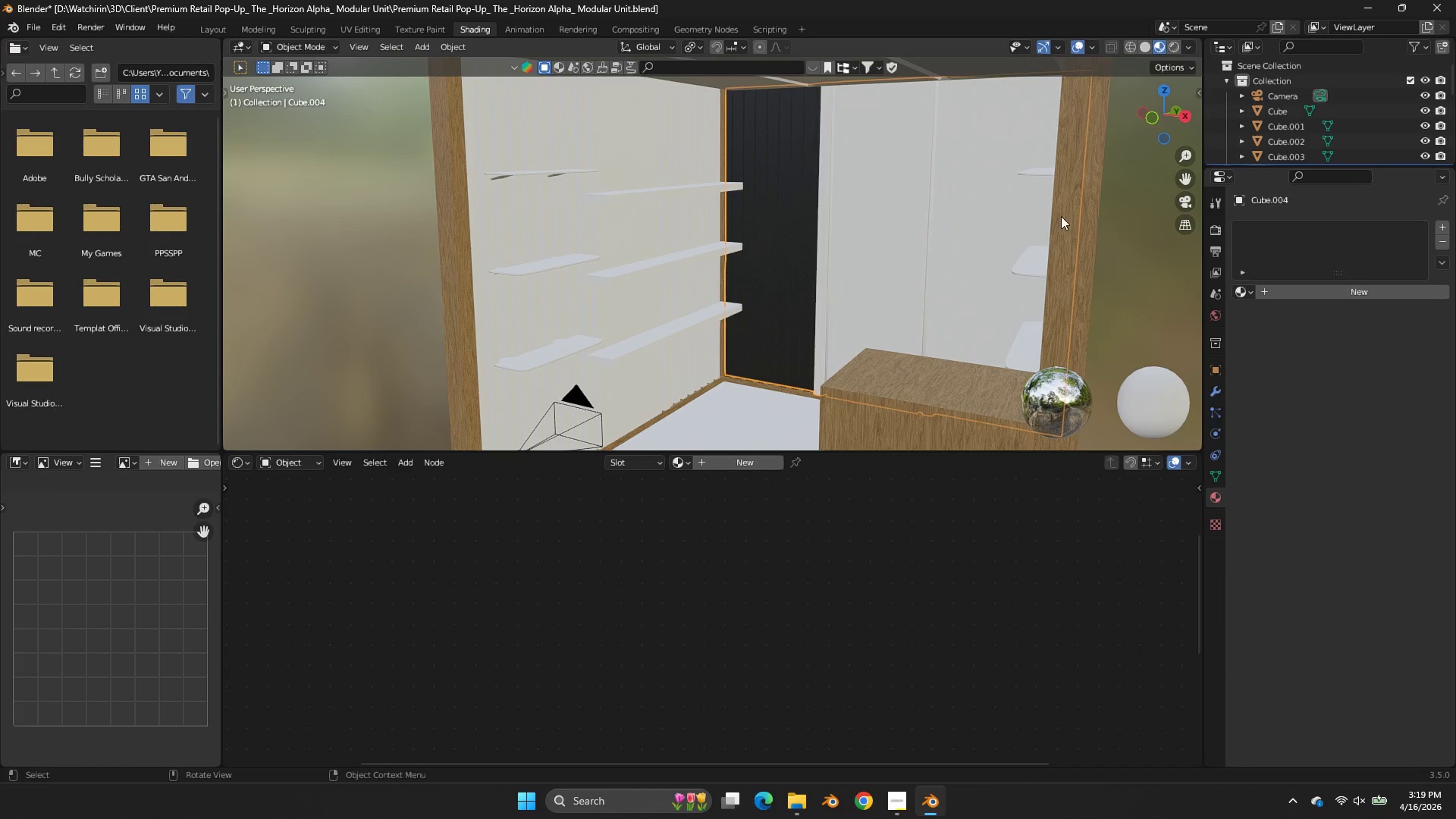 
left_click([971, 188])
 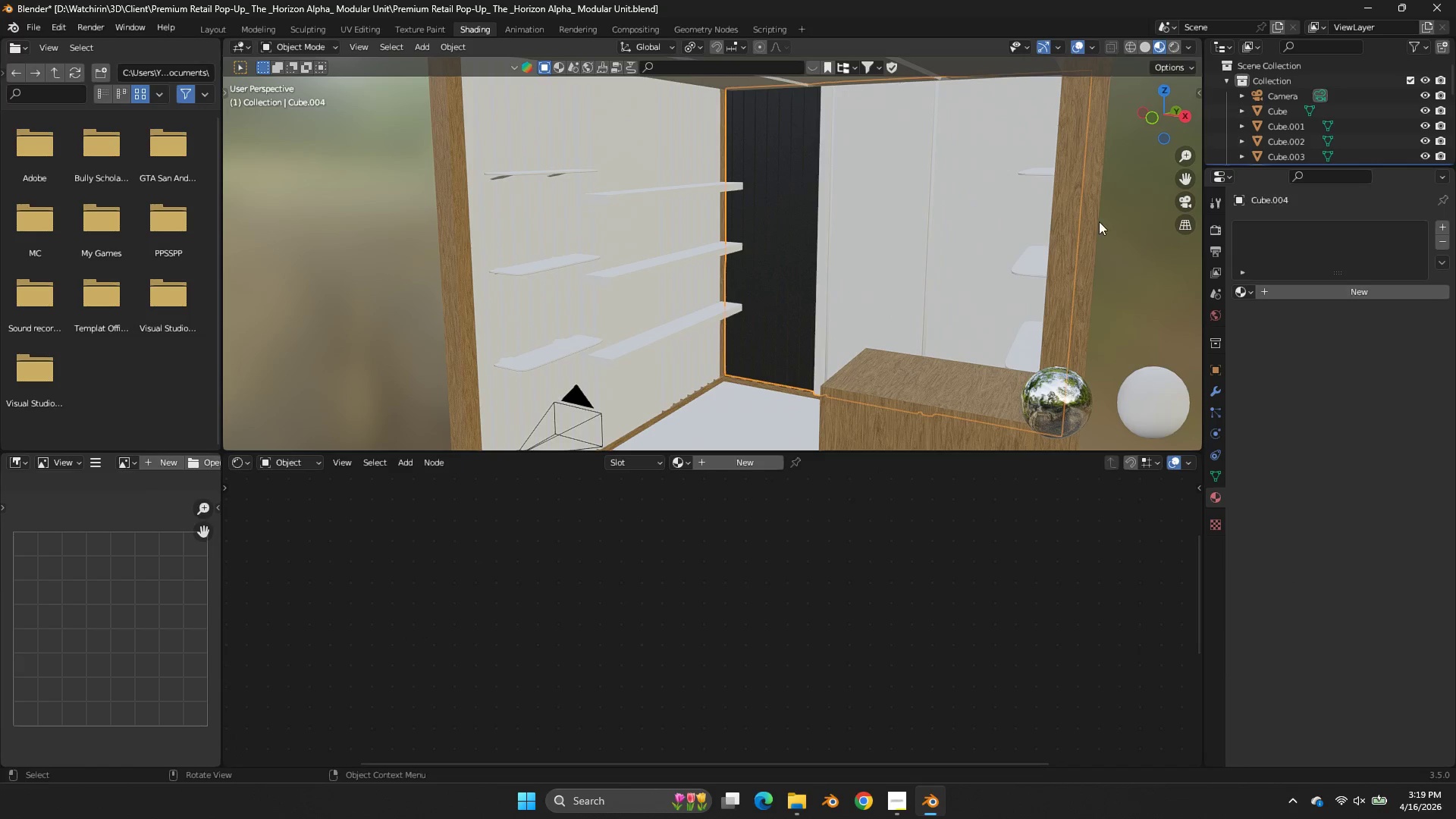 
left_click([983, 187])
 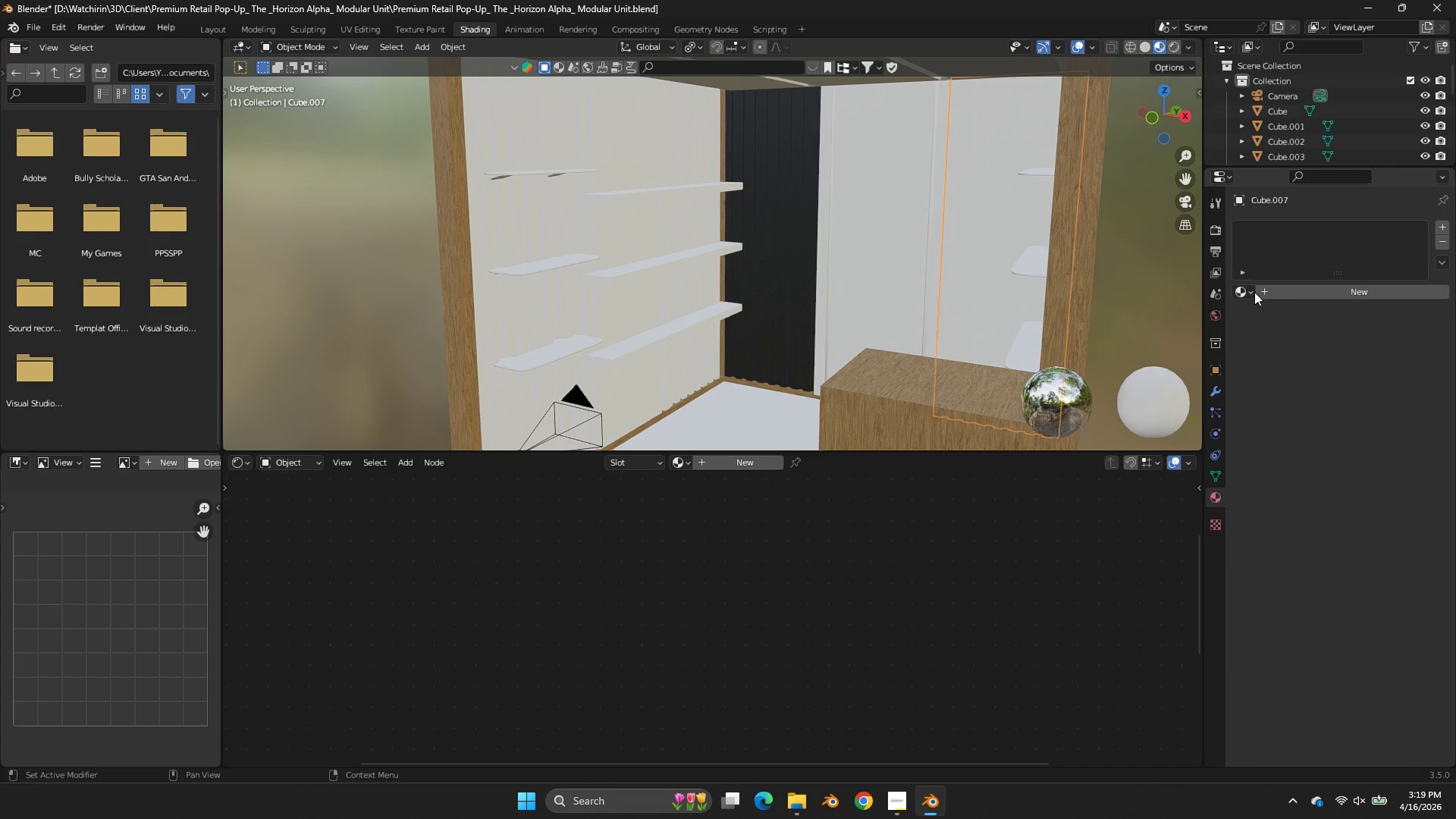 
left_click([1236, 296])
 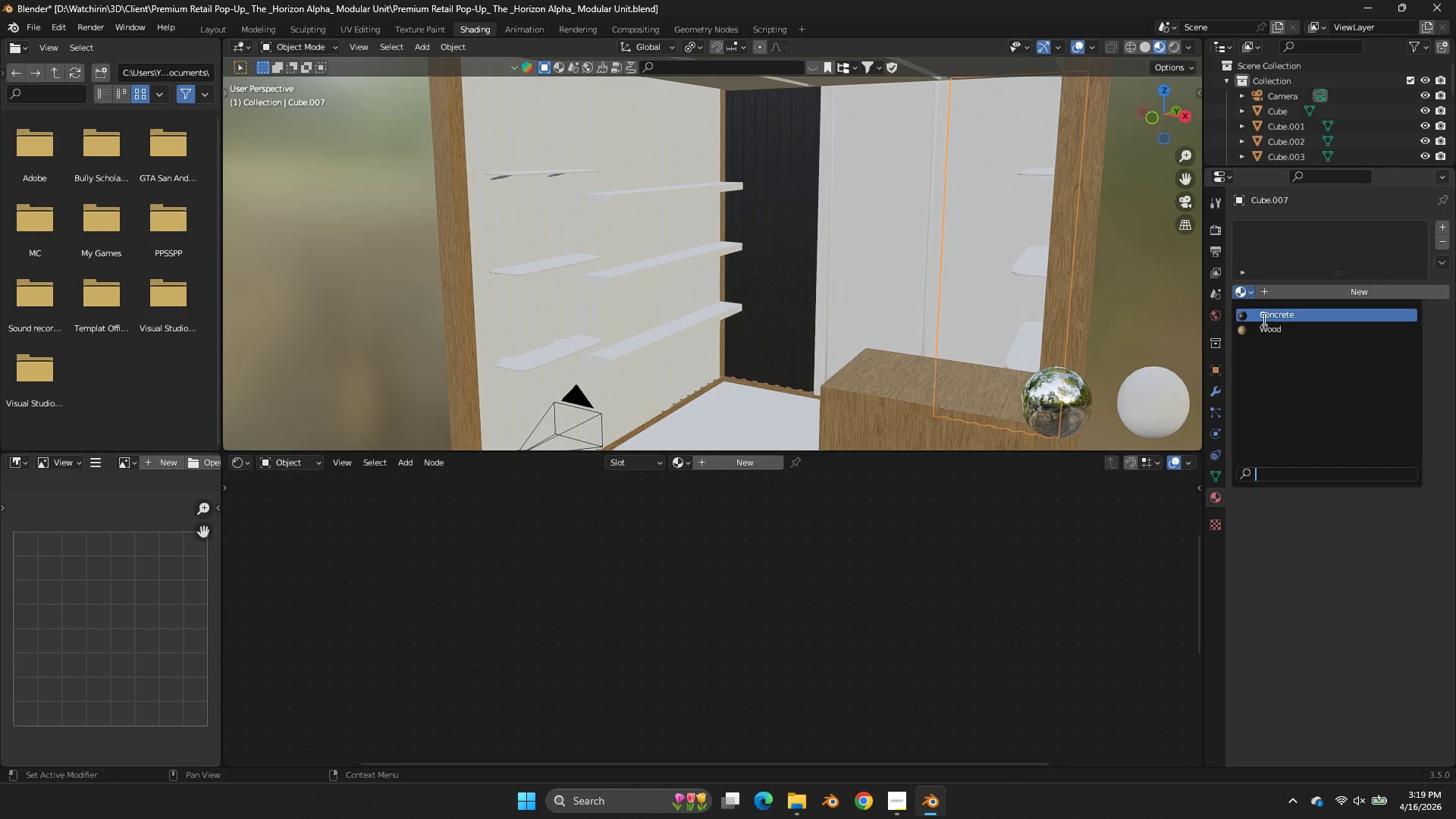 
left_click([1263, 318])
 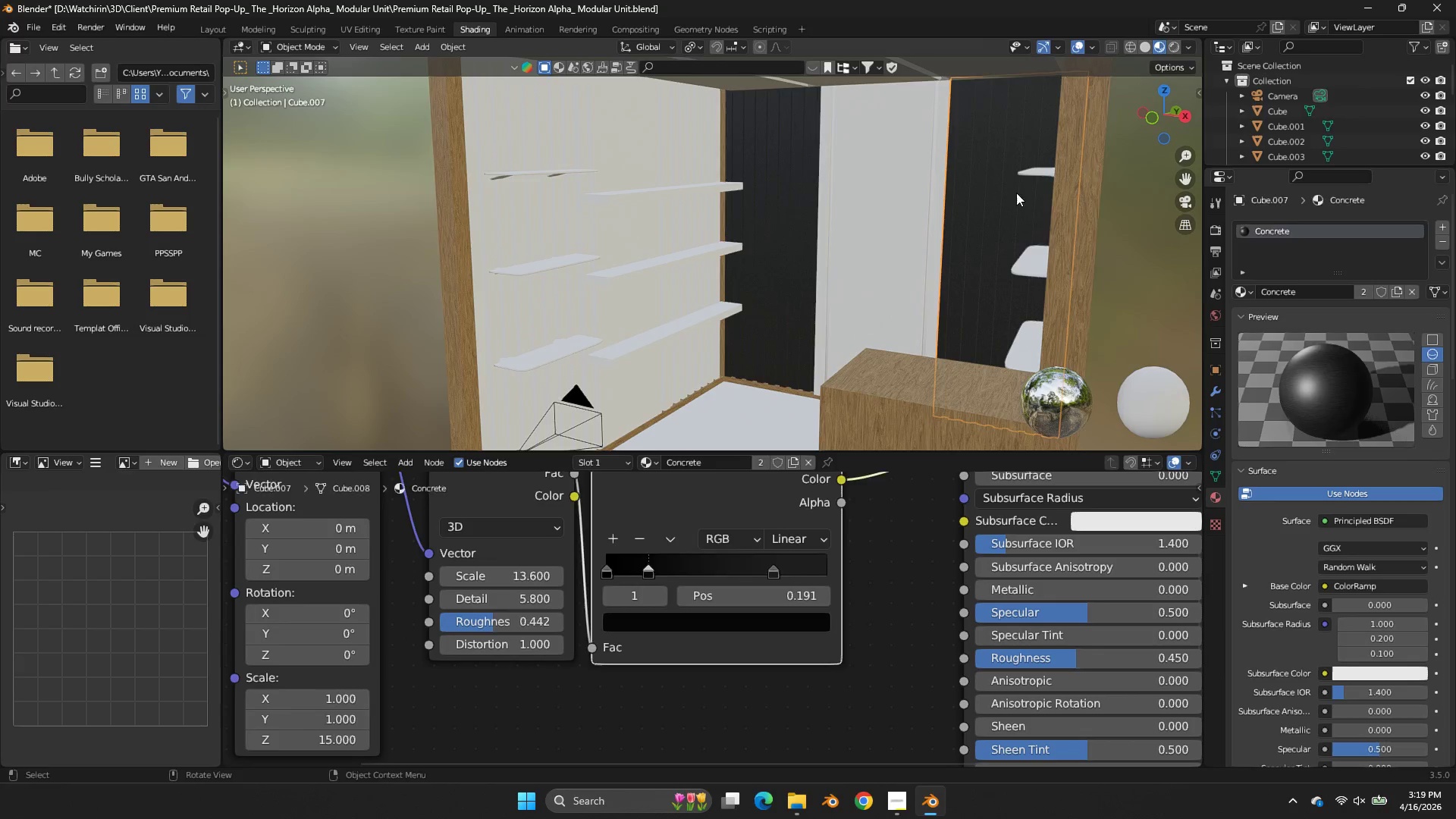 
double_click([913, 193])
 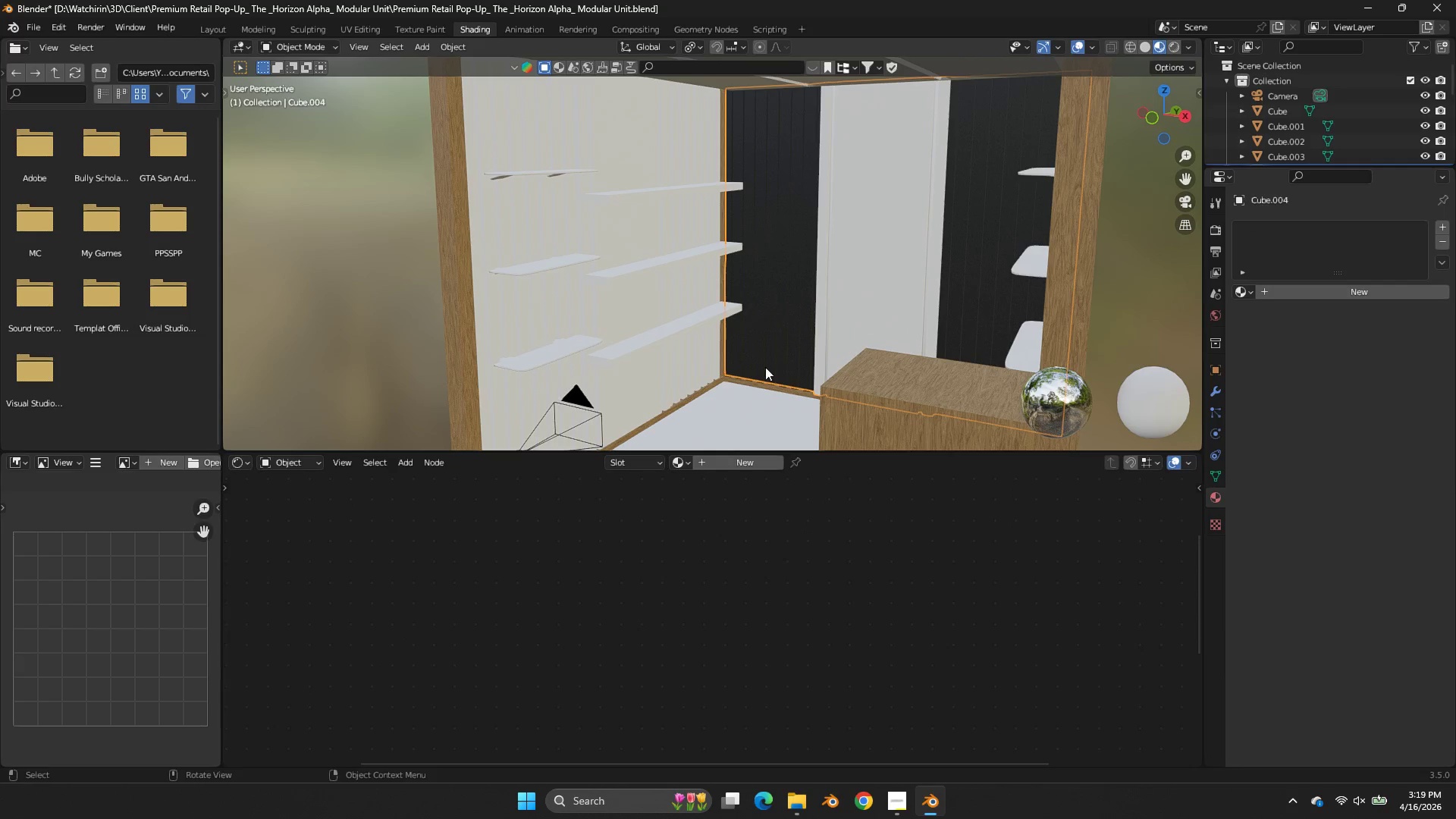 
double_click([684, 461])
 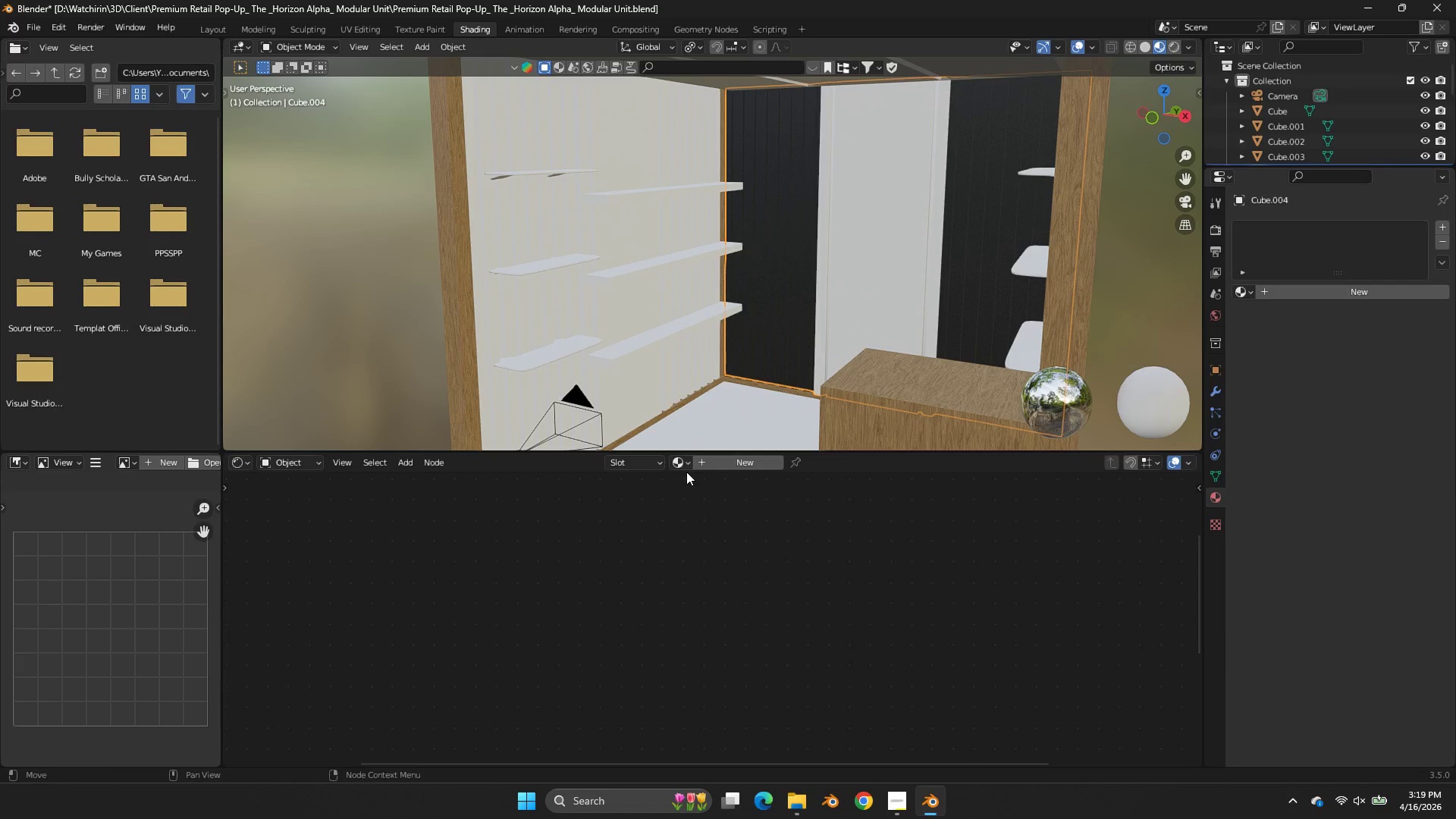 
left_click([679, 461])
 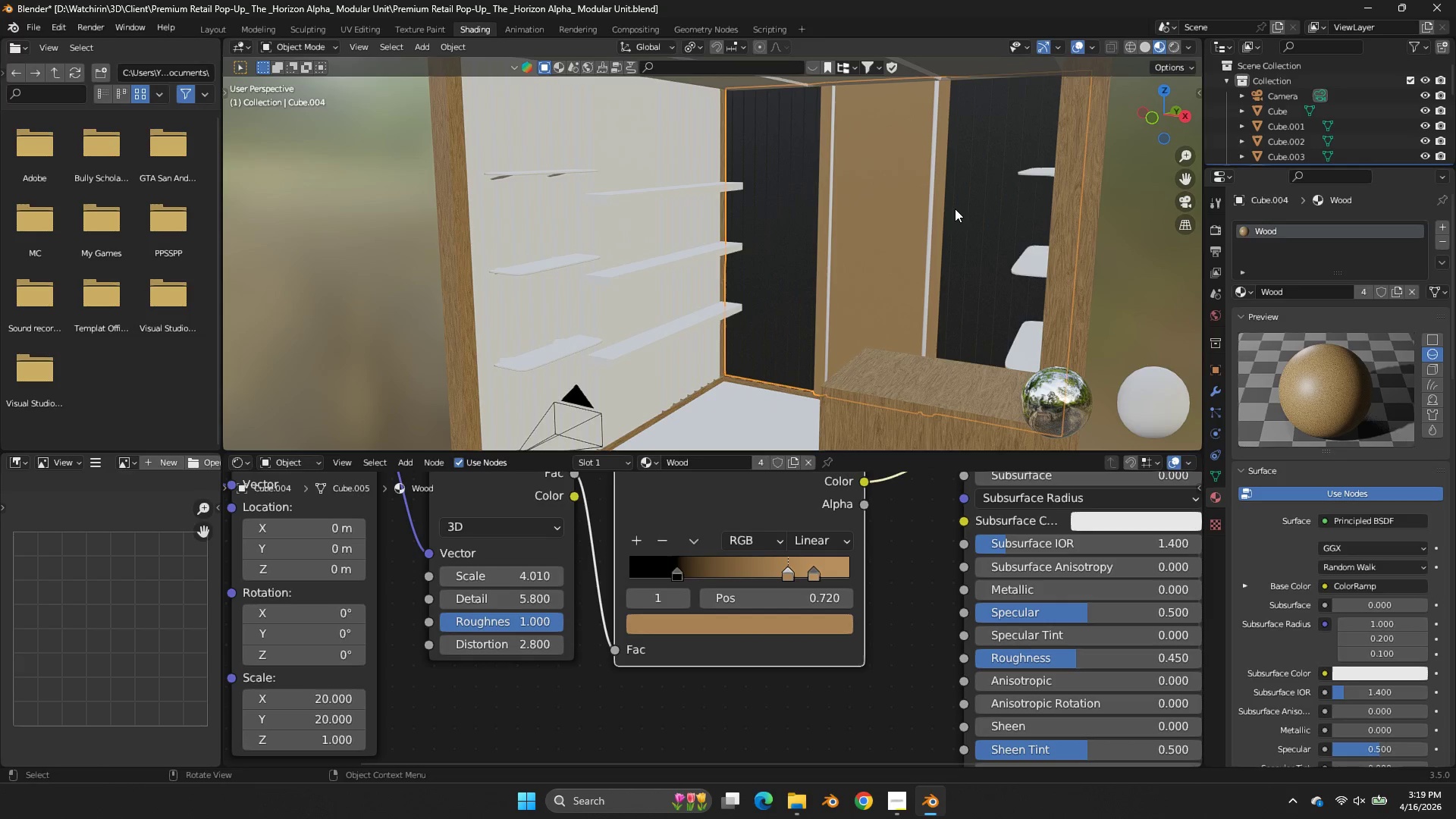 
left_click([873, 210])
 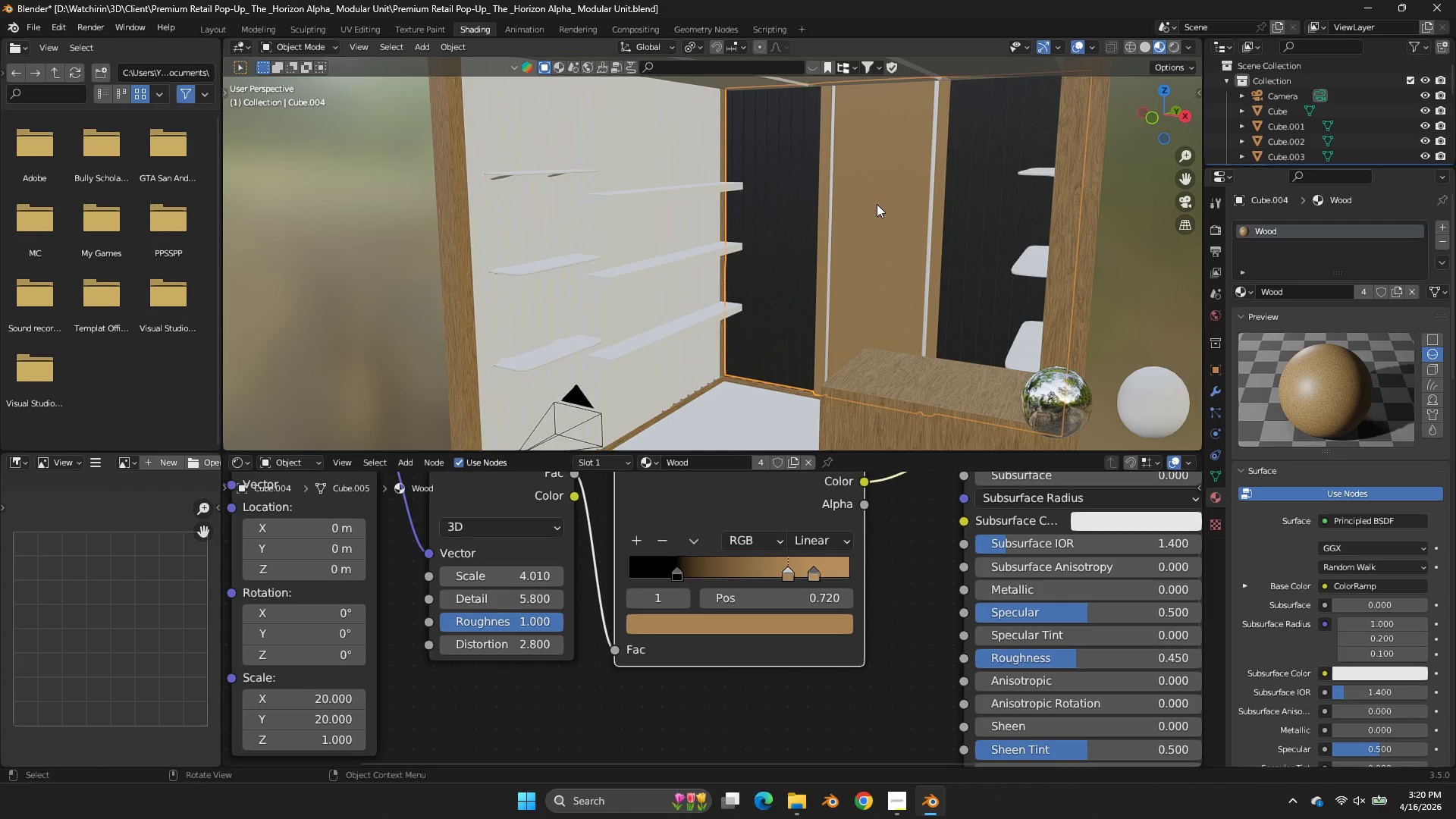 
key(NumpadDivide)
 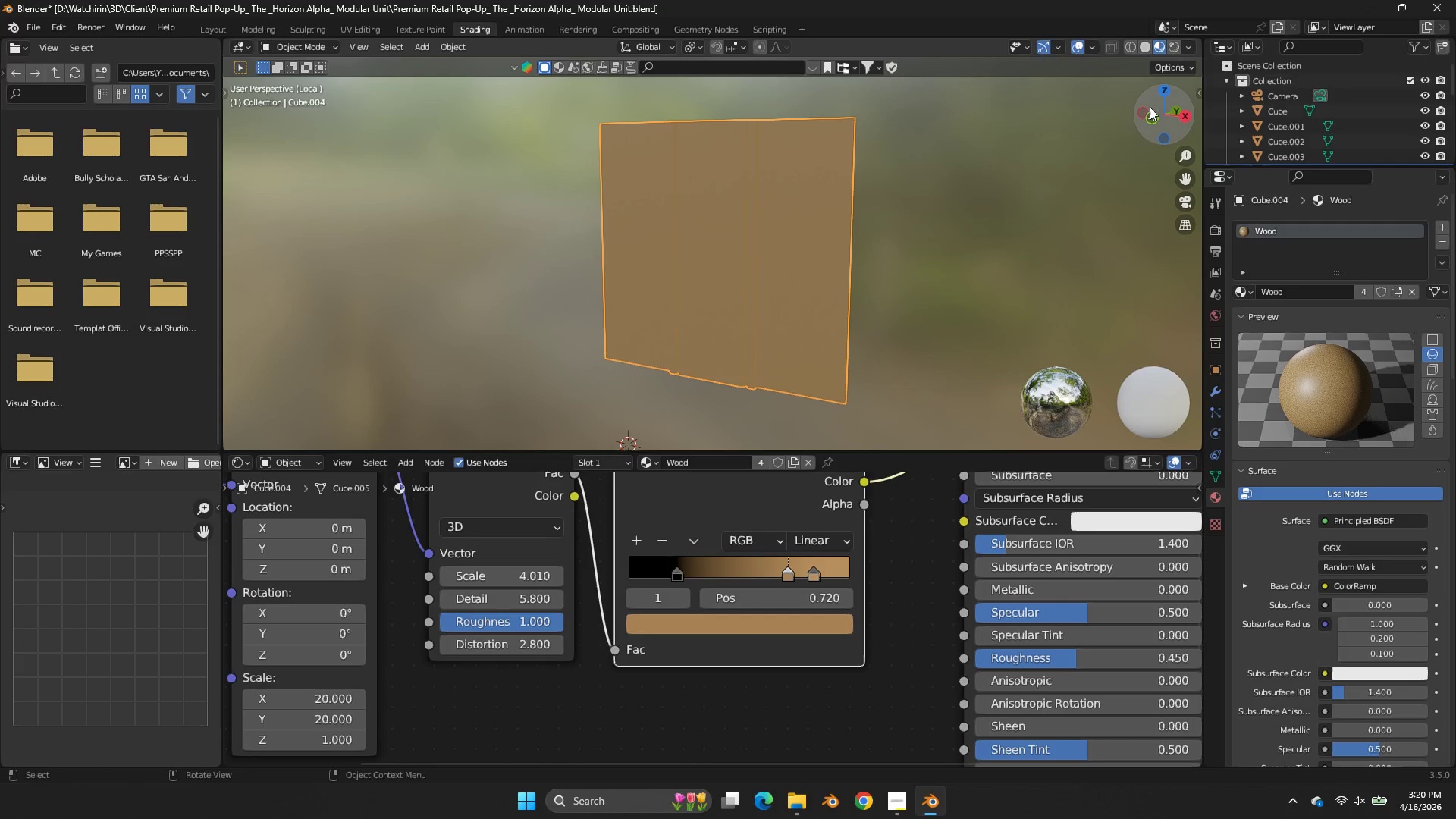 
left_click([1160, 92])
 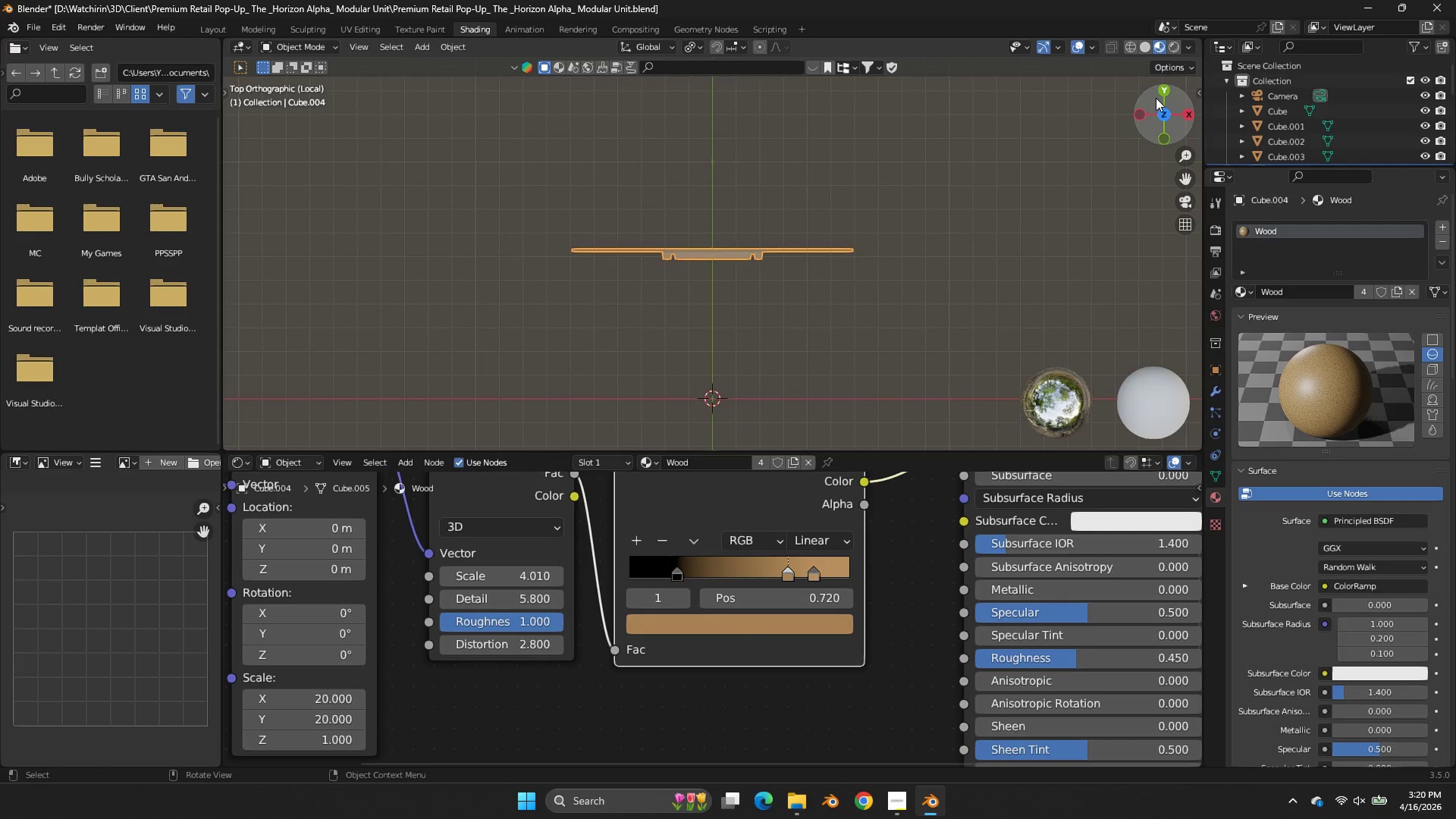 
key(Z)
 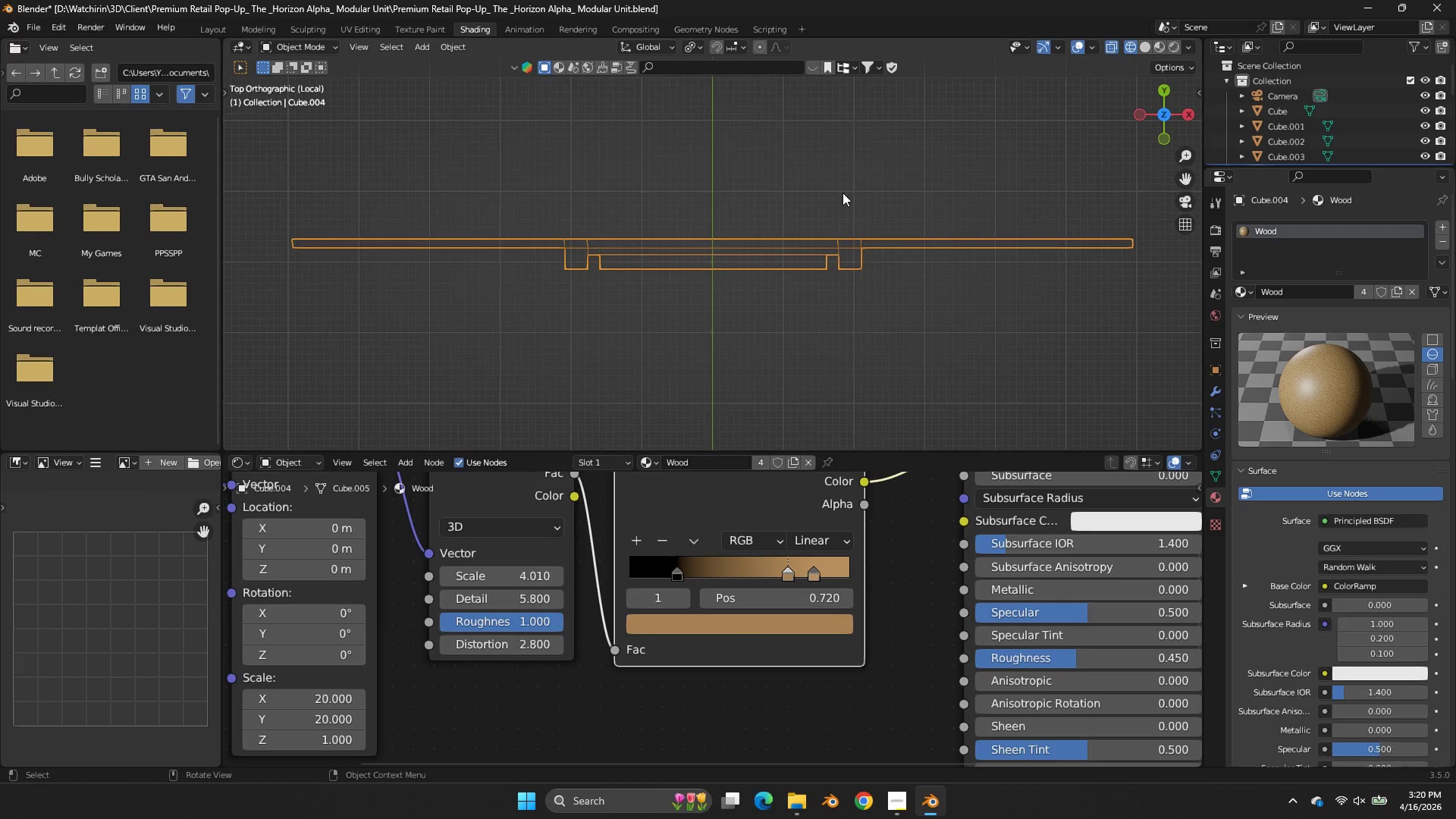 
scroll: coordinate [854, 193], scroll_direction: up, amount: 9.0
 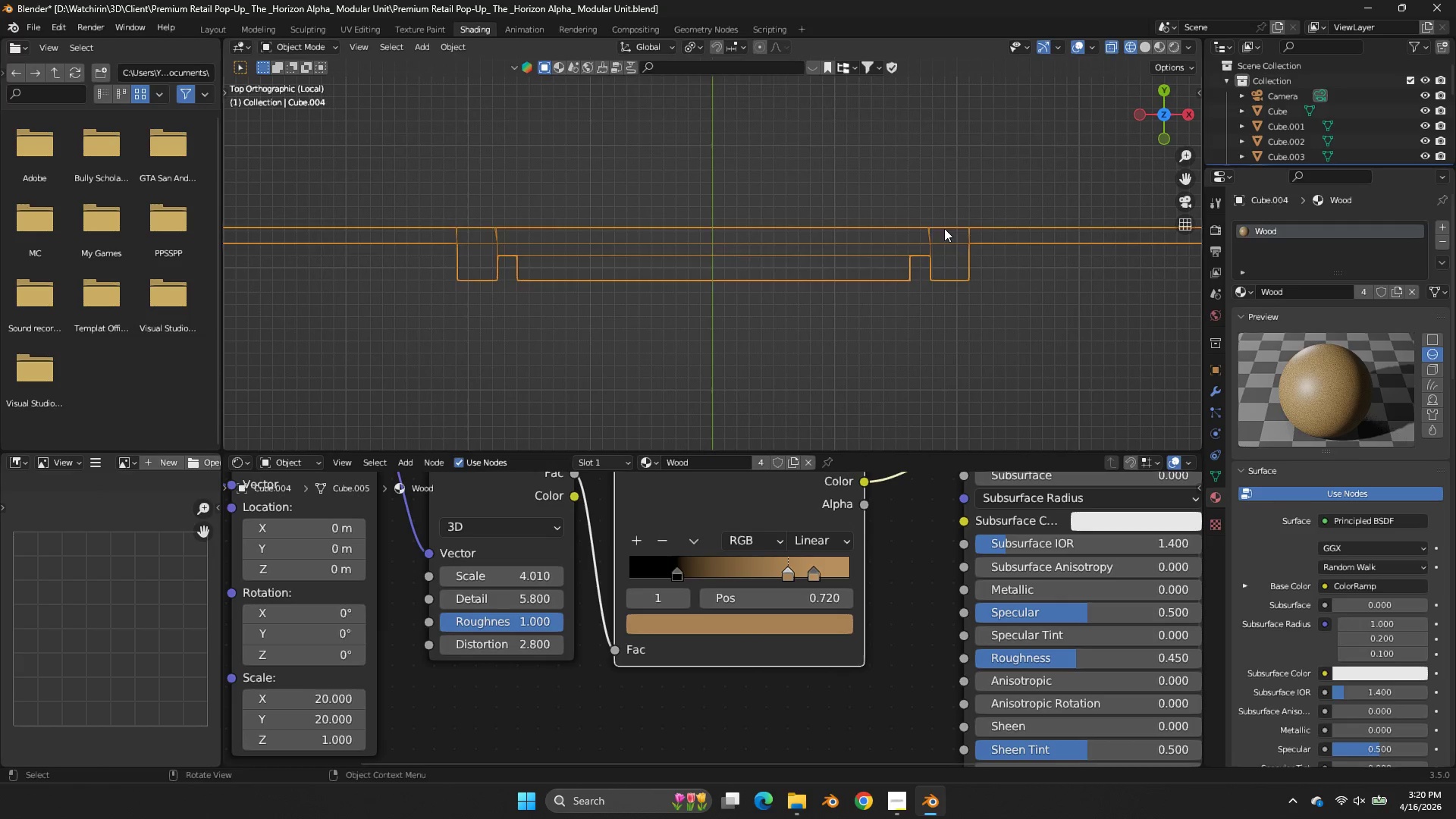 
key(Tab)
 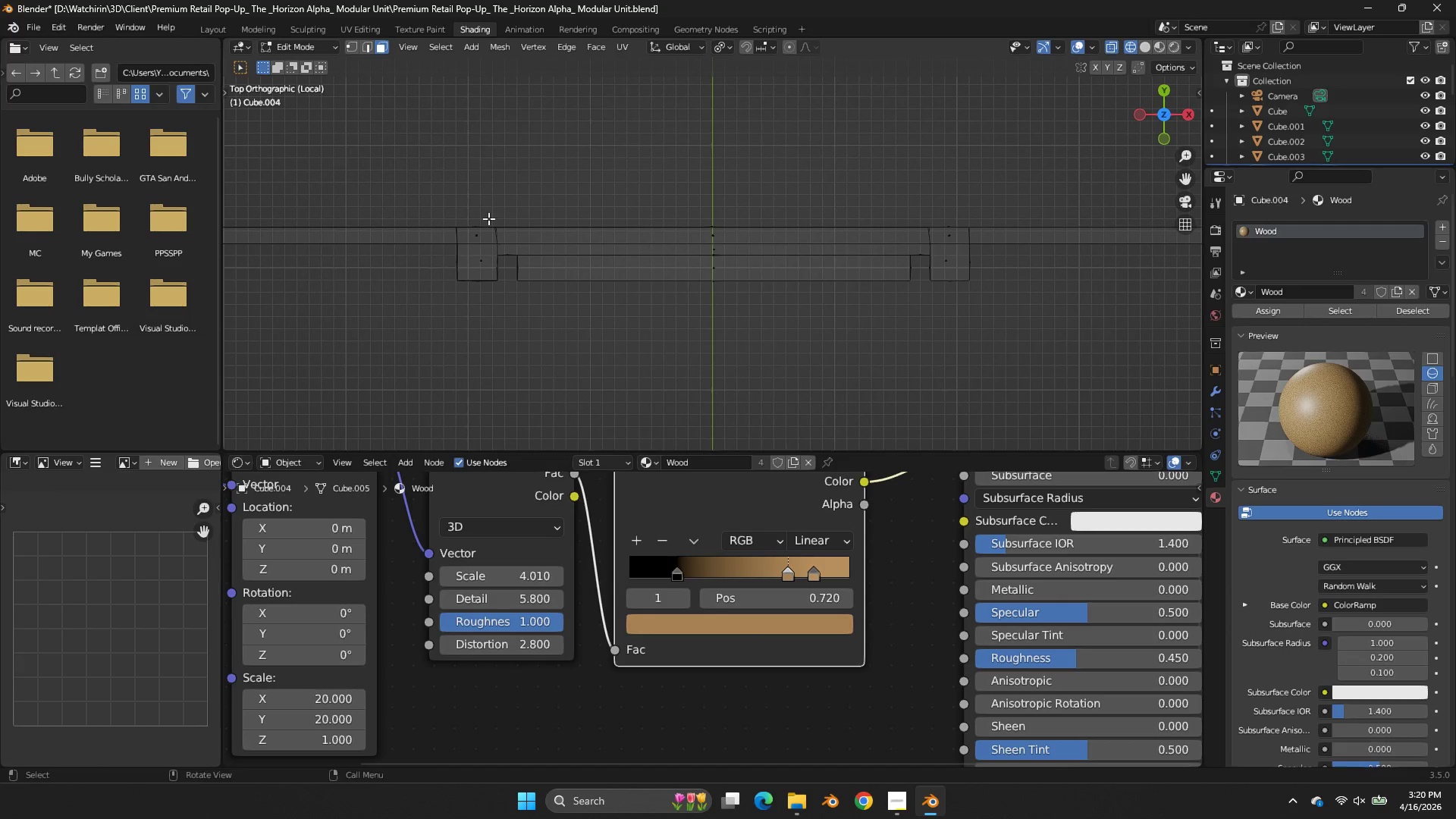 
hold_key(key=ShiftLeft, duration=2.33)
left_click_drag(start_coordinate=[503, 246], to_coordinate=[928, 312])
 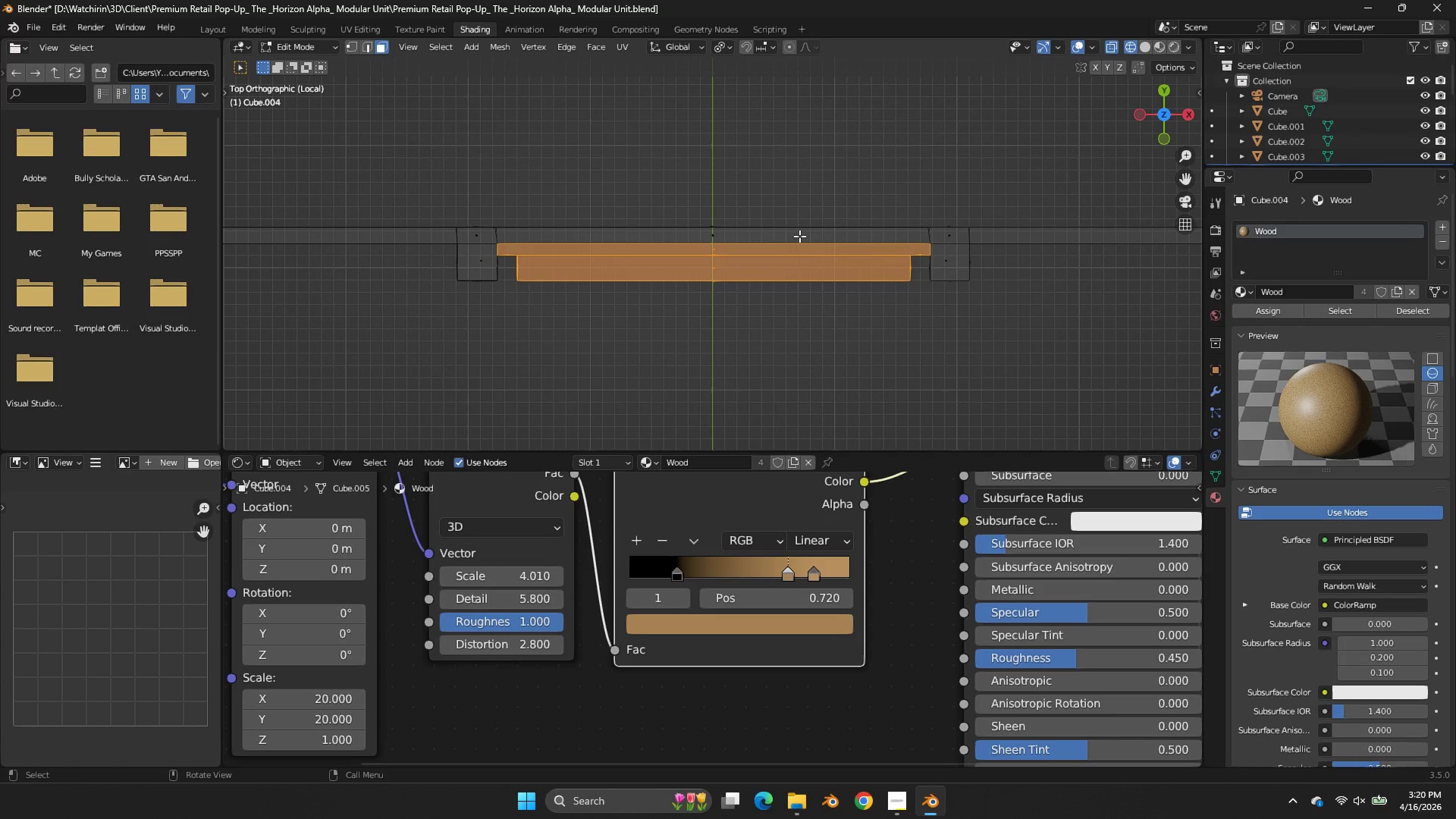 
hold_key(key=ControlLeft, duration=1.12)
left_click_drag(start_coordinate=[723, 247], to_coordinate=[709, 253])
 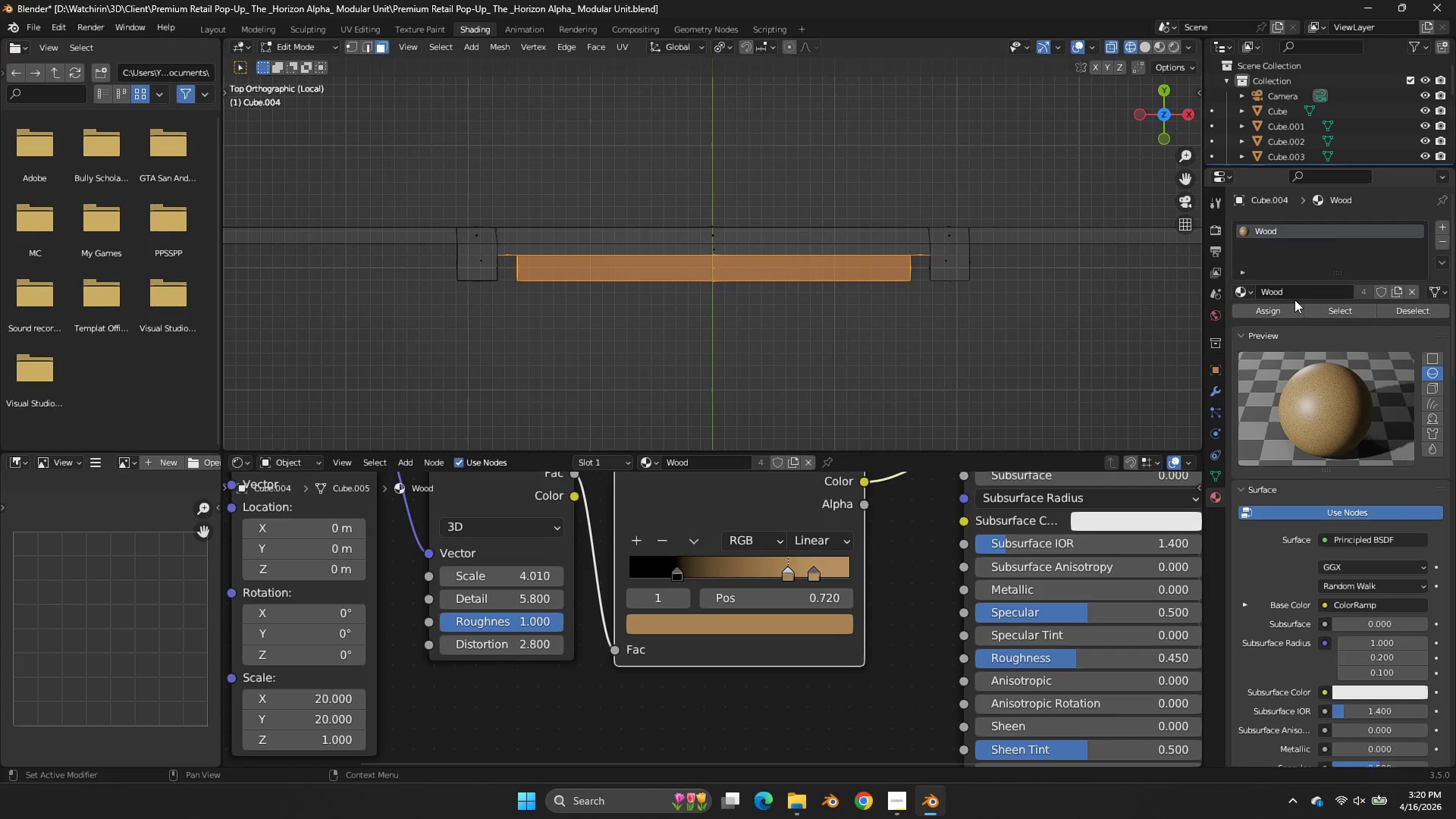 
left_click([1241, 291])
 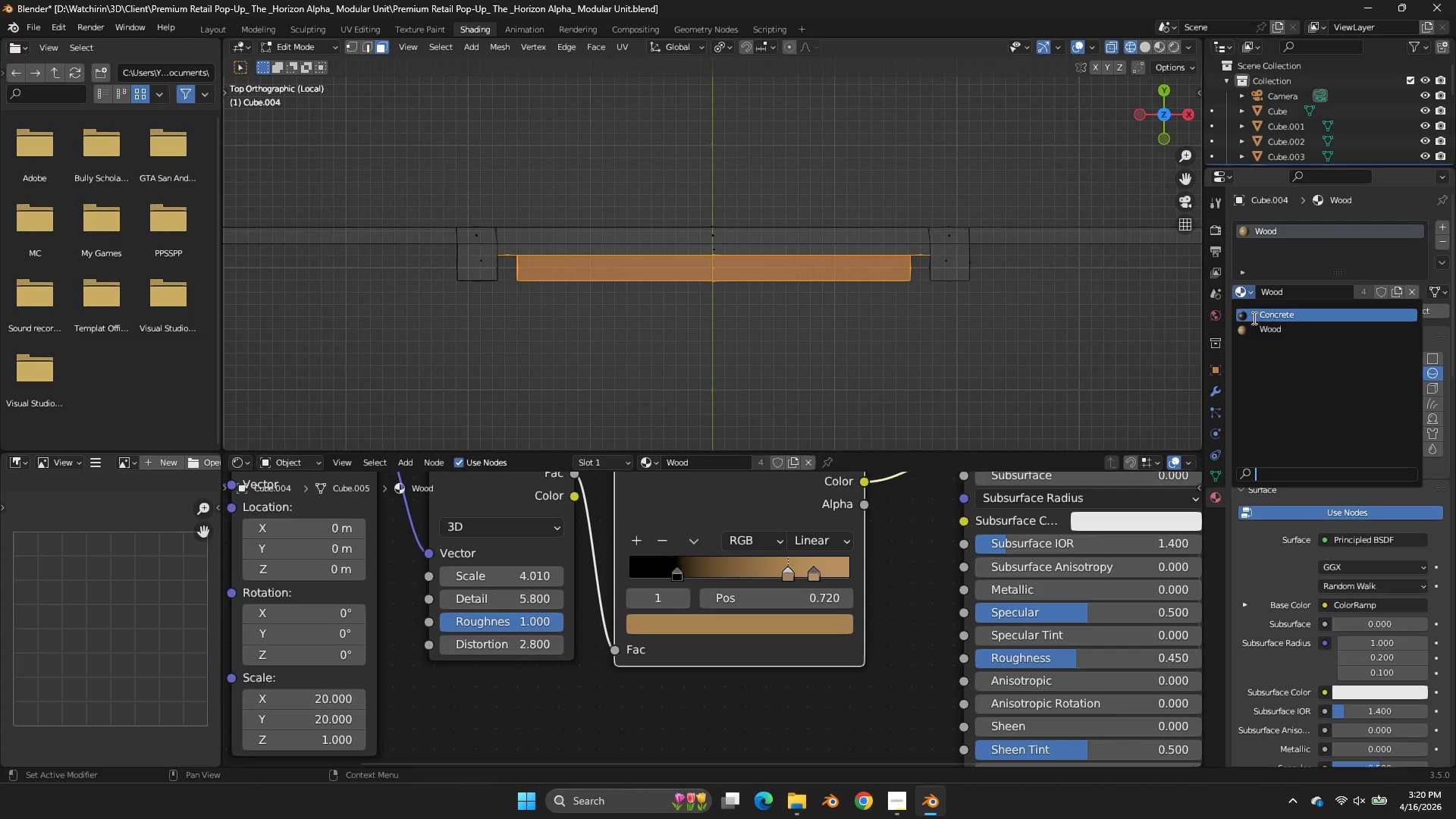 
left_click([1253, 318])
 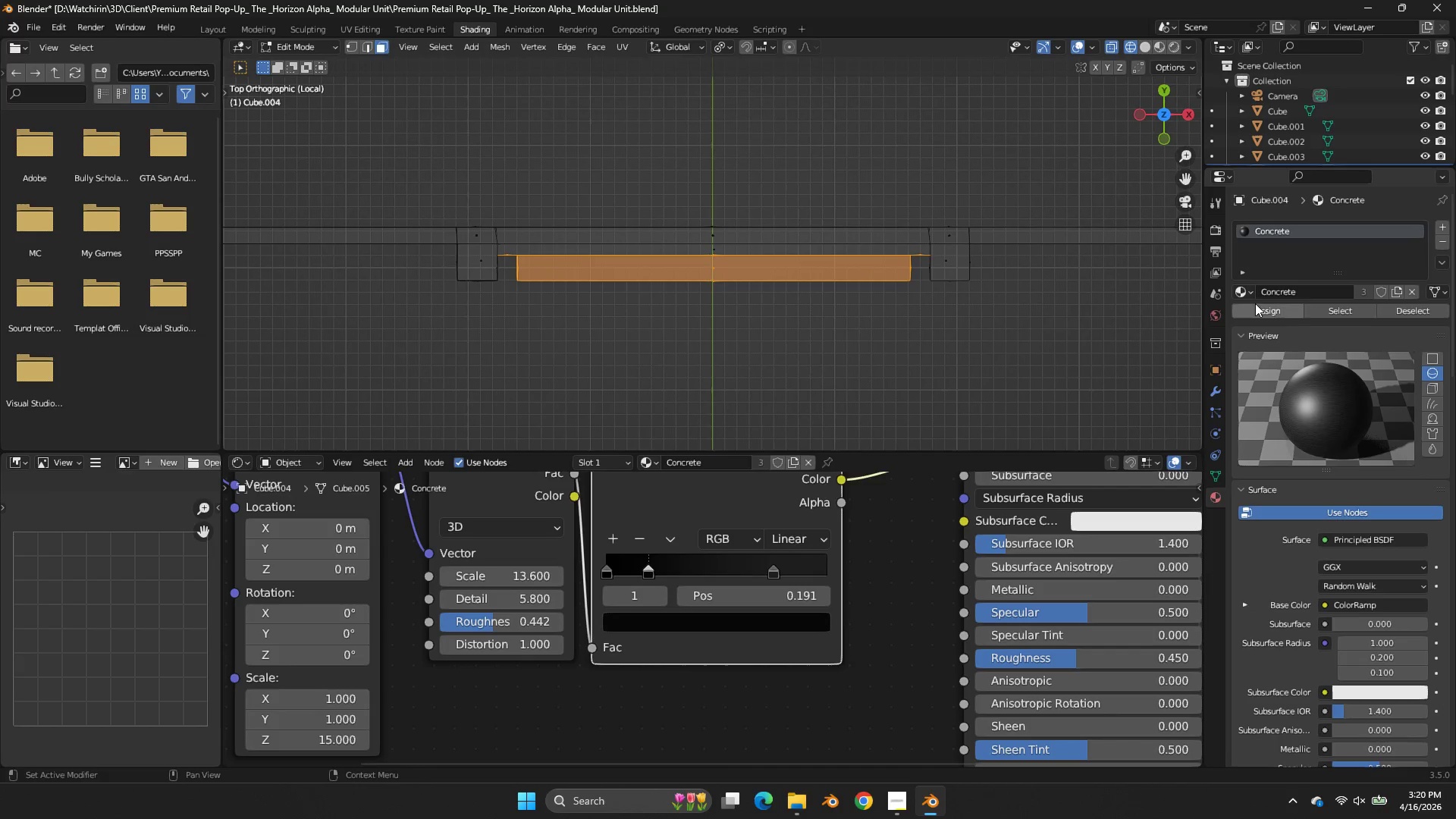 
double_click([1247, 294])
 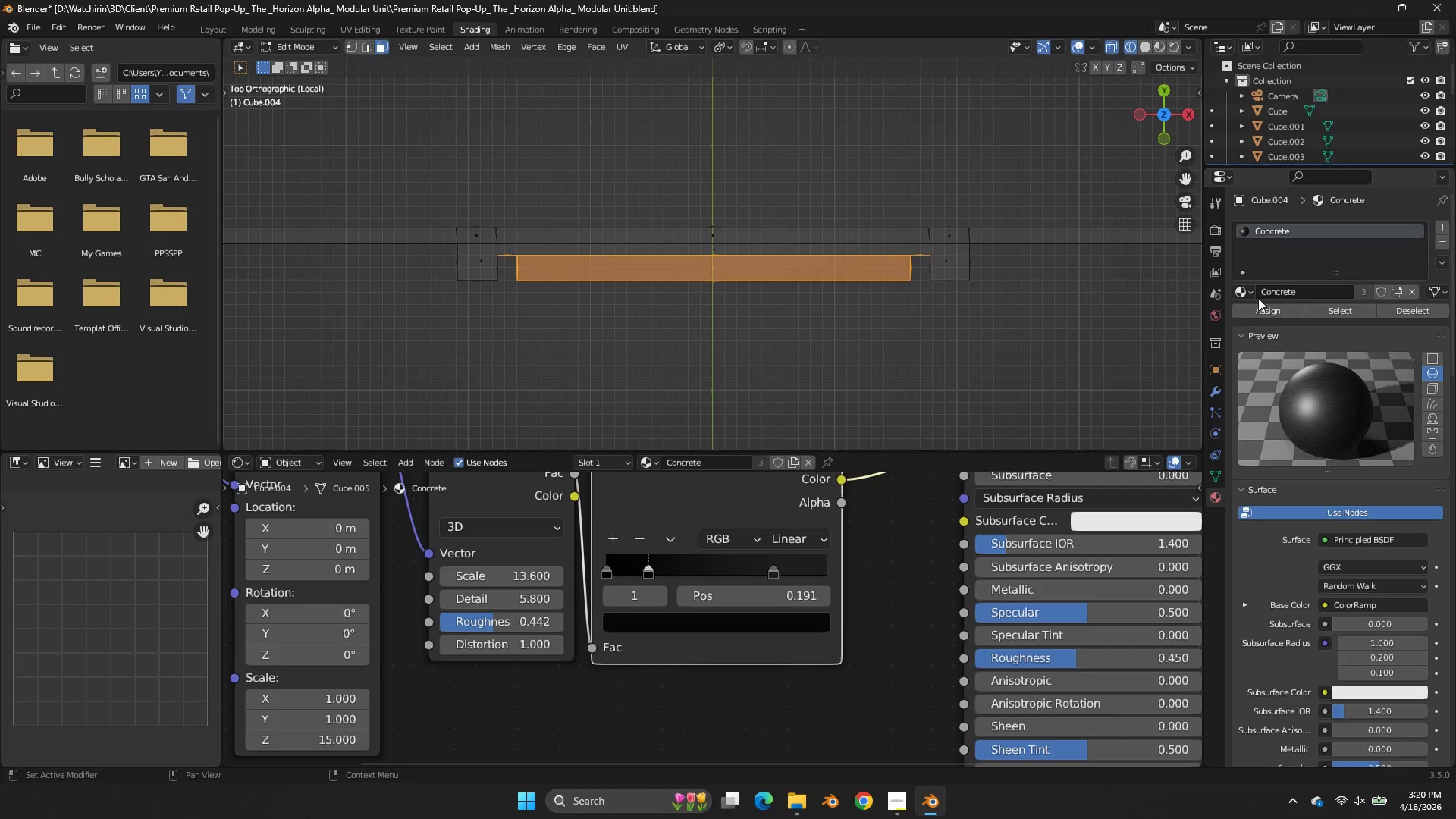 
double_click([1258, 296])
 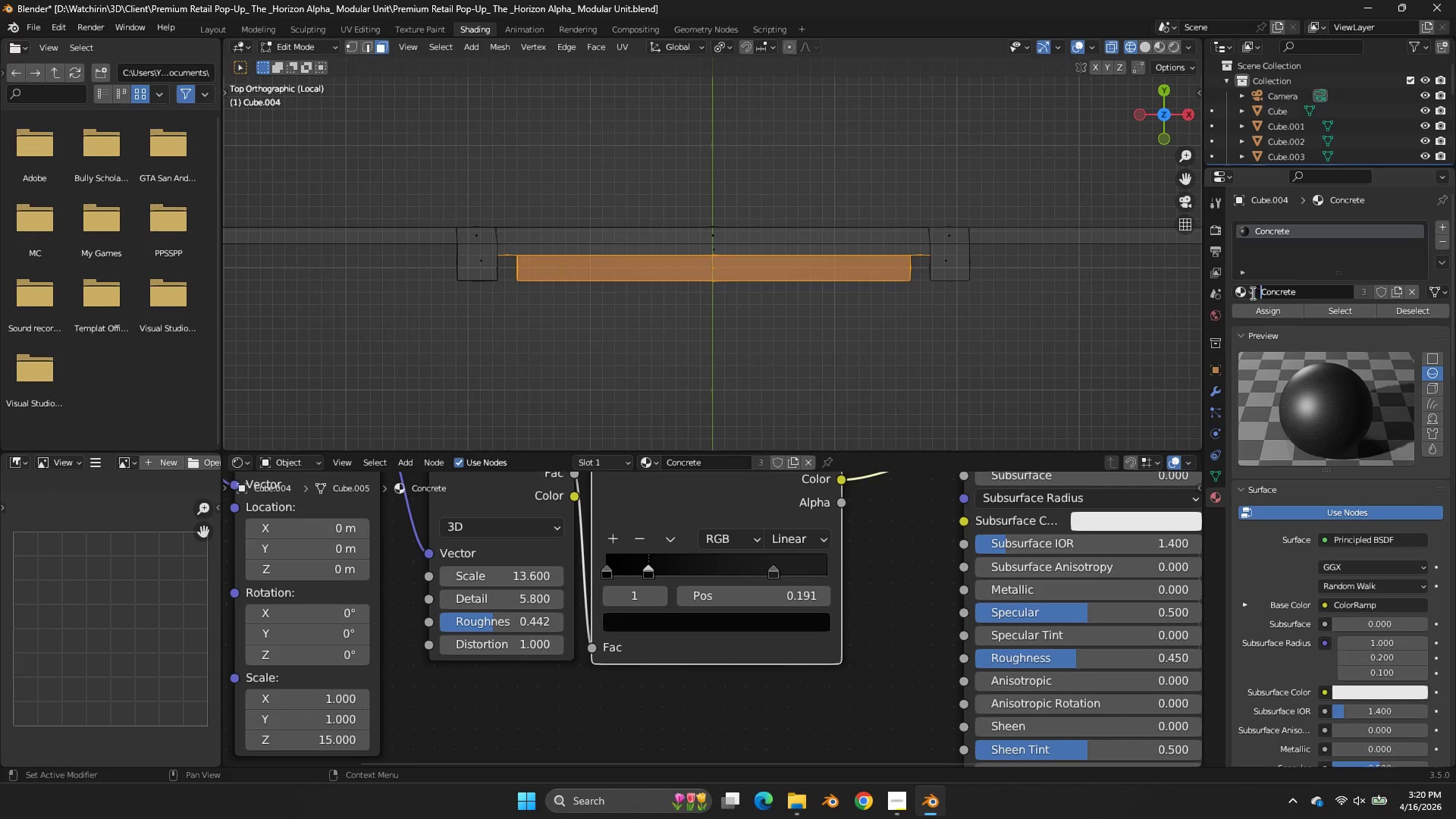 
triple_click([1251, 293])
 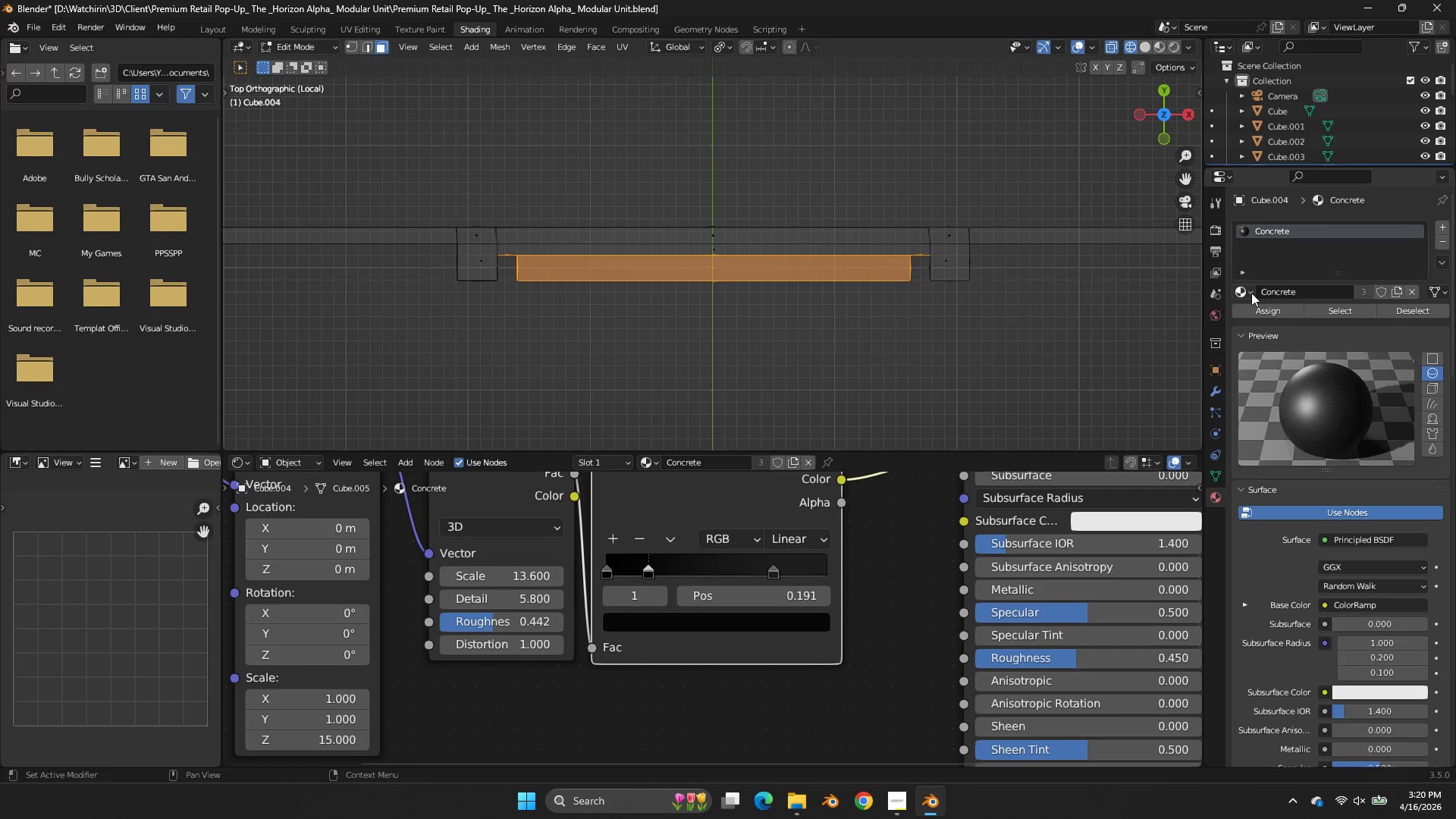 
triple_click([1251, 293])
 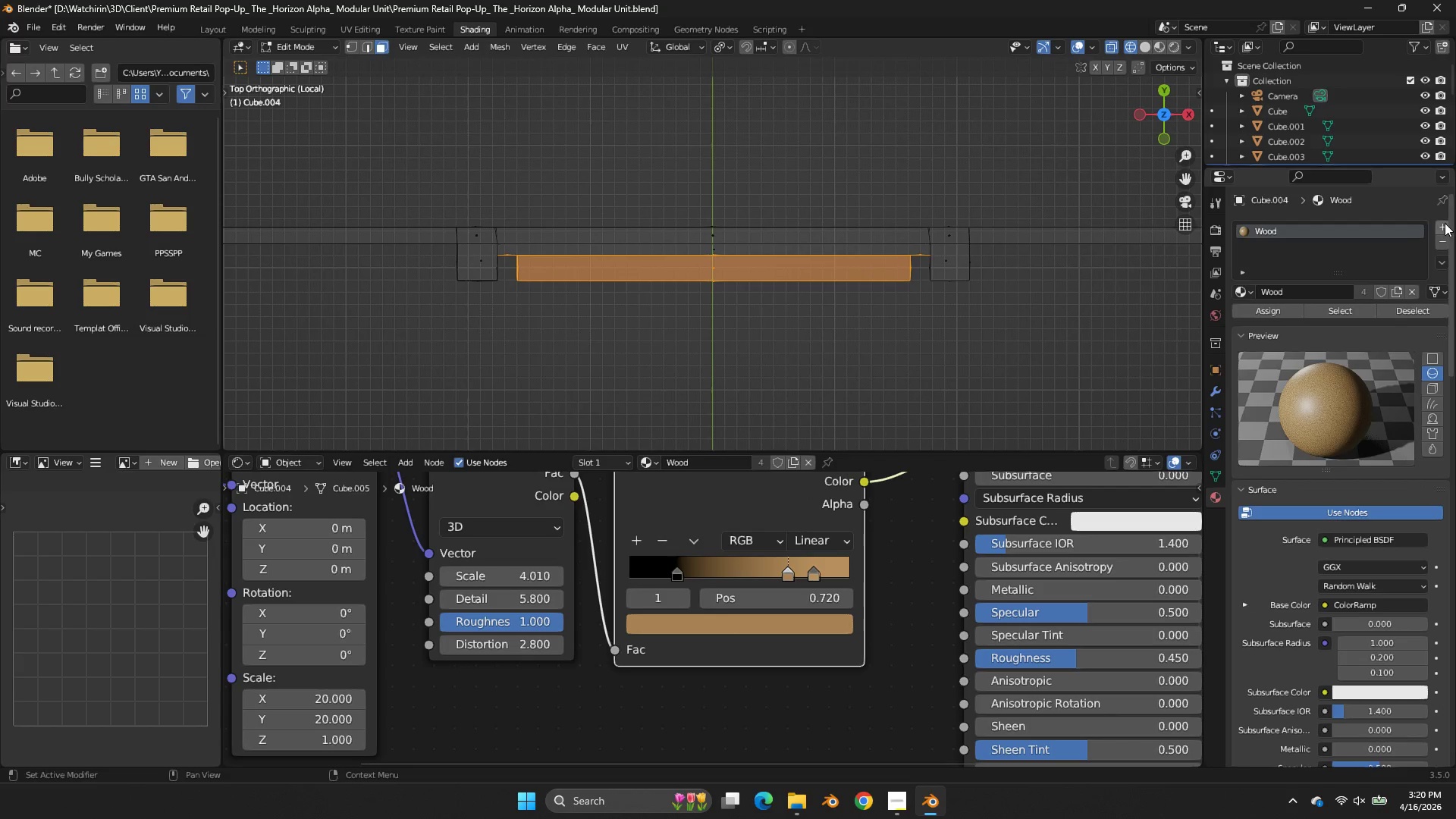 
left_click([1445, 223])
 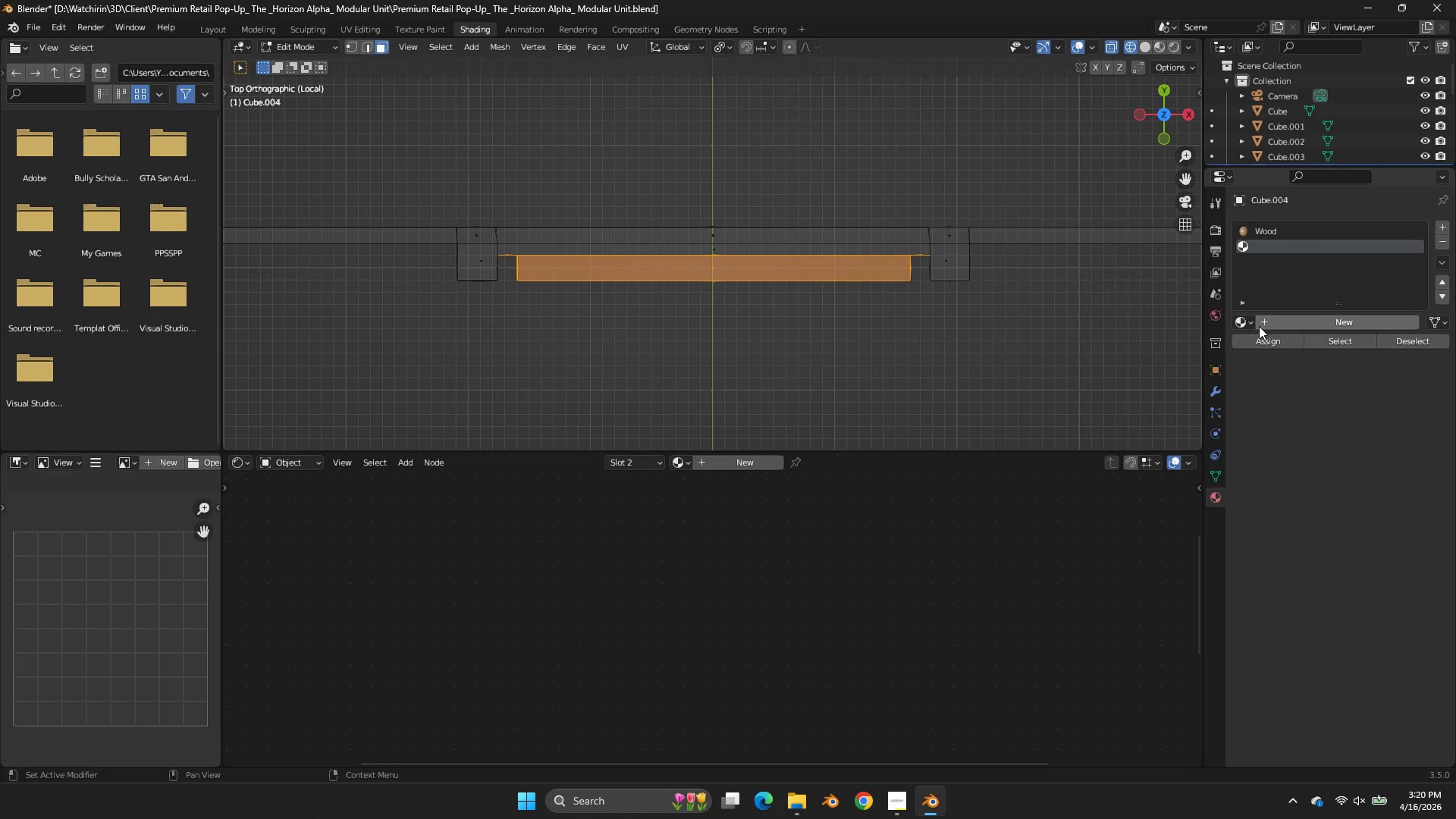 
left_click([1254, 325])
 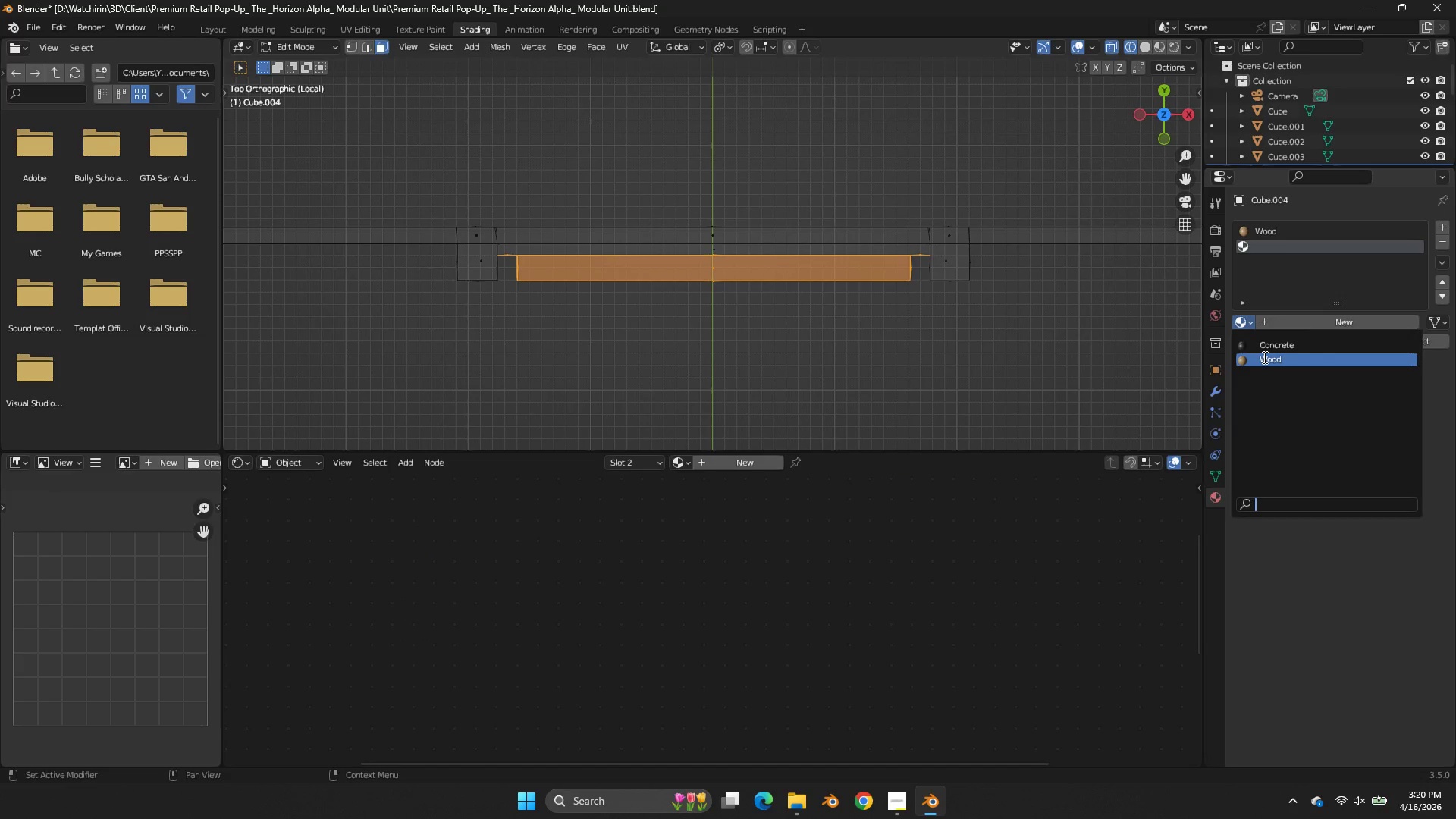 
left_click([1263, 358])
 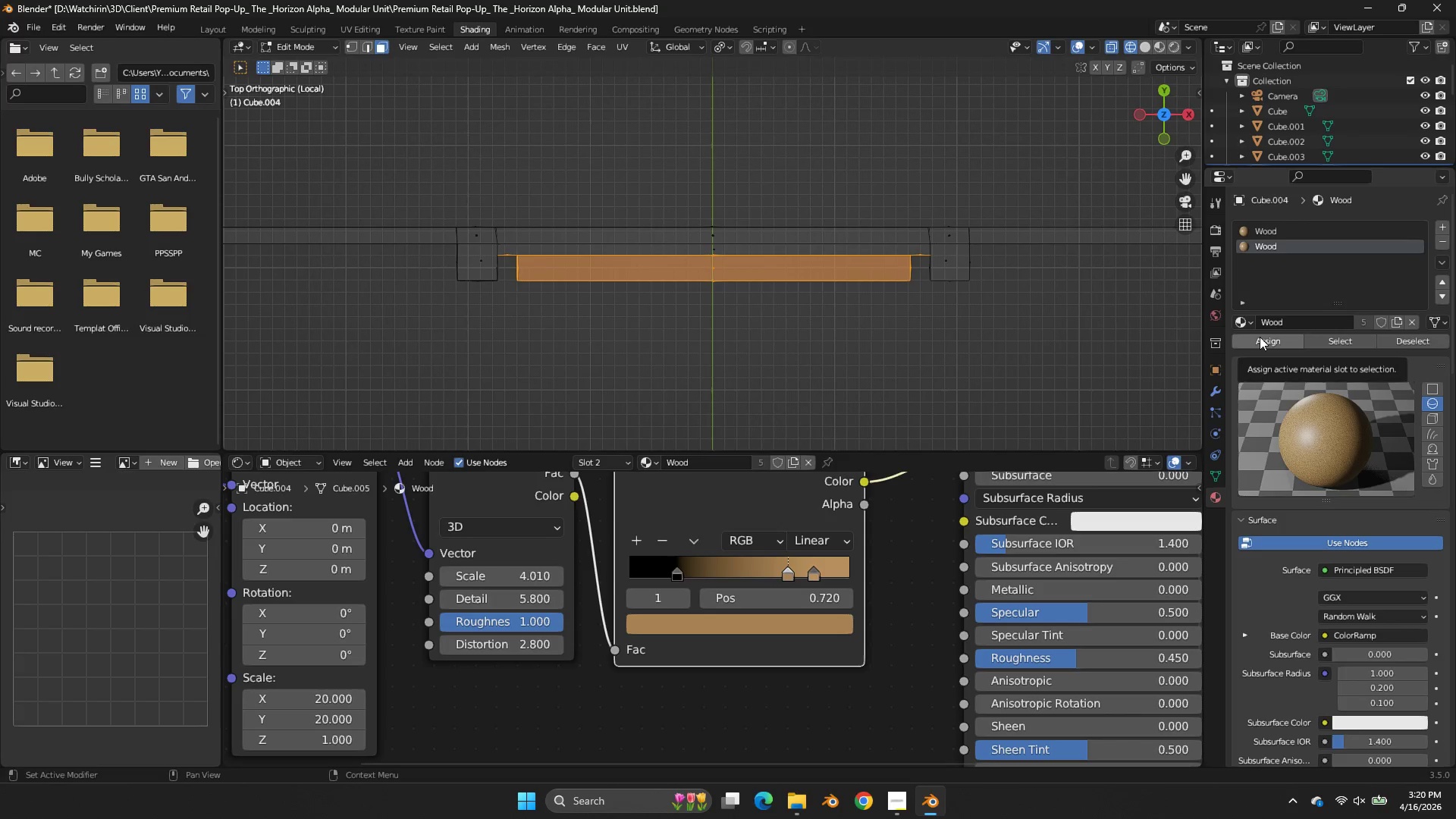 
left_click([1253, 327])
 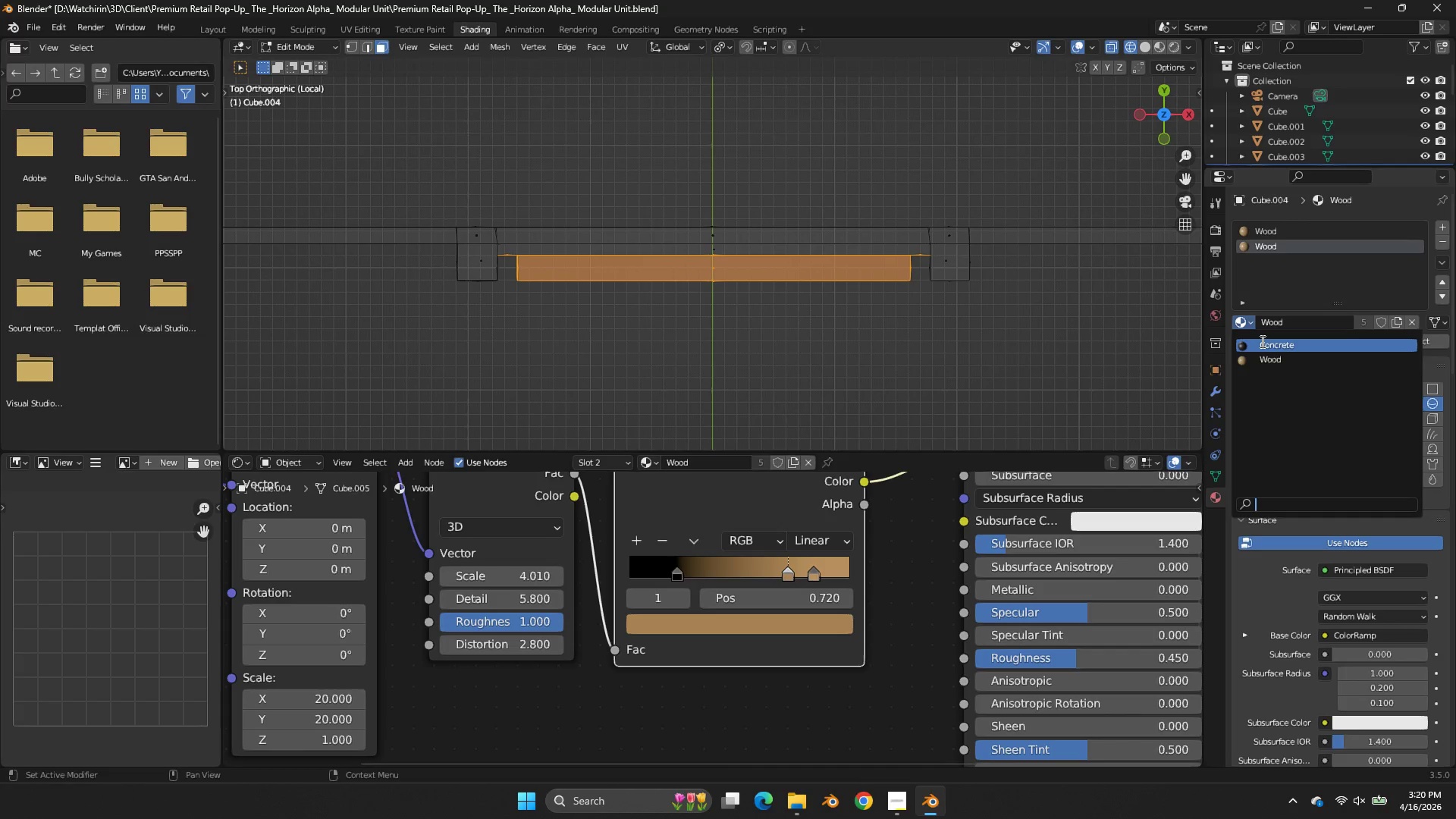 
left_click([1261, 341])
 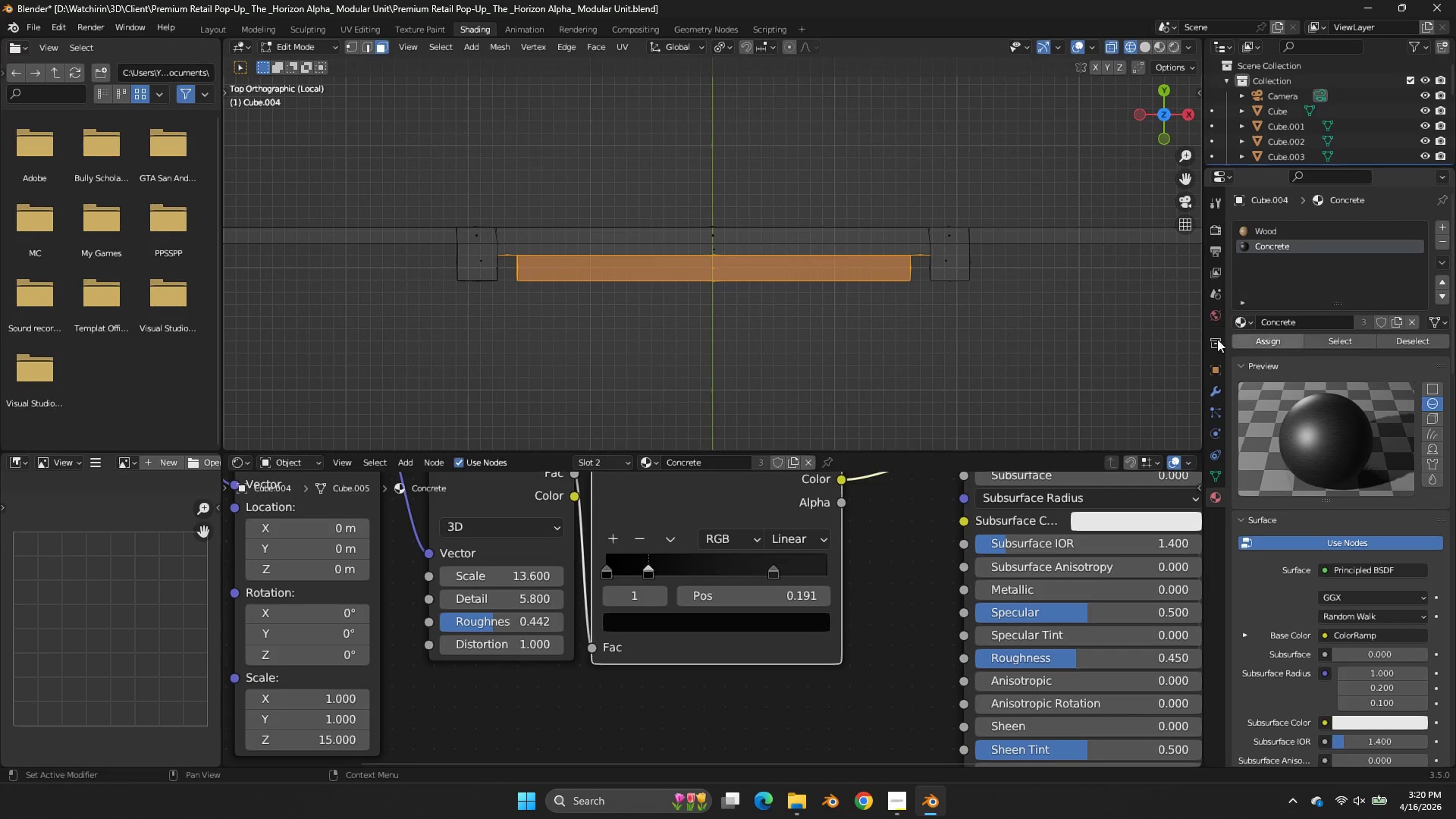 
key(Z)
 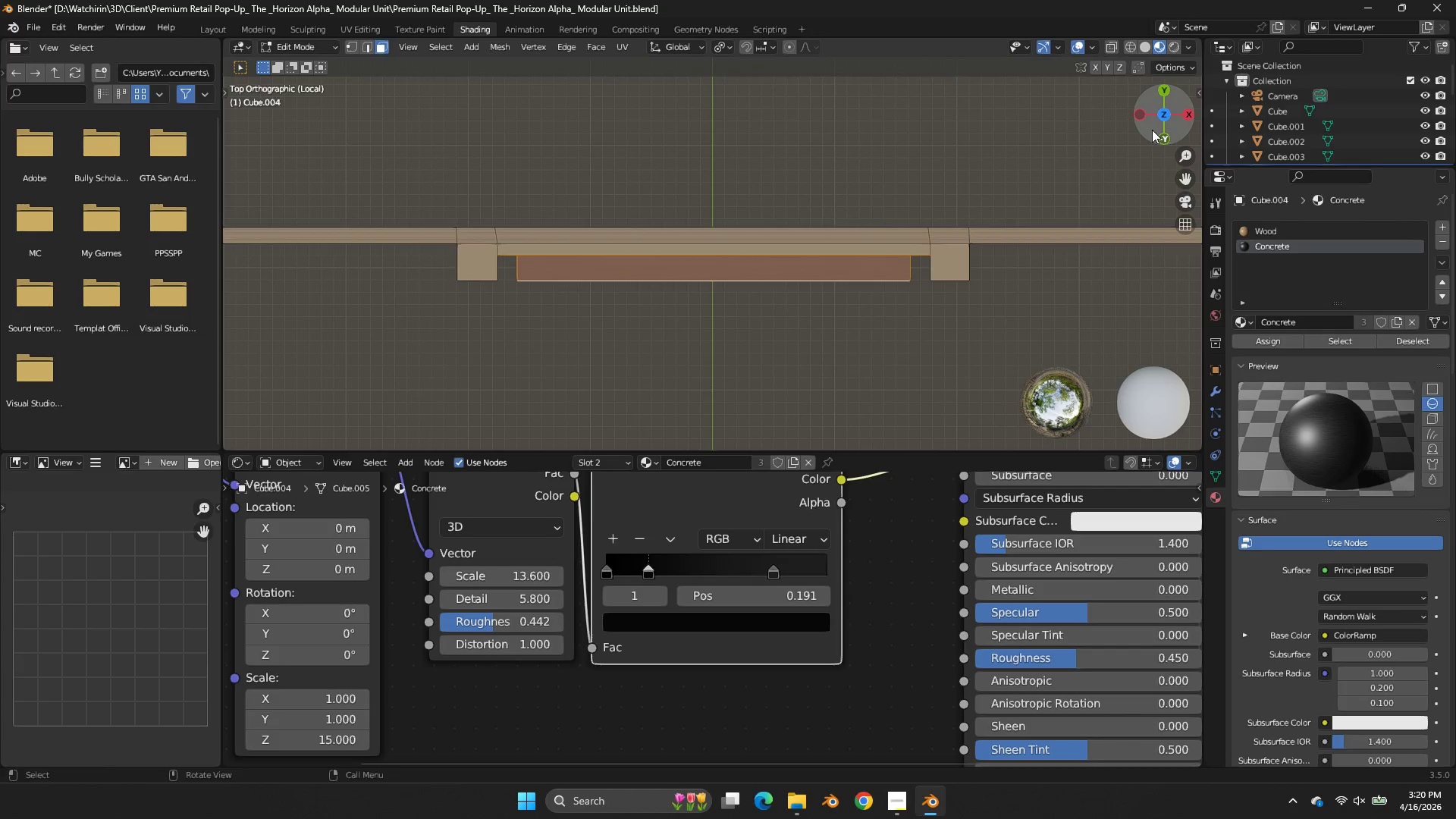 
key(Tab)
 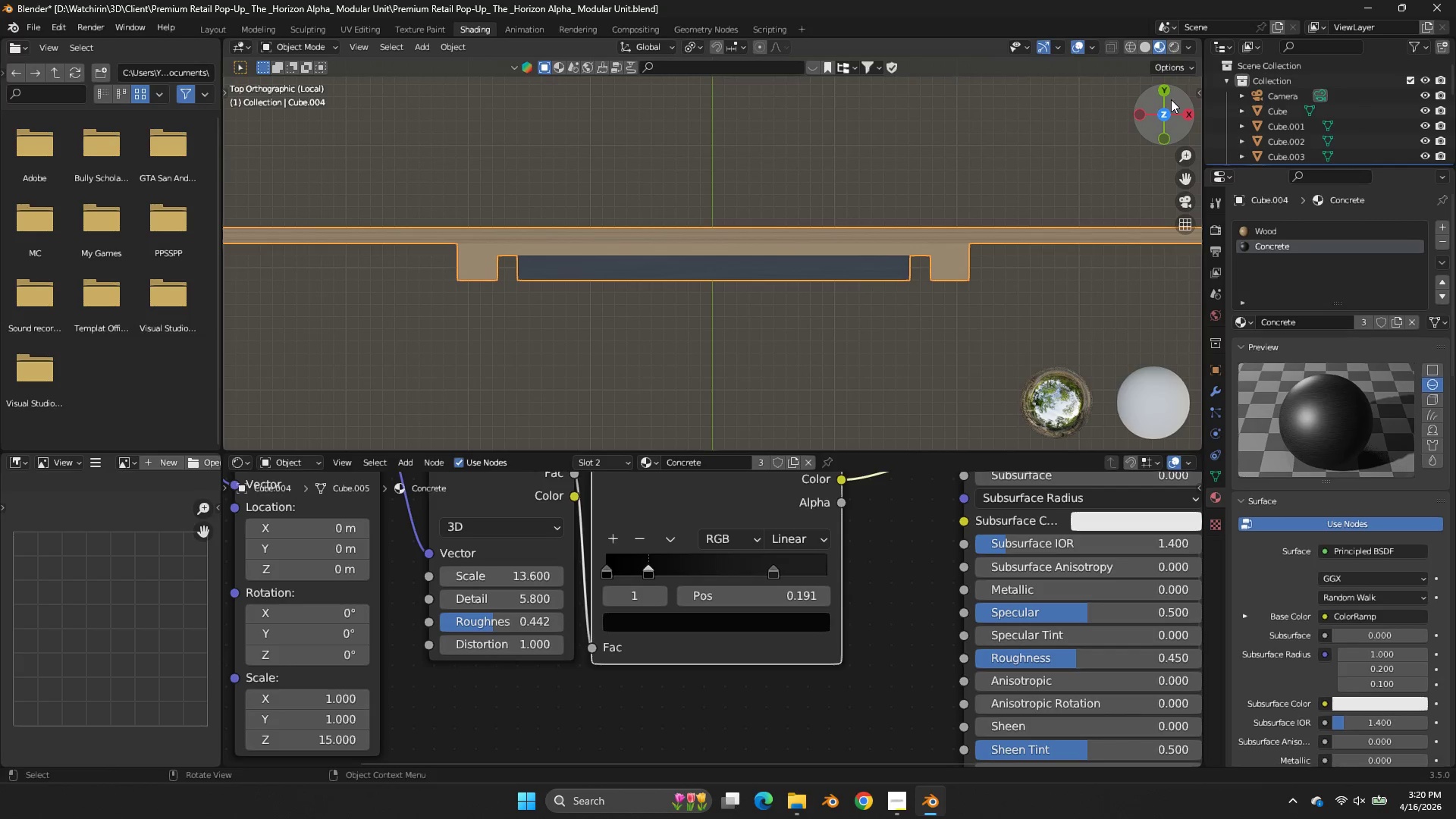 
left_click_drag(start_coordinate=[1171, 99], to_coordinate=[1187, 397])
 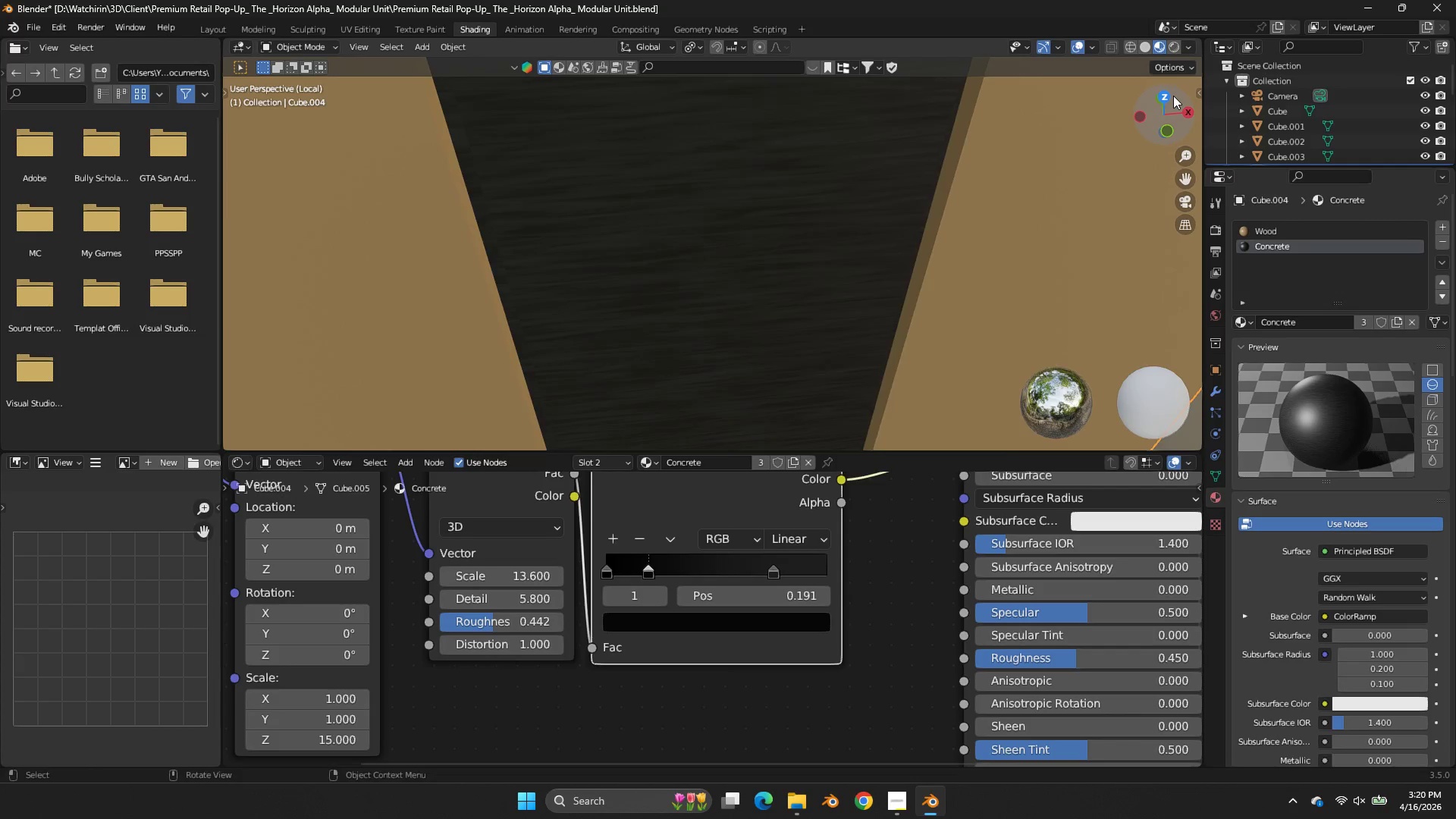 
scroll: coordinate [1173, 96], scroll_direction: down, amount: 6.0
 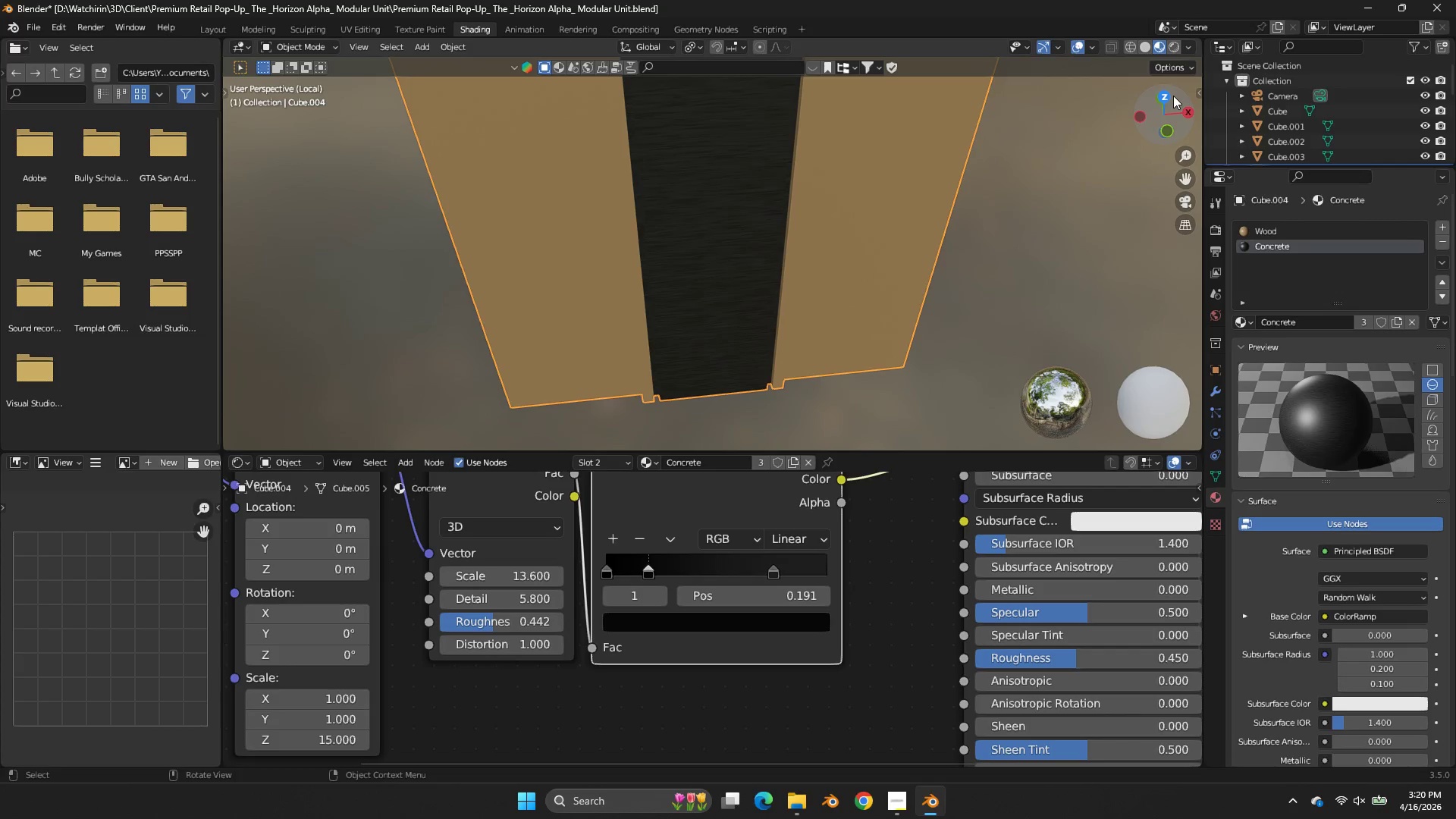 
key(Tab)
 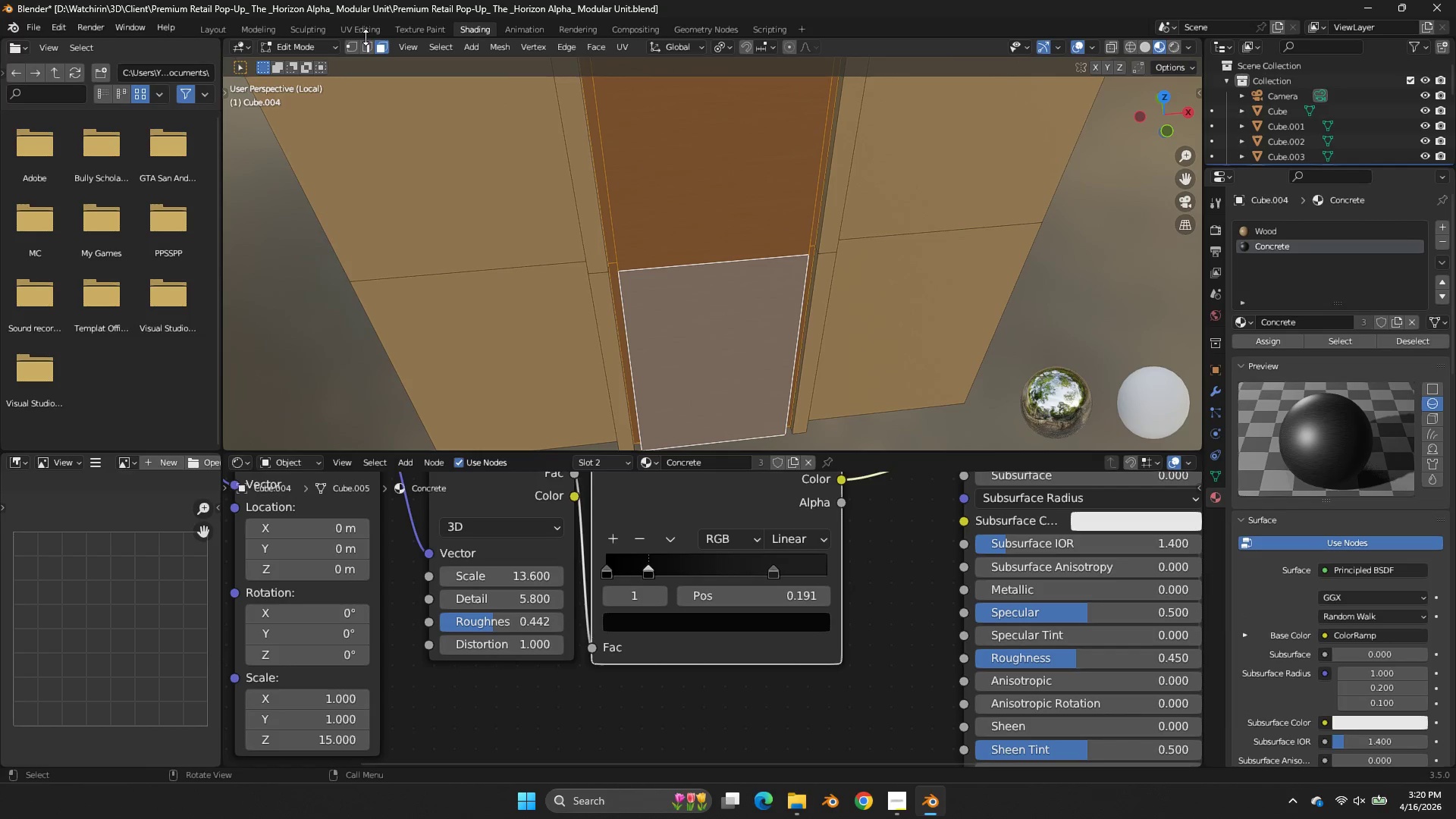 
scroll: coordinate [1173, 96], scroll_direction: up, amount: 2.0
 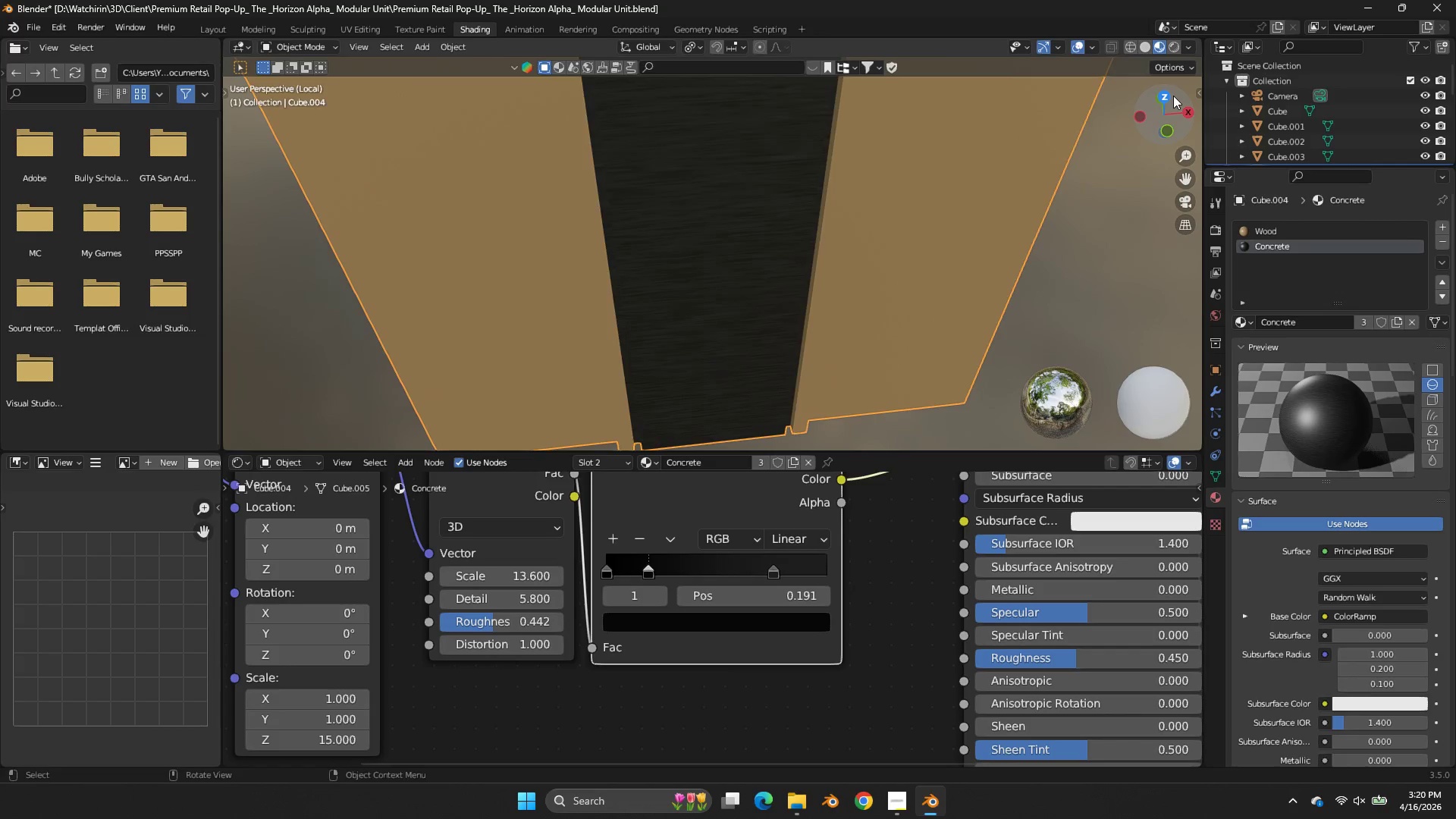 
left_click([376, 25])
 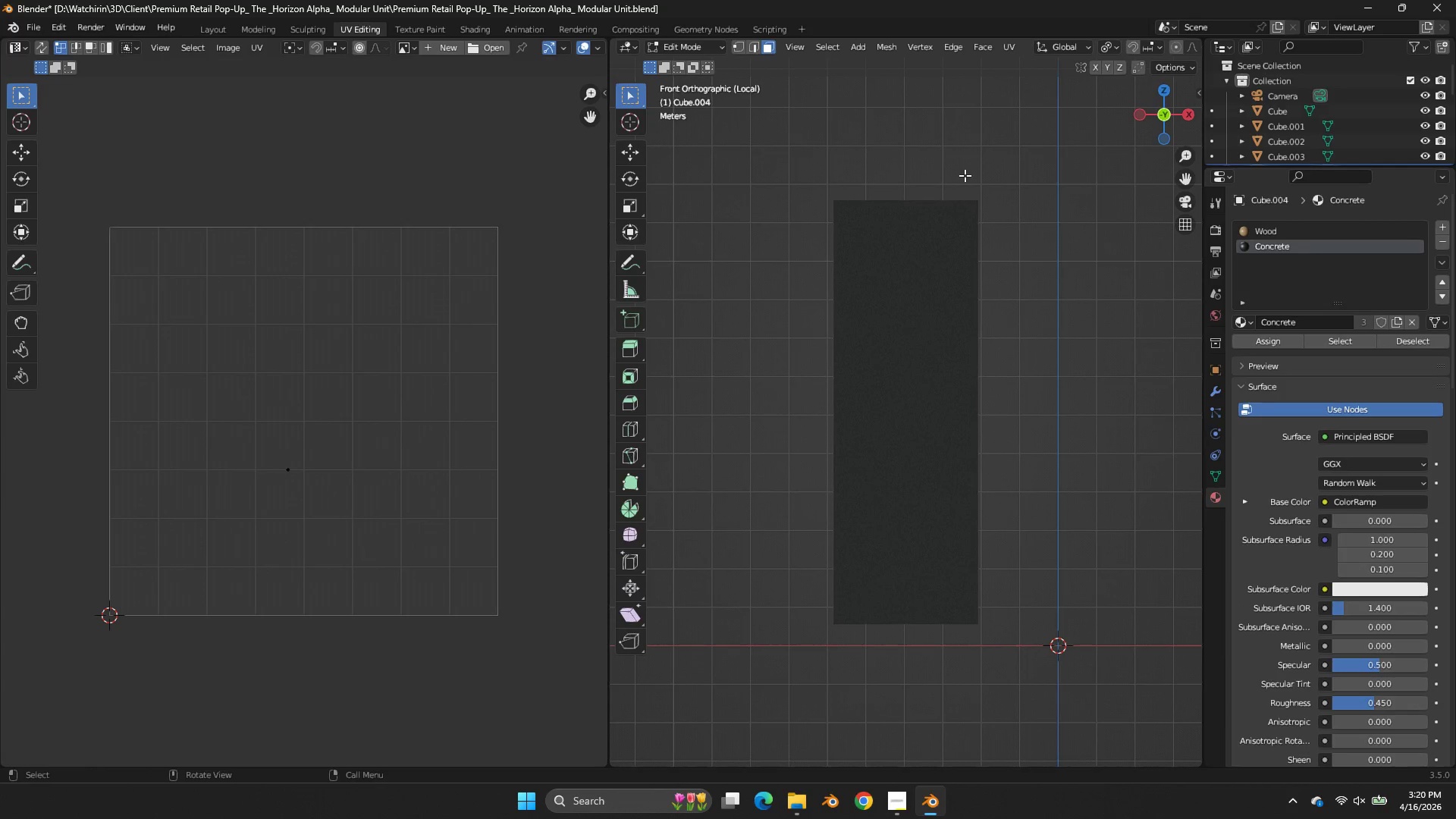 
key(NumpadDivide)
 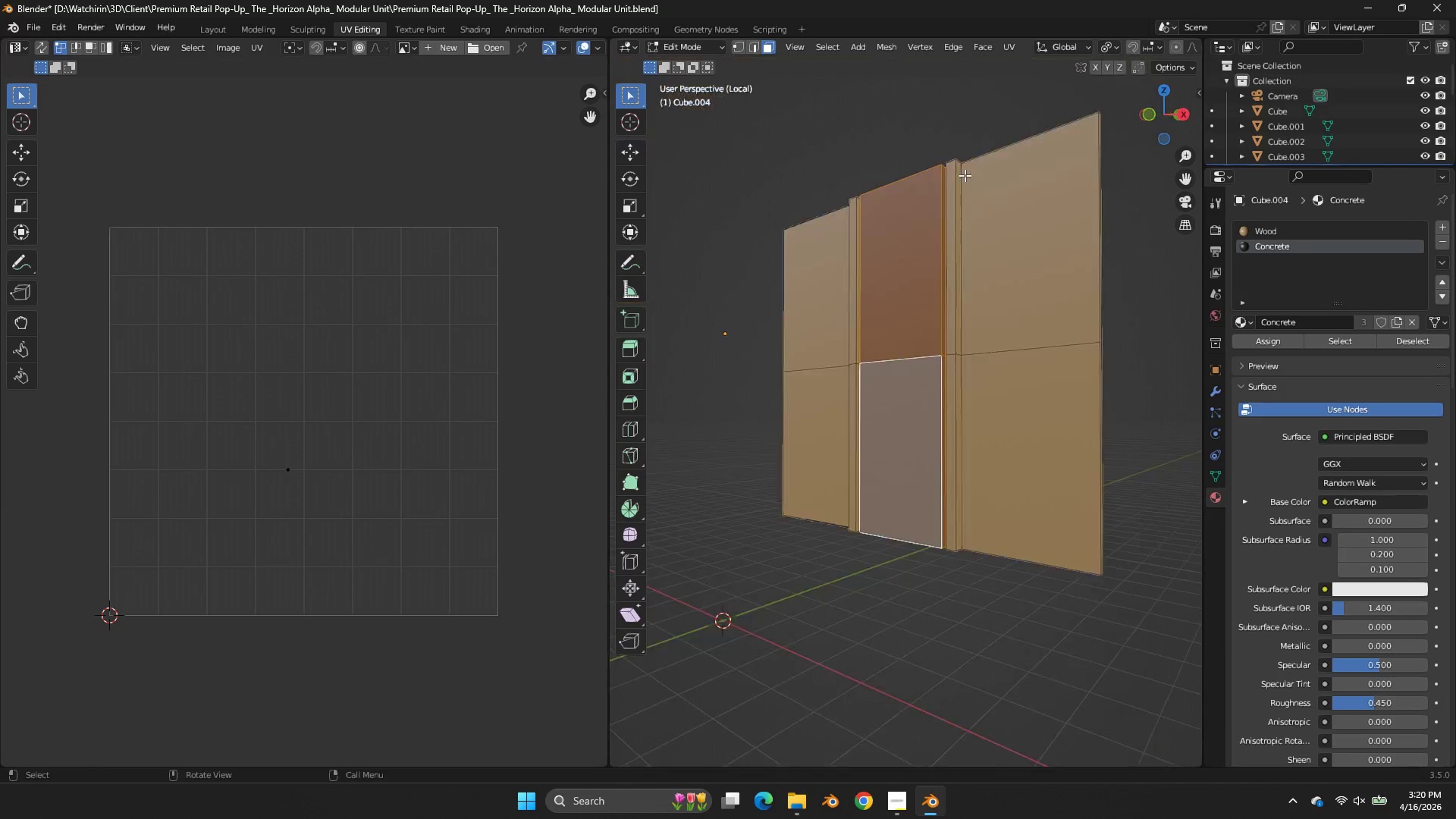 
key(NumpadDivide)
 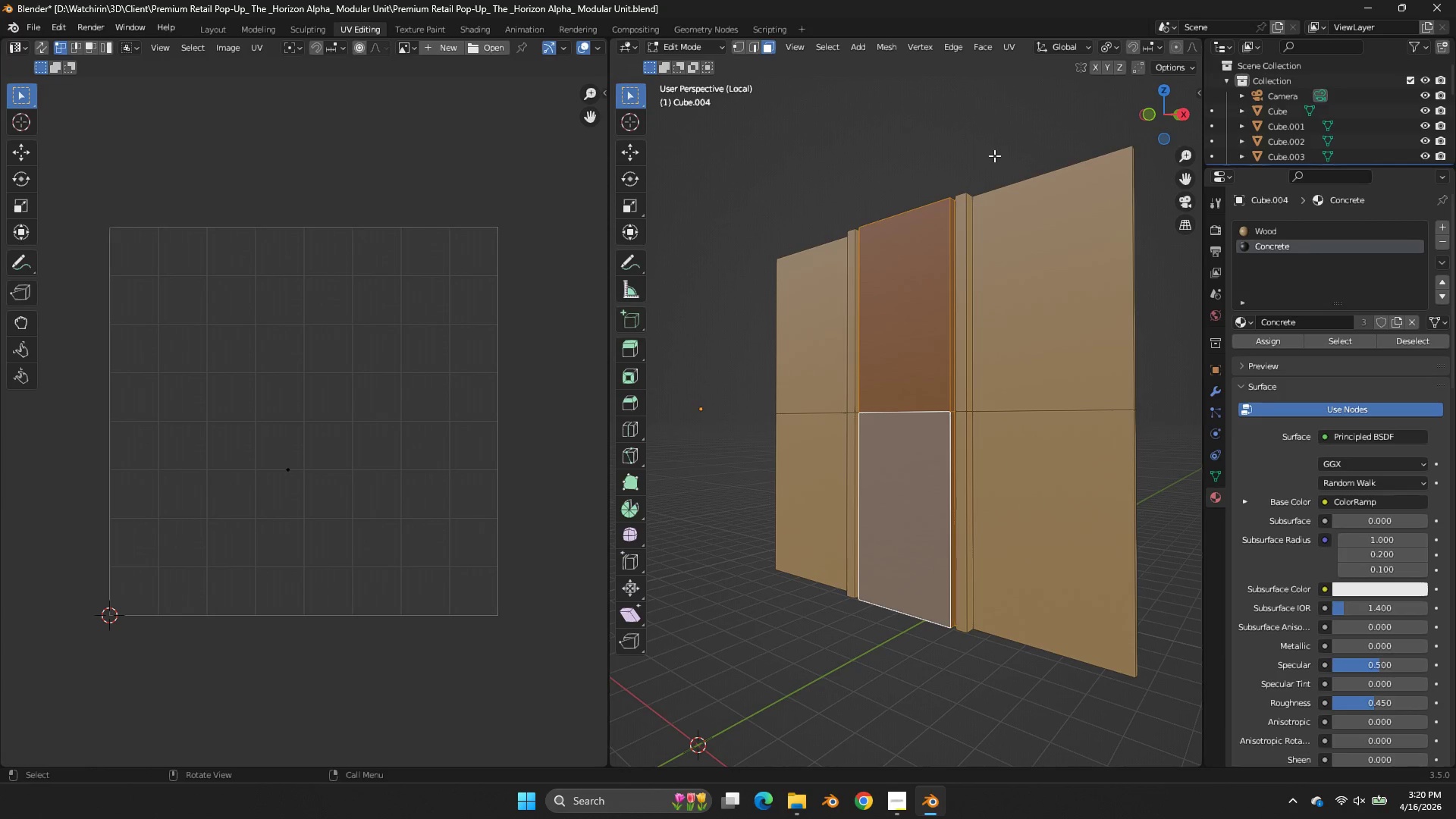 
scroll: coordinate [995, 155], scroll_direction: down, amount: 1.0
 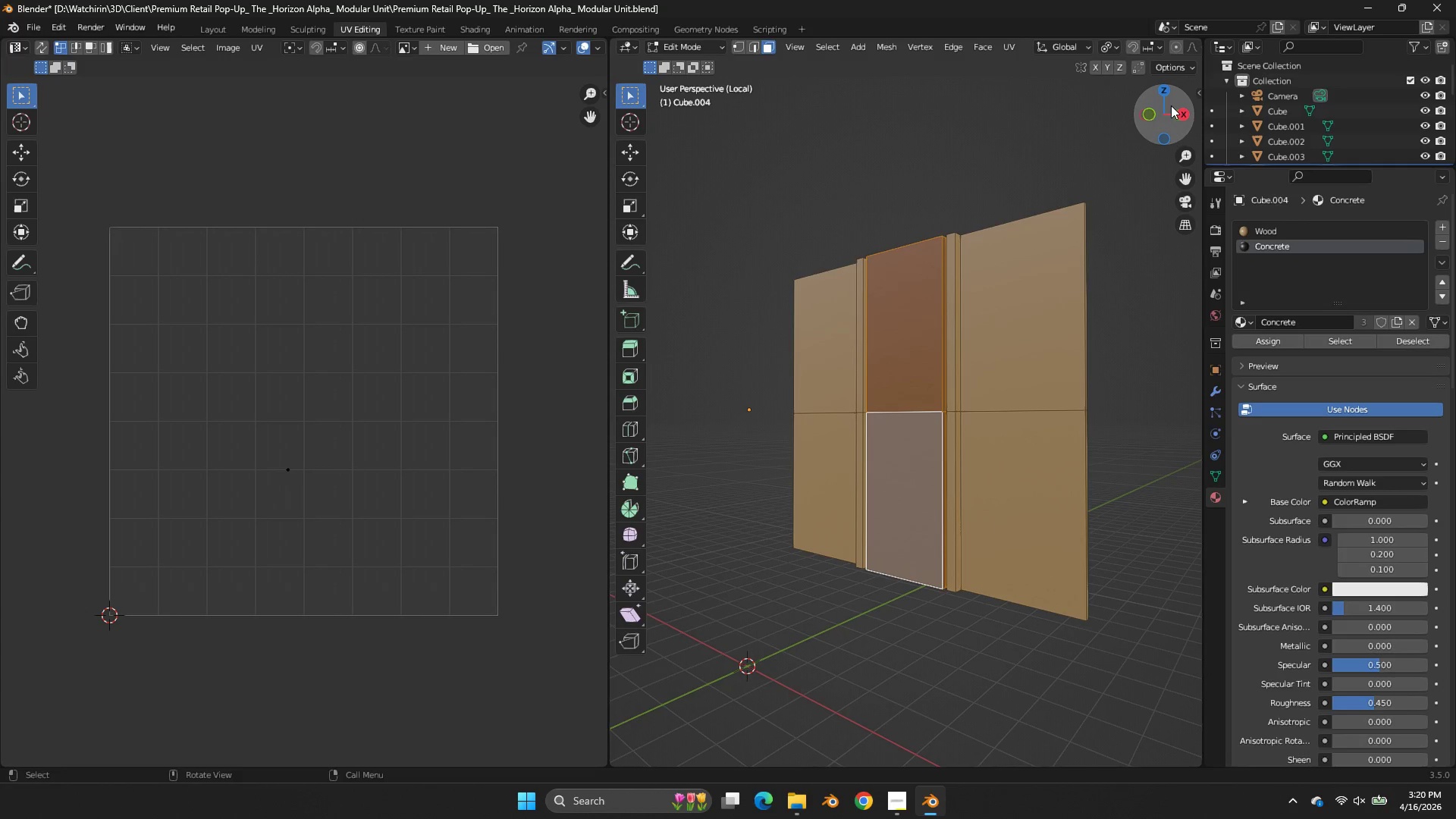 
left_click_drag(start_coordinate=[1164, 108], to_coordinate=[691, 114])
 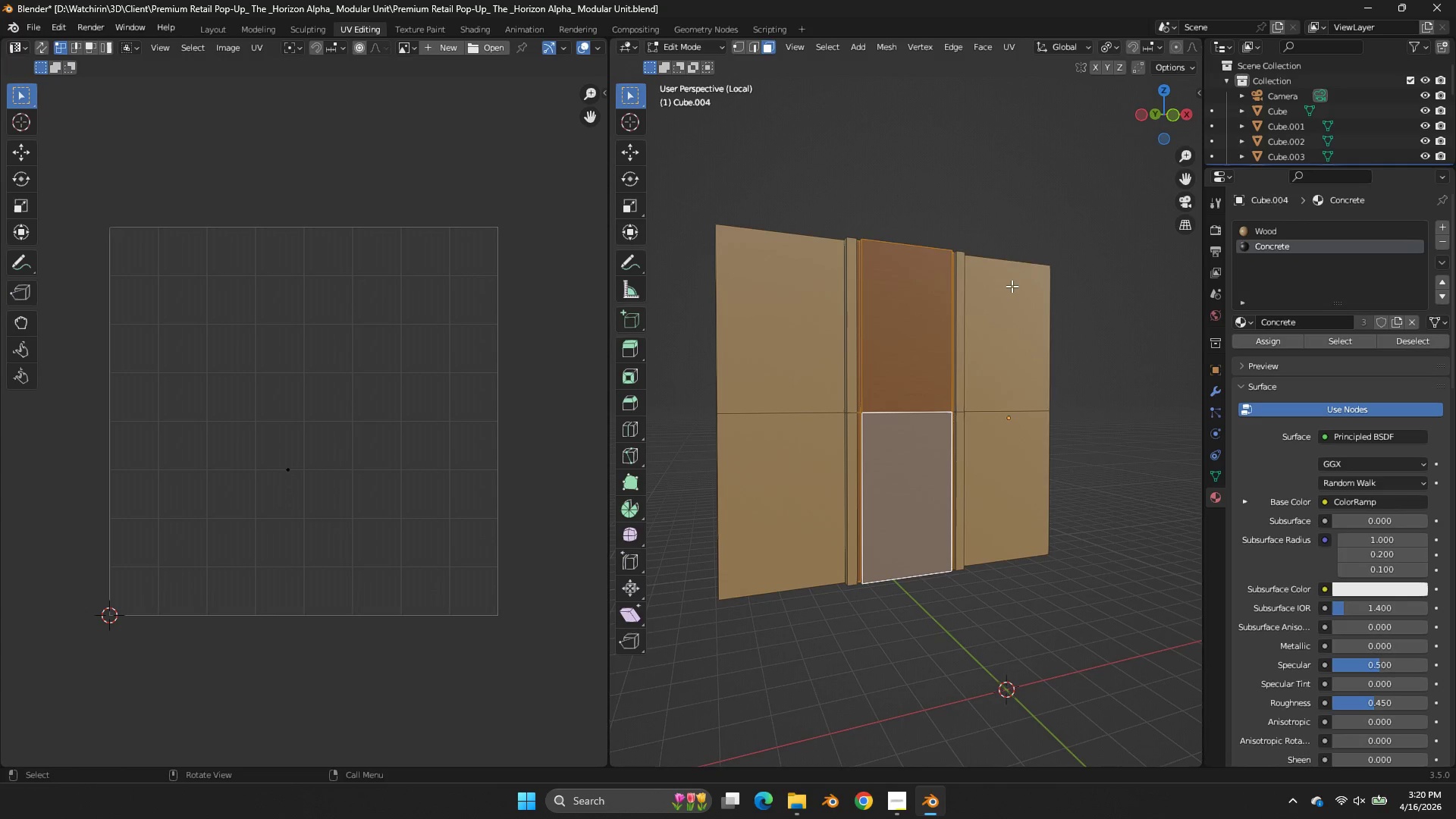 
key(U)
 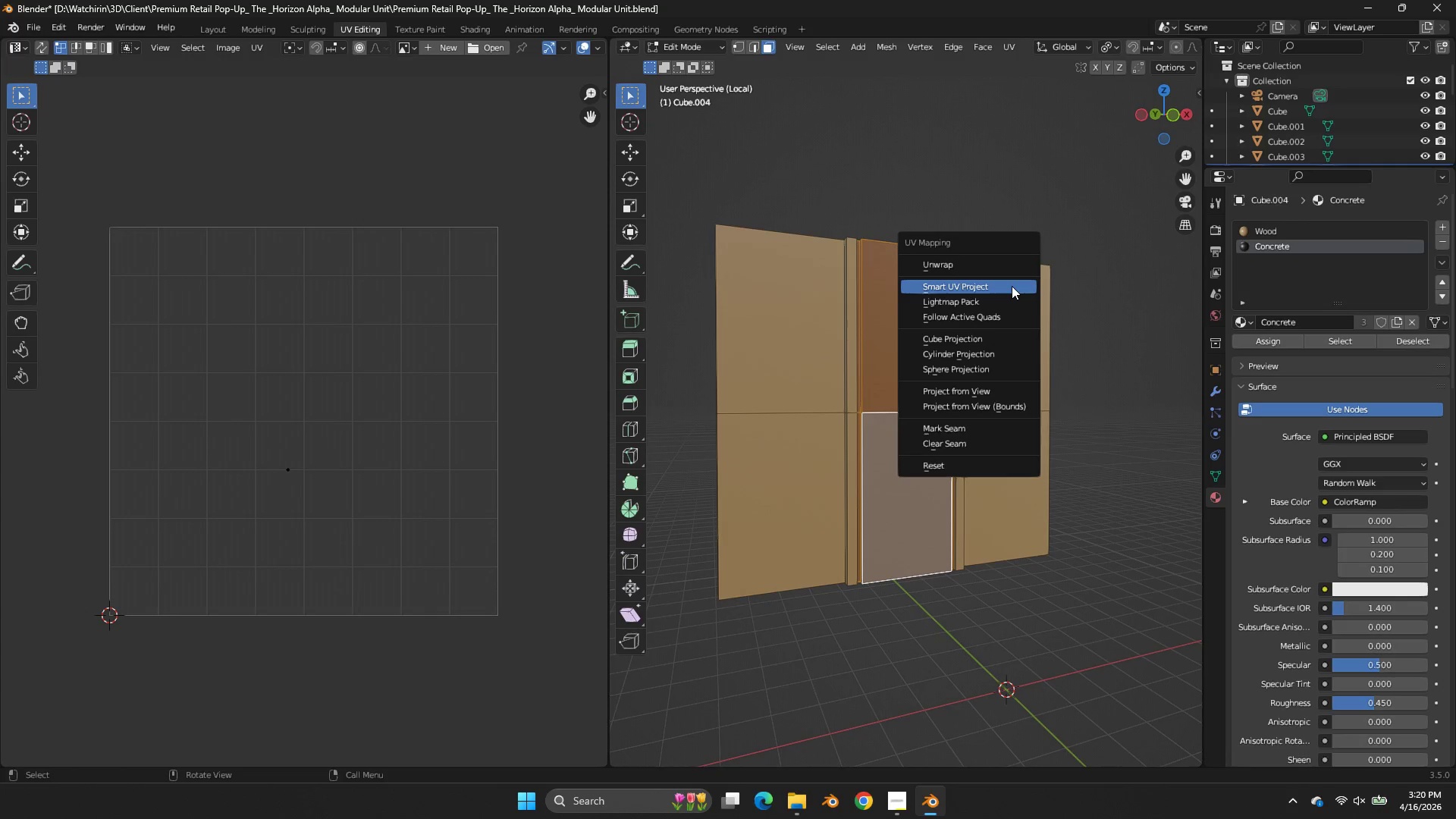 
left_click([1012, 286])
 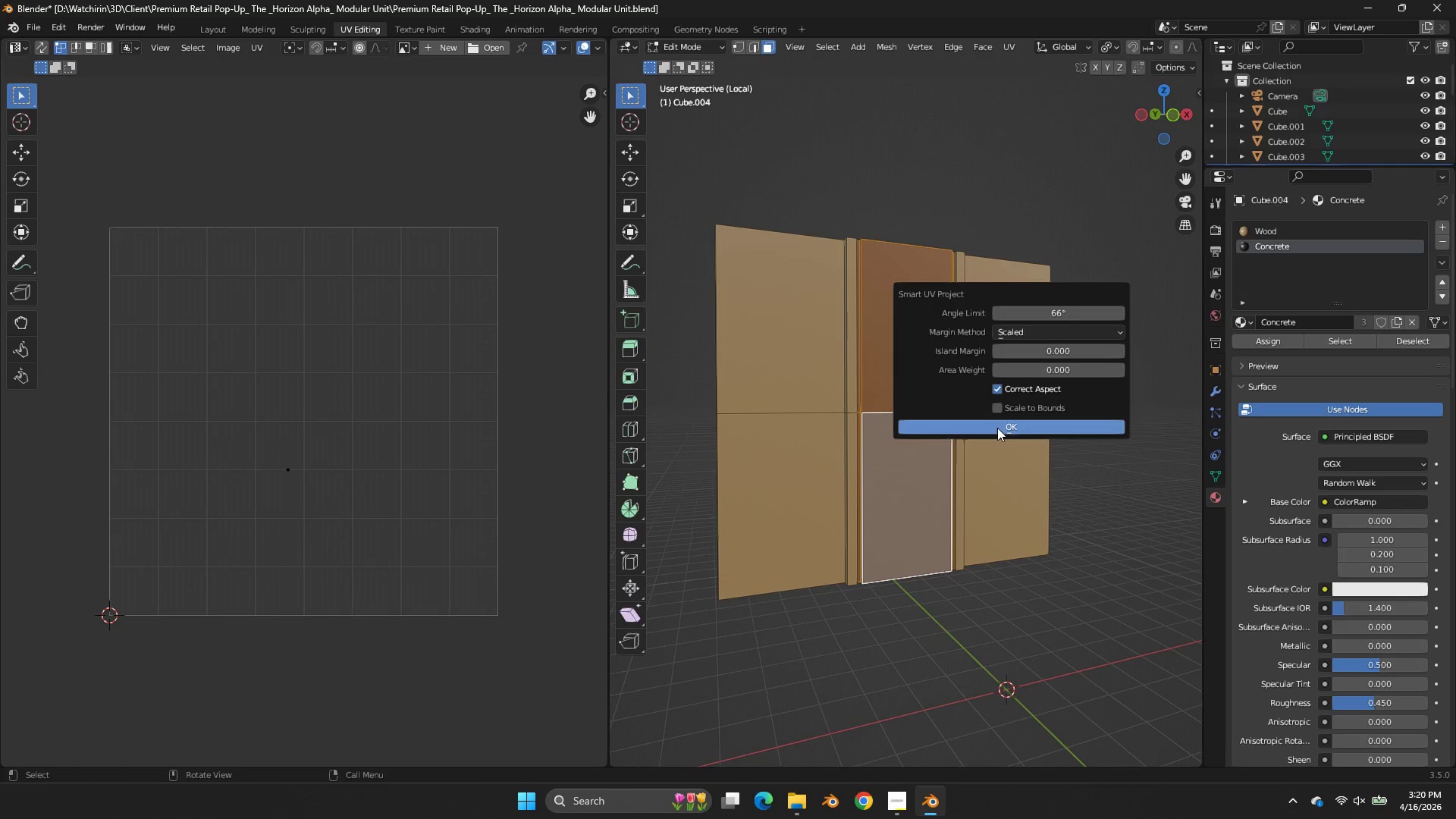 
left_click([995, 433])
 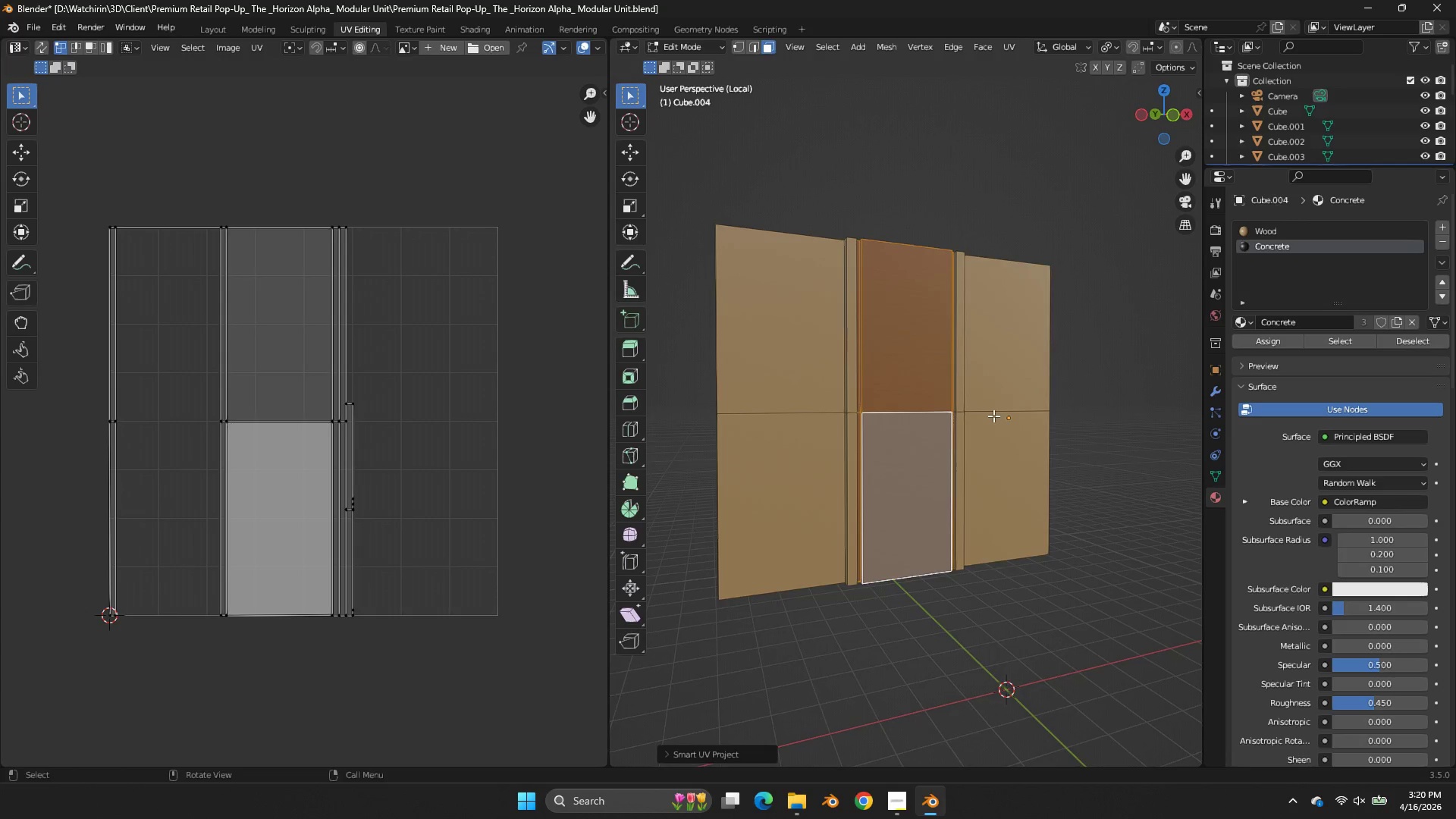 
key(Tab)
 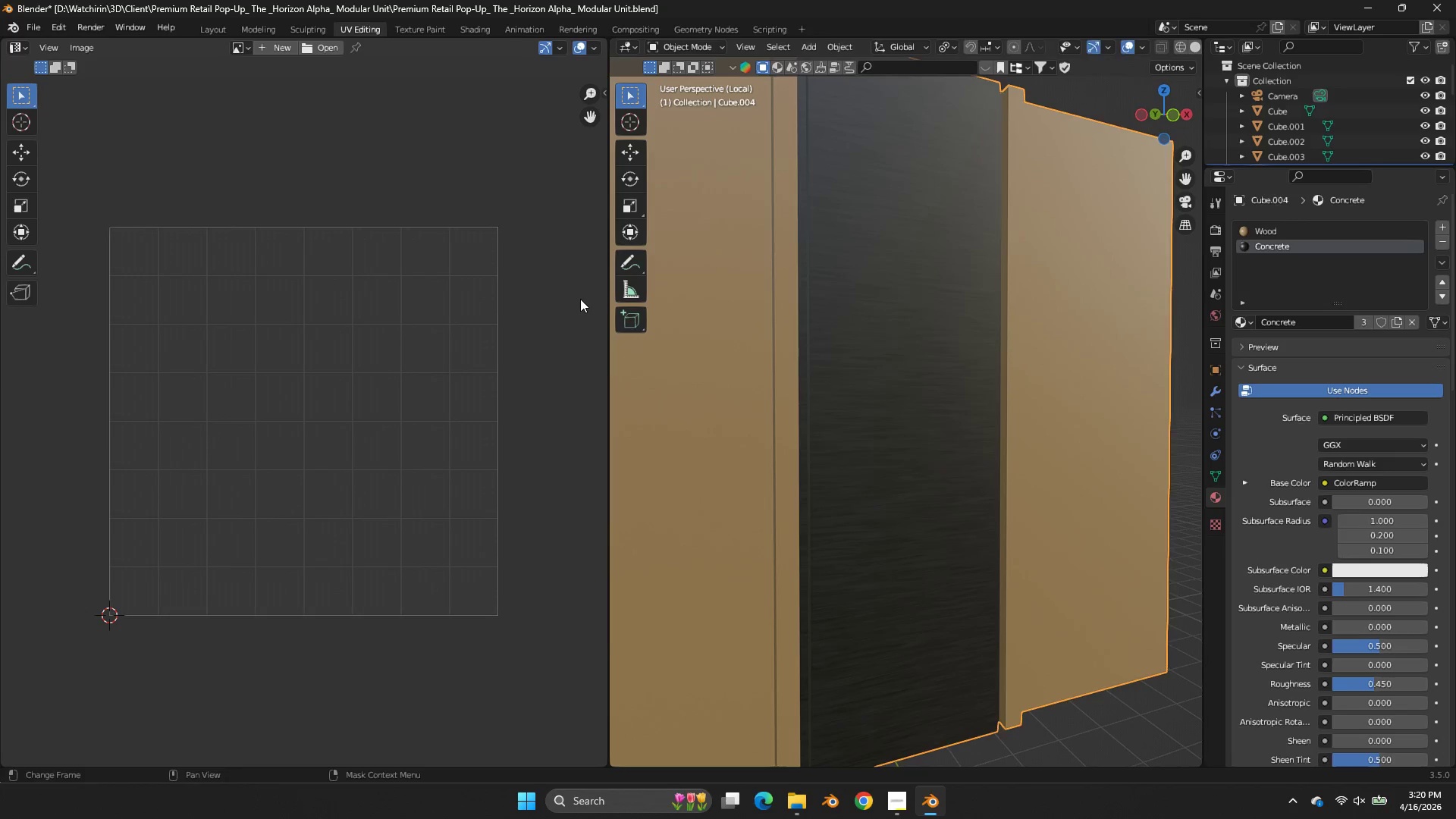 
scroll: coordinate [993, 406], scroll_direction: up, amount: 4.0
 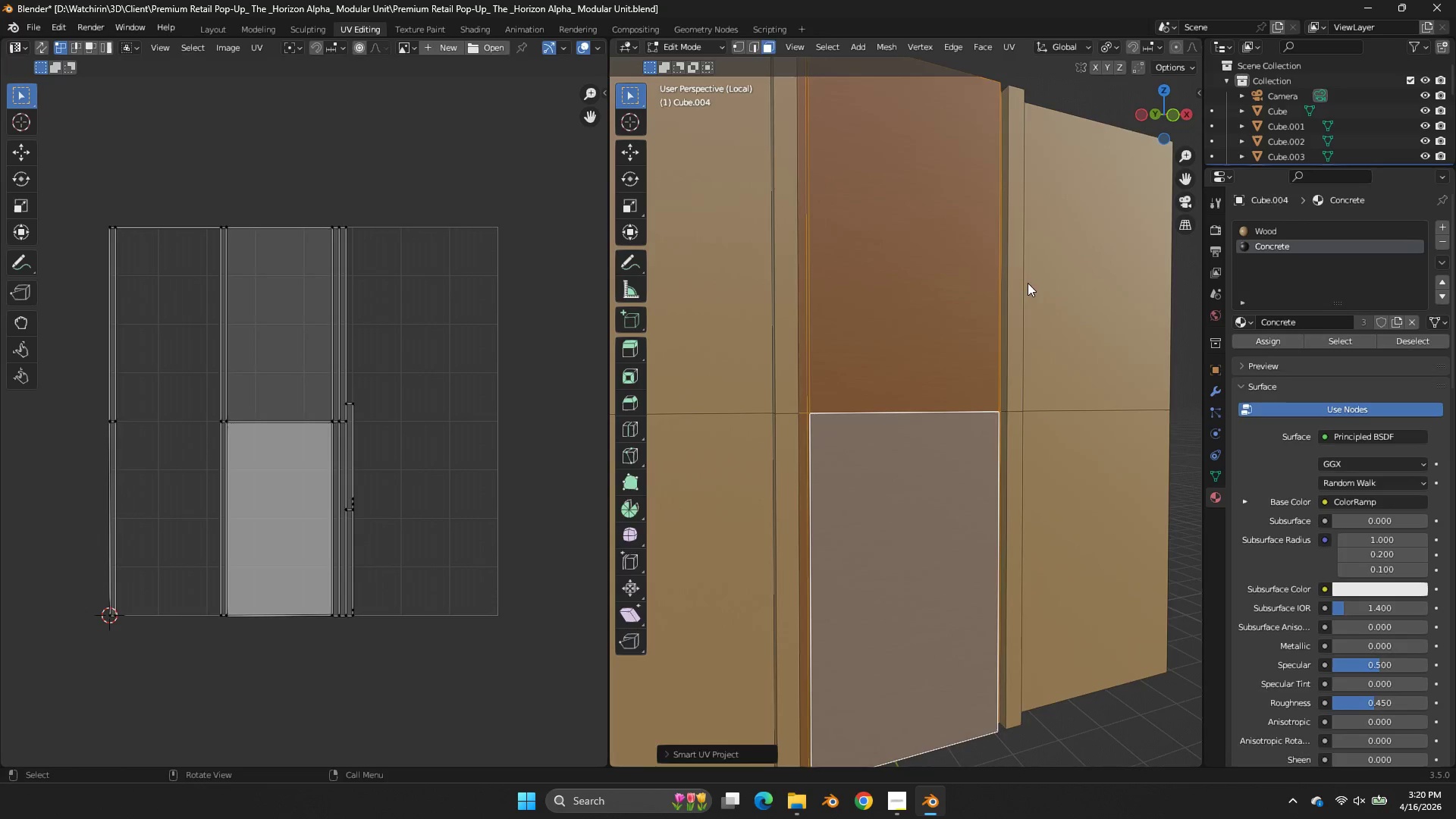 
key(Tab)
type(as)
 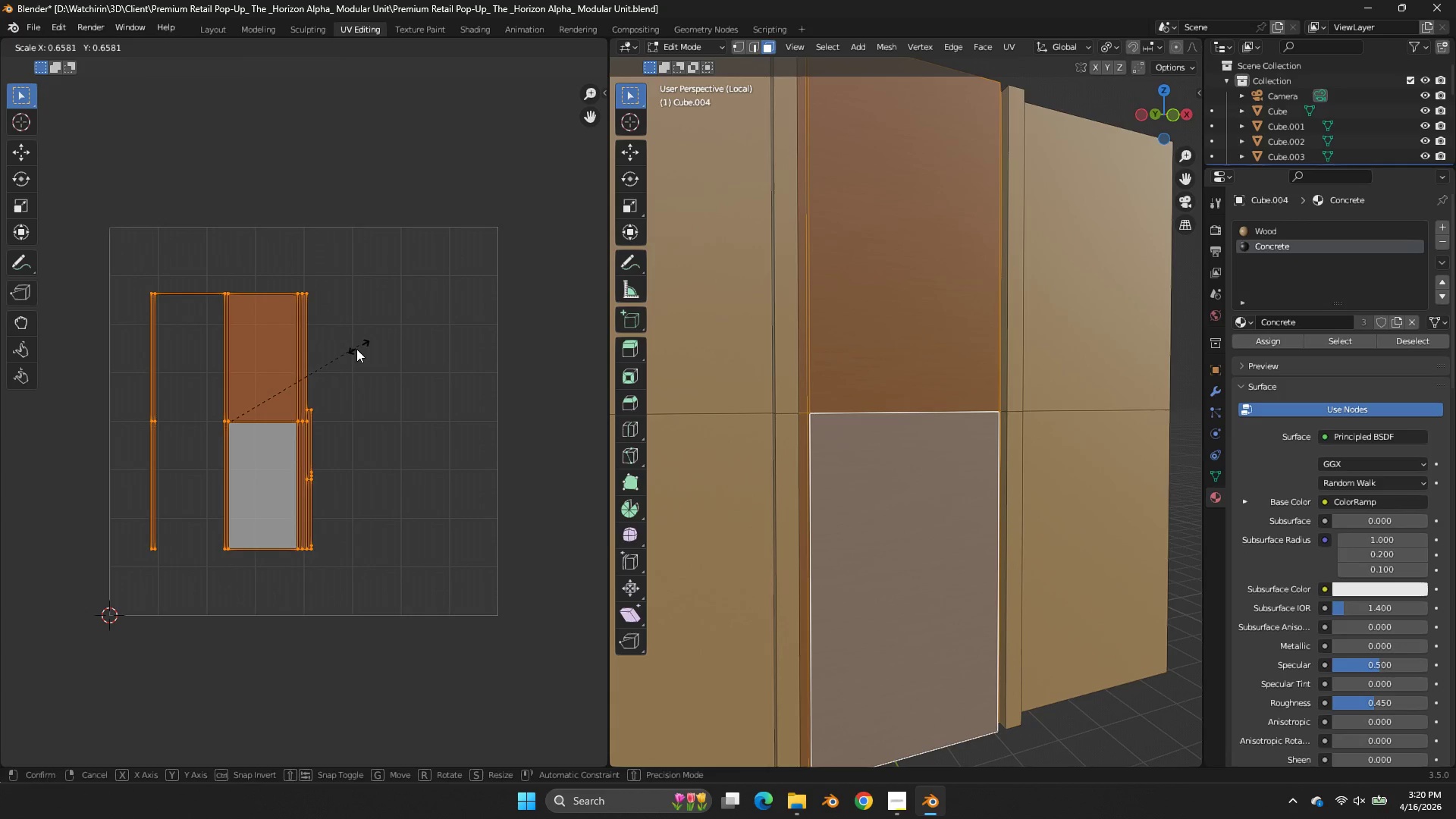 
right_click([352, 355])
 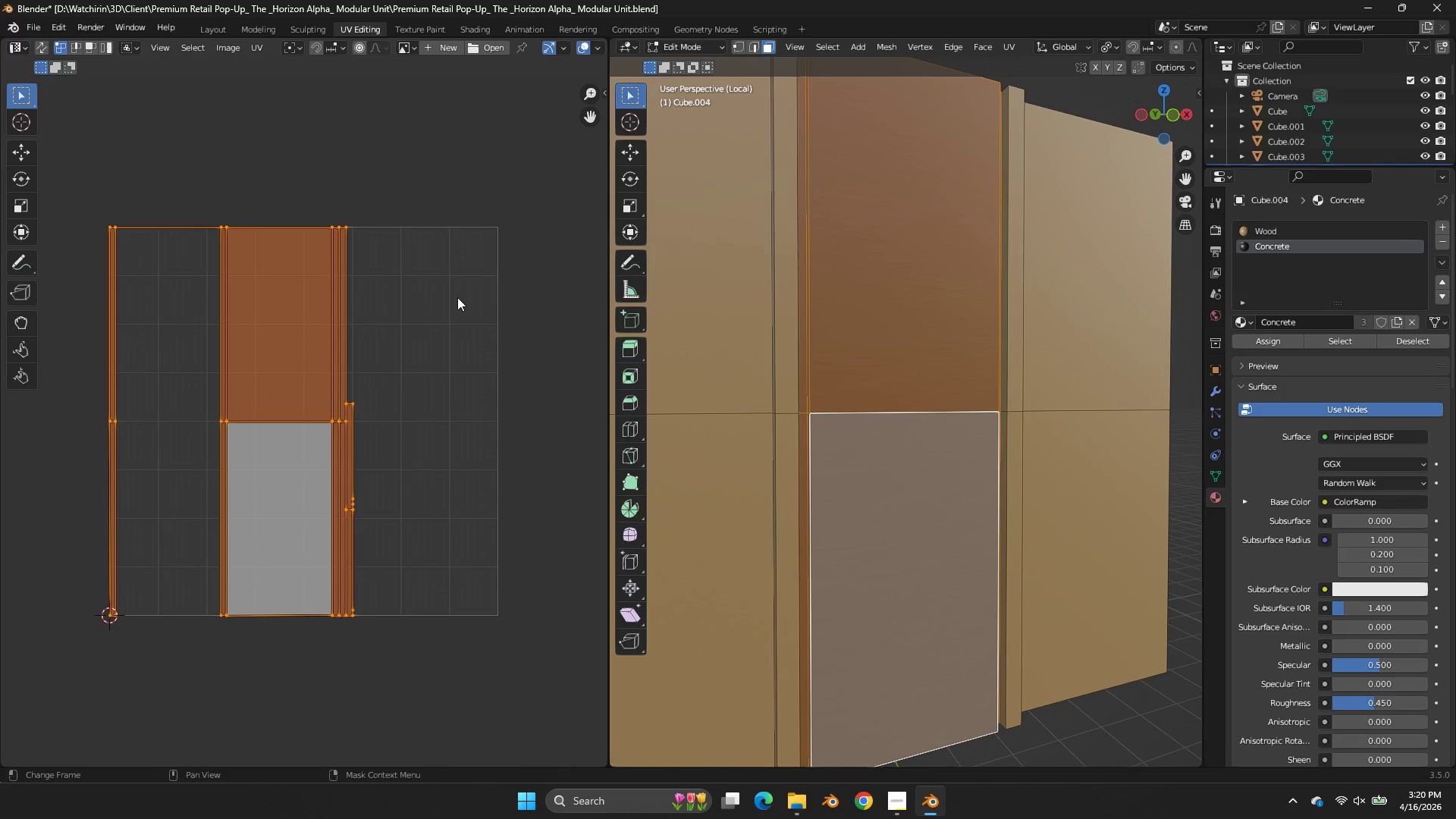 
type(sx)
 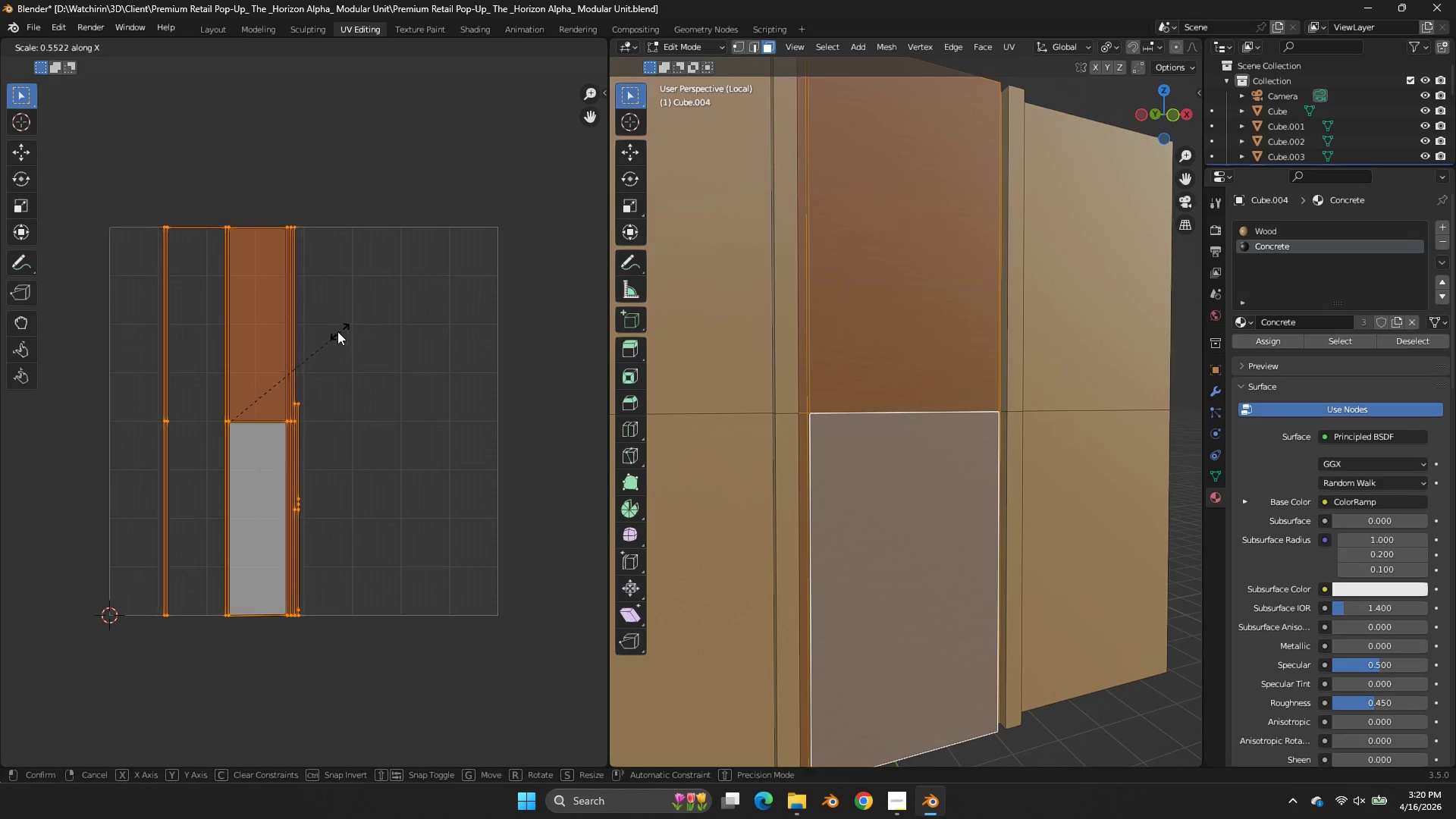 
left_click([337, 331])
 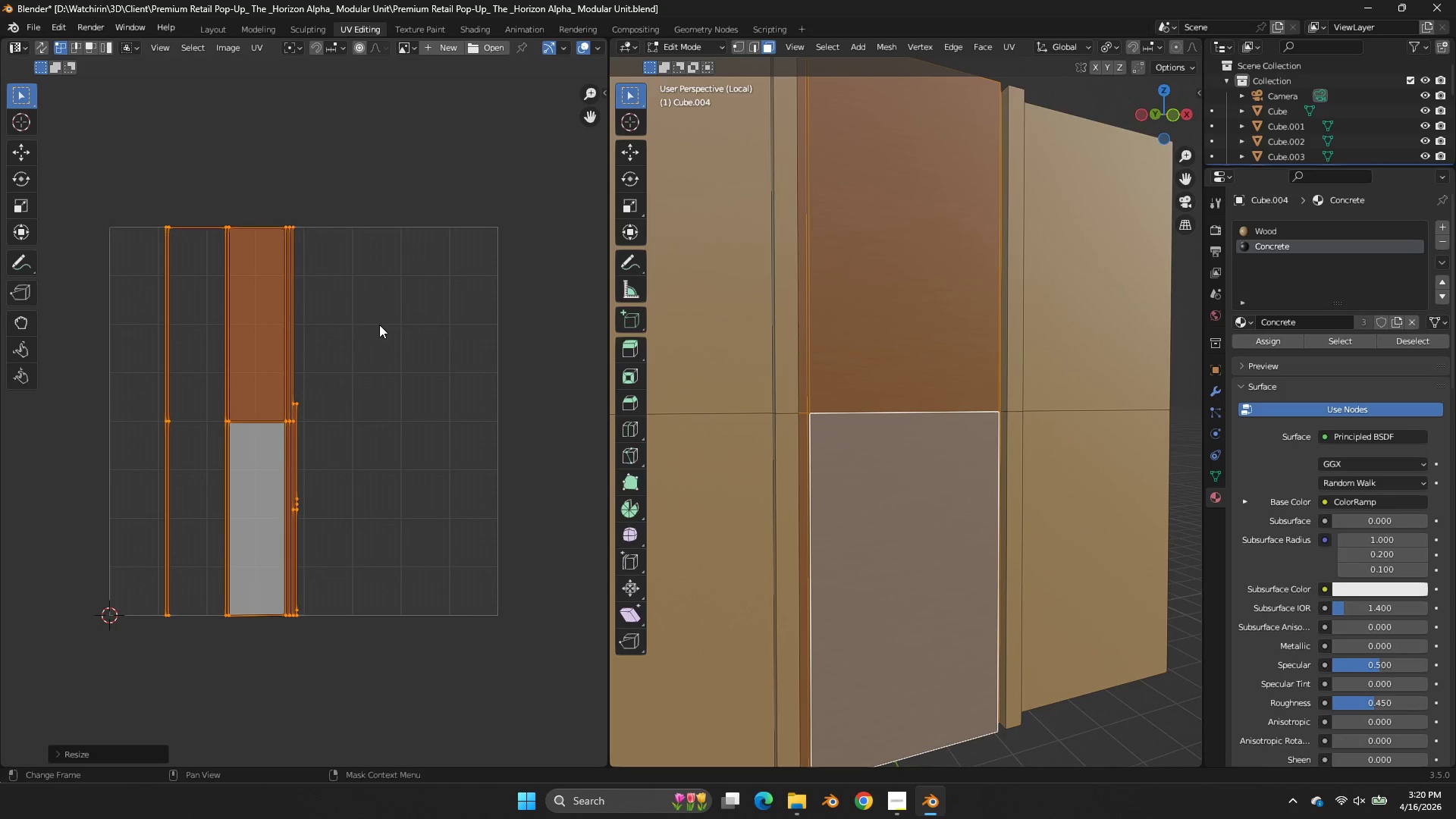 
key(Control+ControlLeft)
 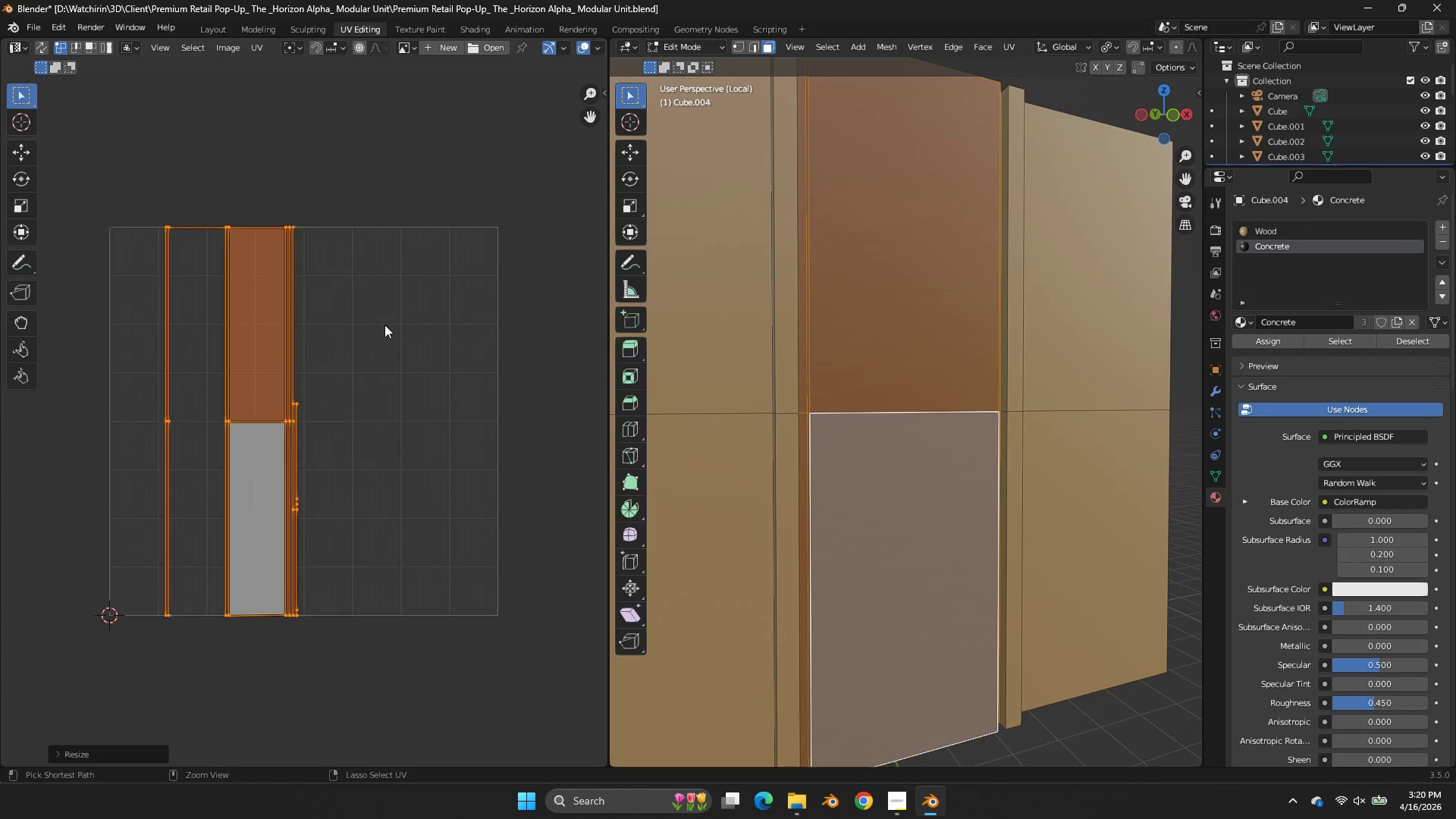 
key(Control+Z)
 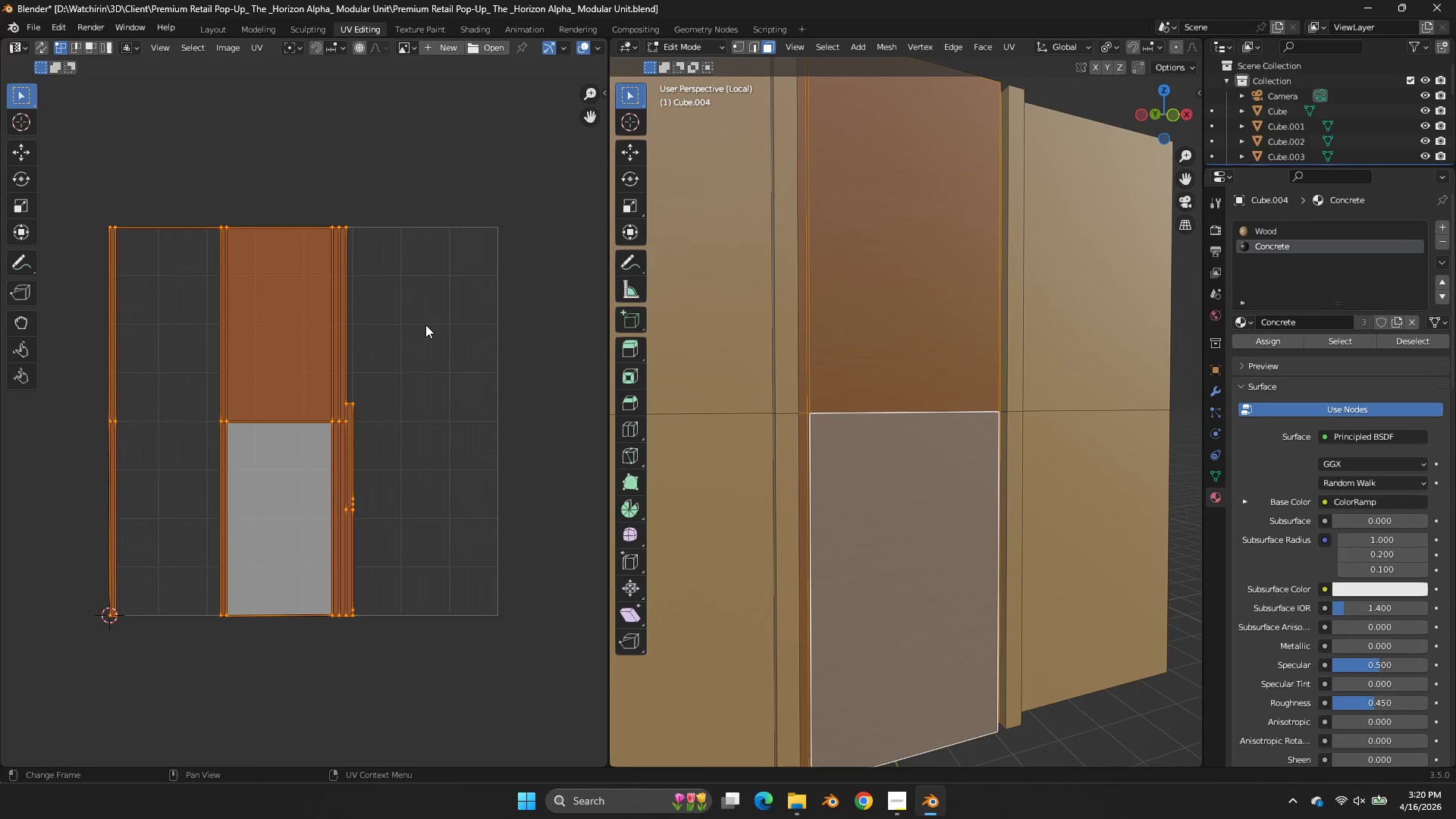 
hold_key(key=S, duration=0.36)
 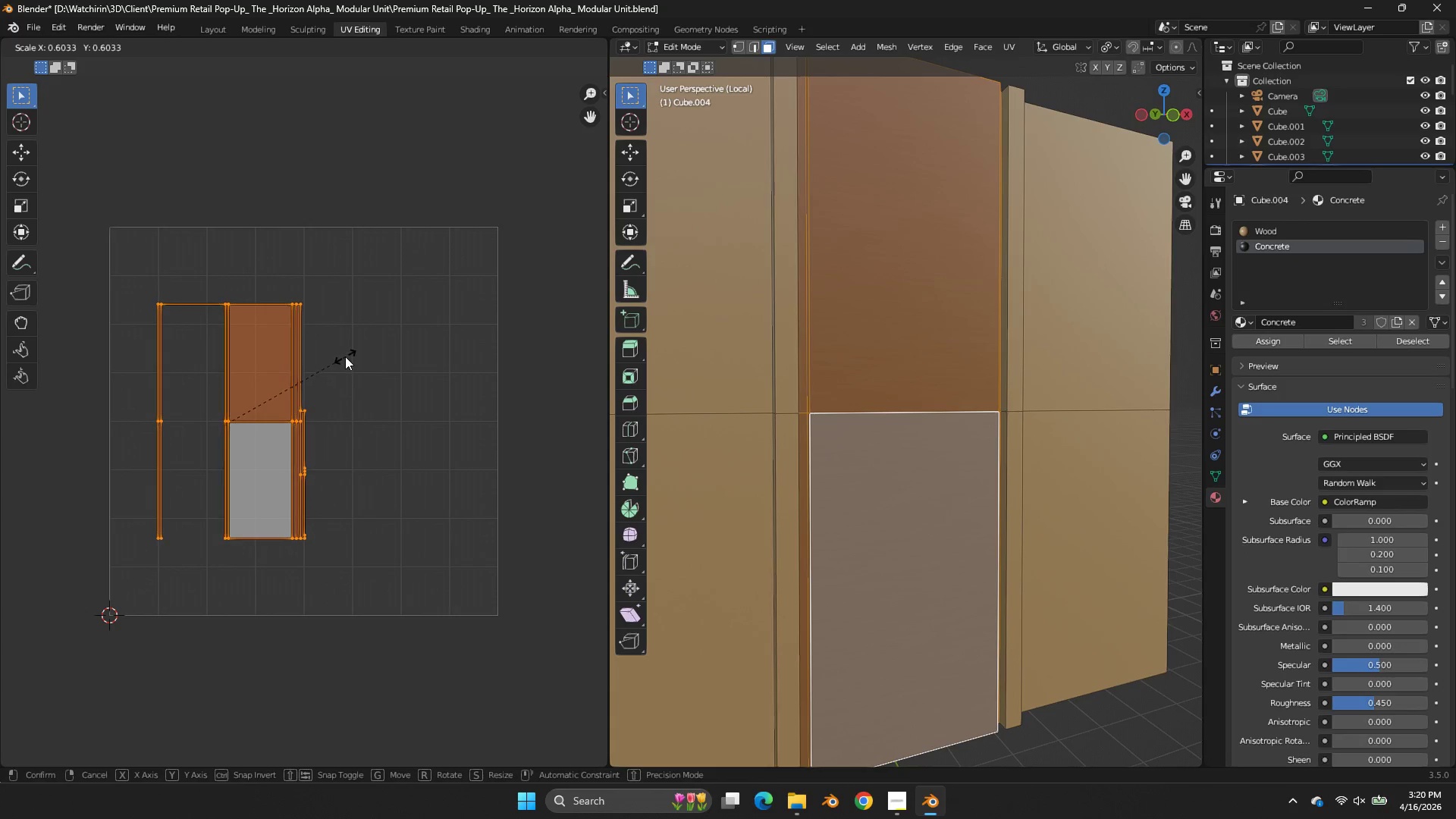 
type(yr)
 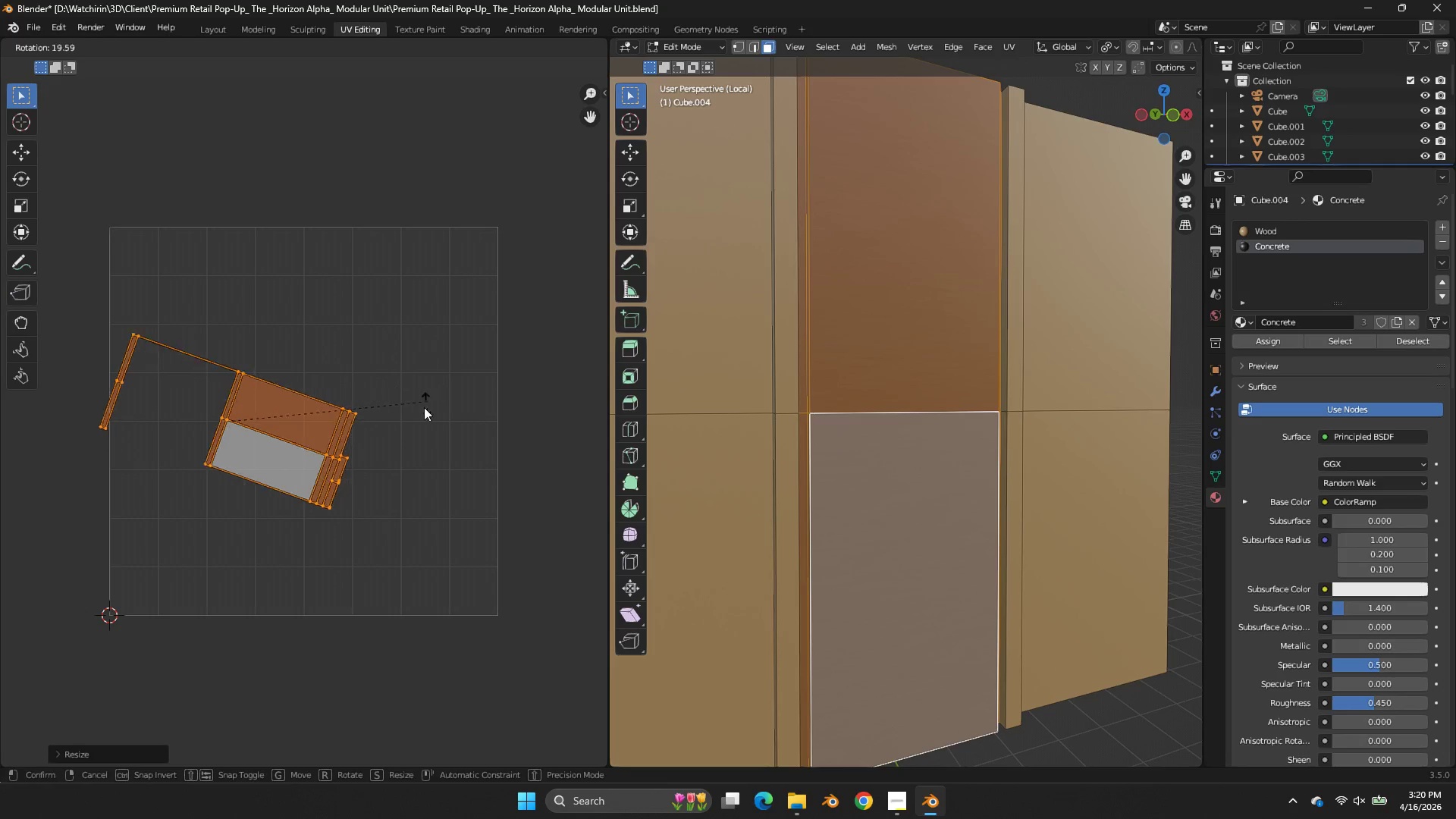 
hold_key(key=ControlLeft, duration=0.7)
right_click([306, 473])
 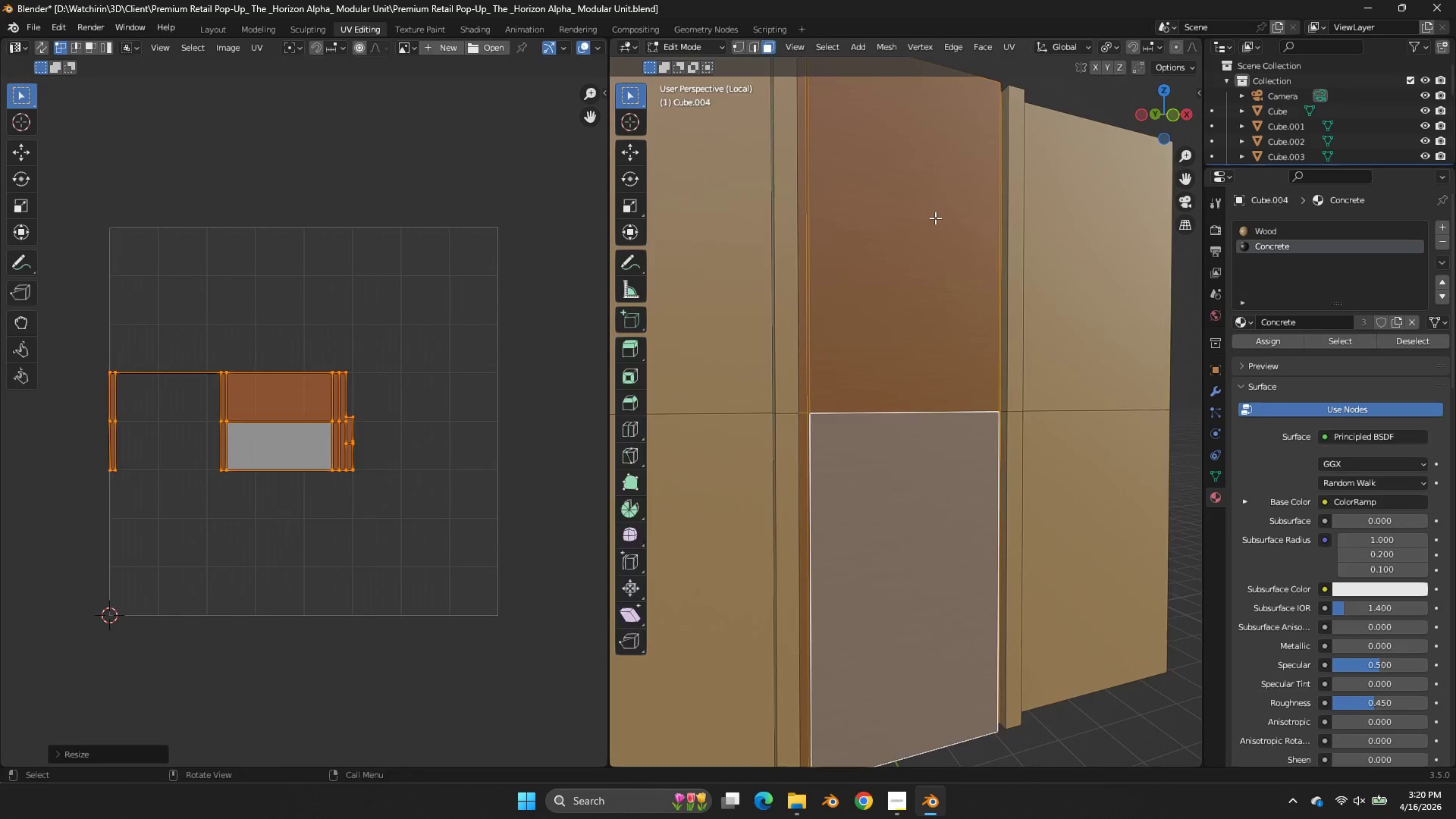 
key(Tab)
 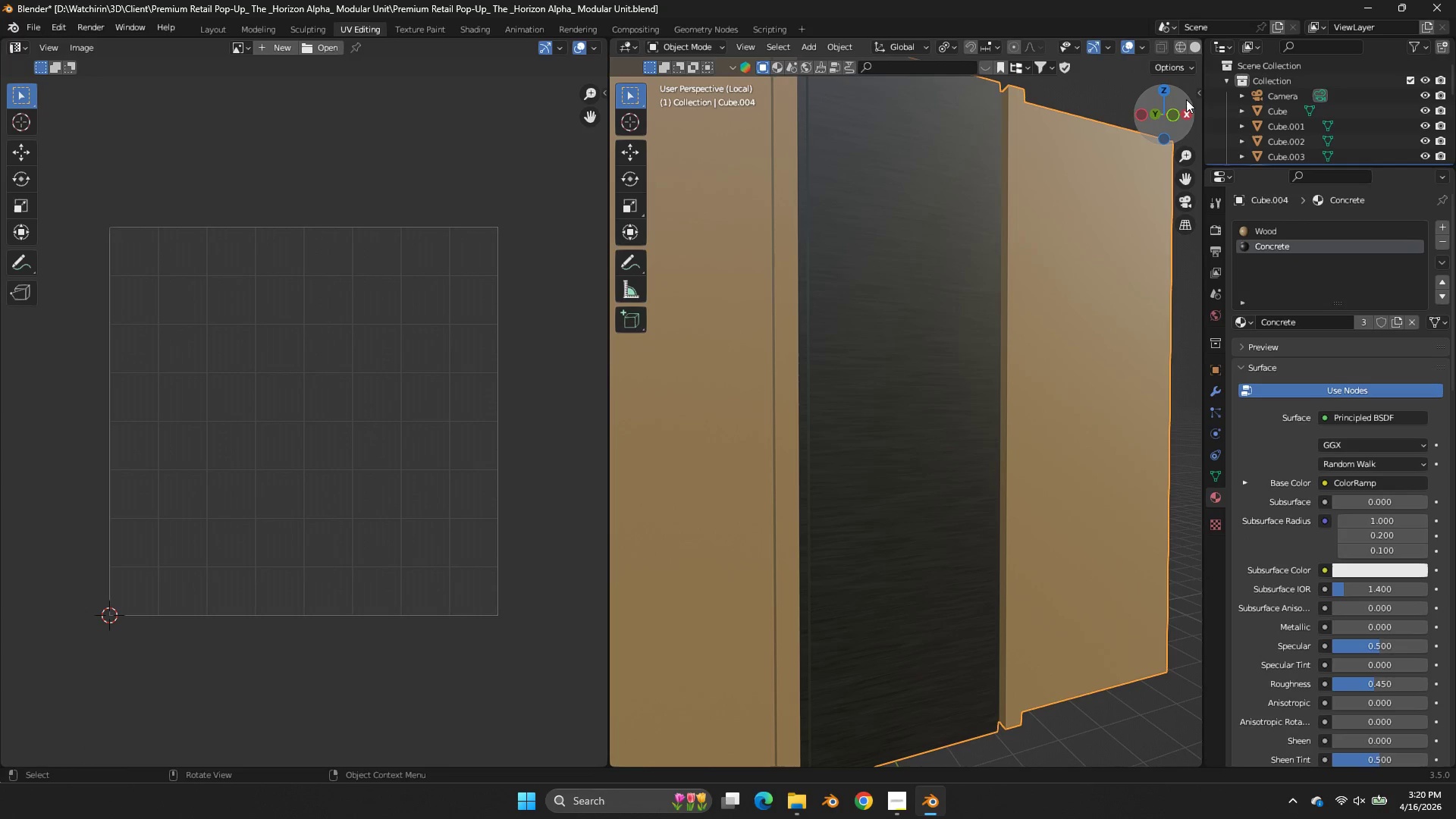 
left_click([1172, 108])
 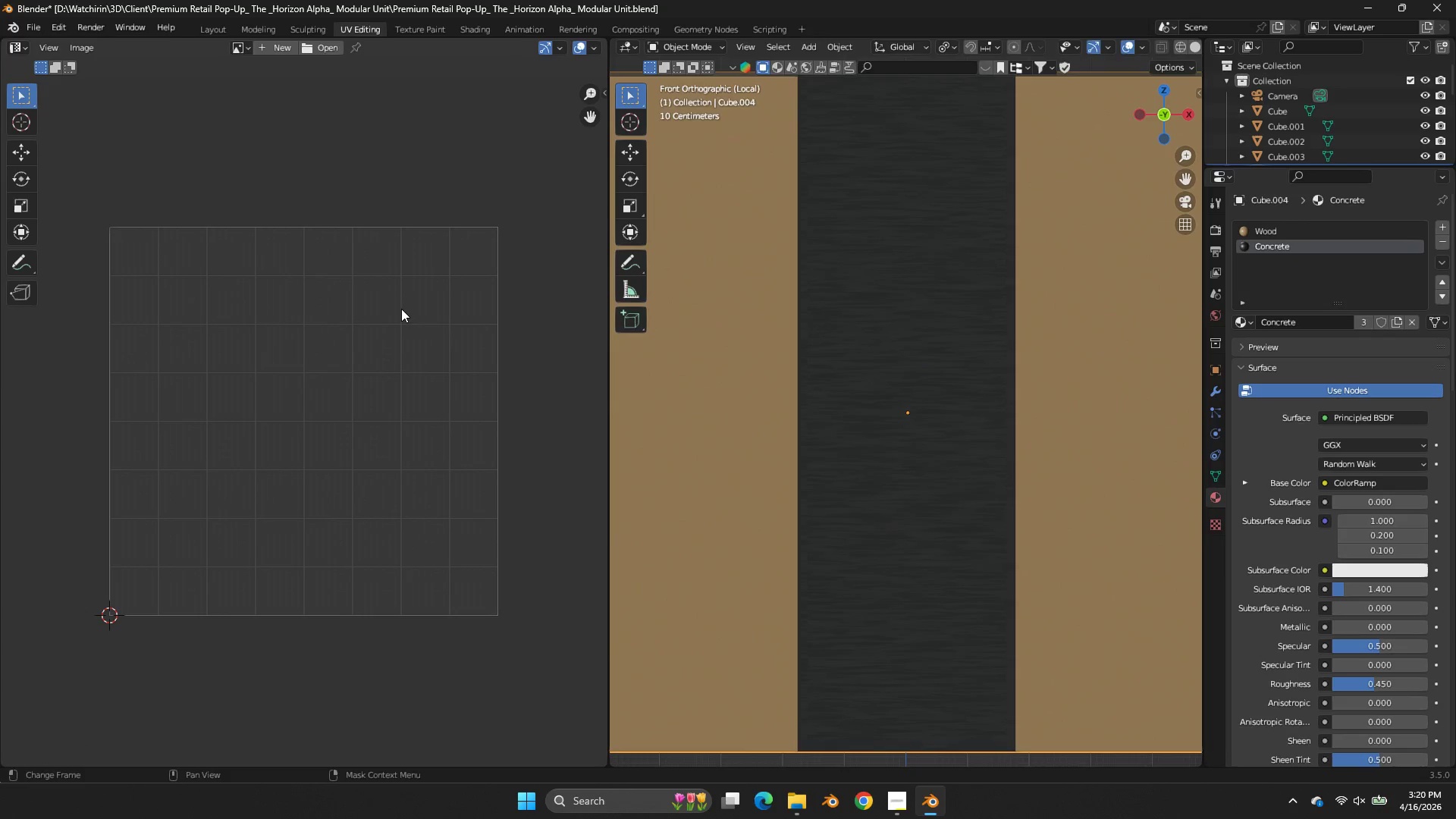 
key(Tab)
 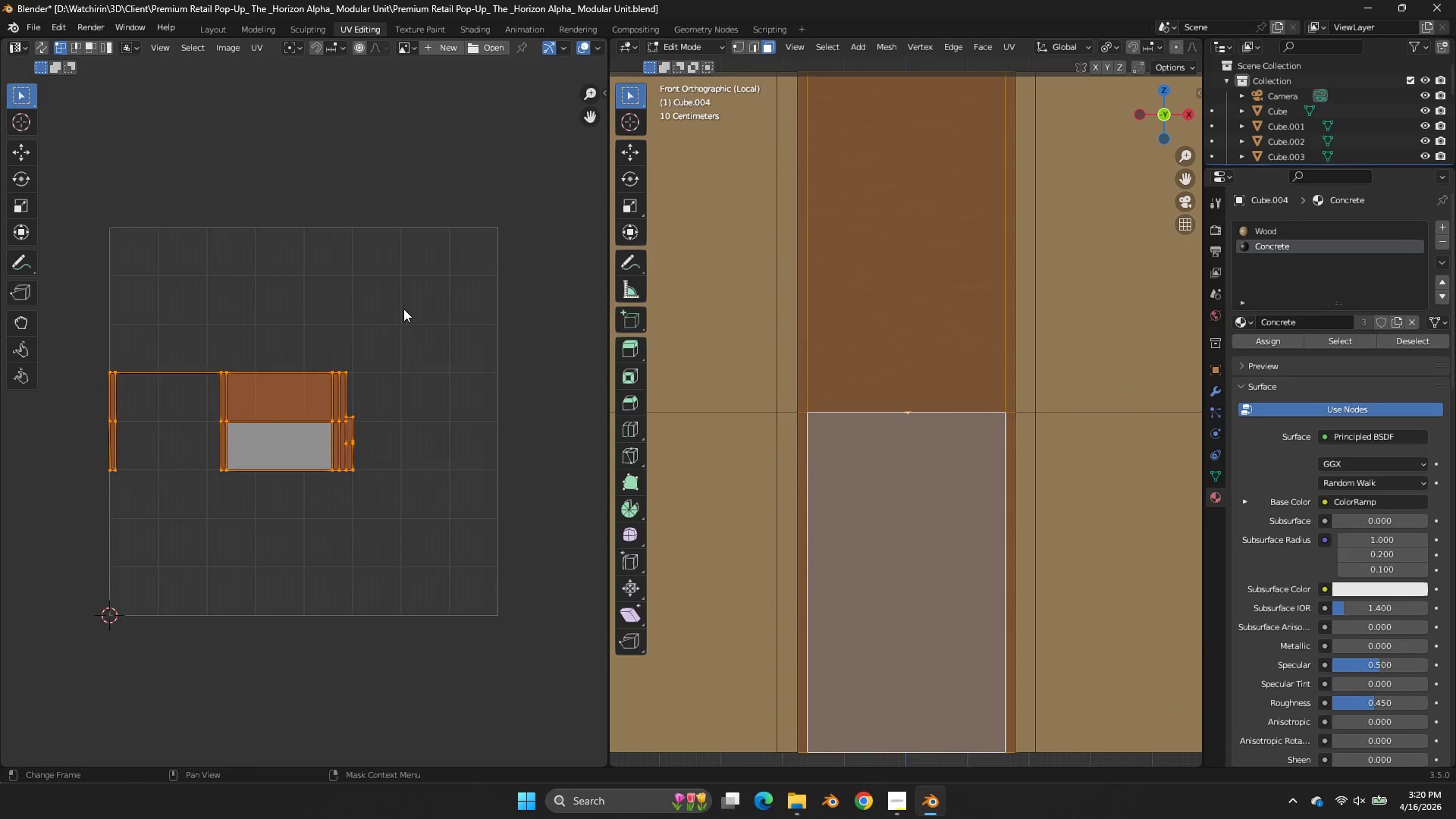 
scroll: coordinate [403, 309], scroll_direction: down, amount: 3.0
 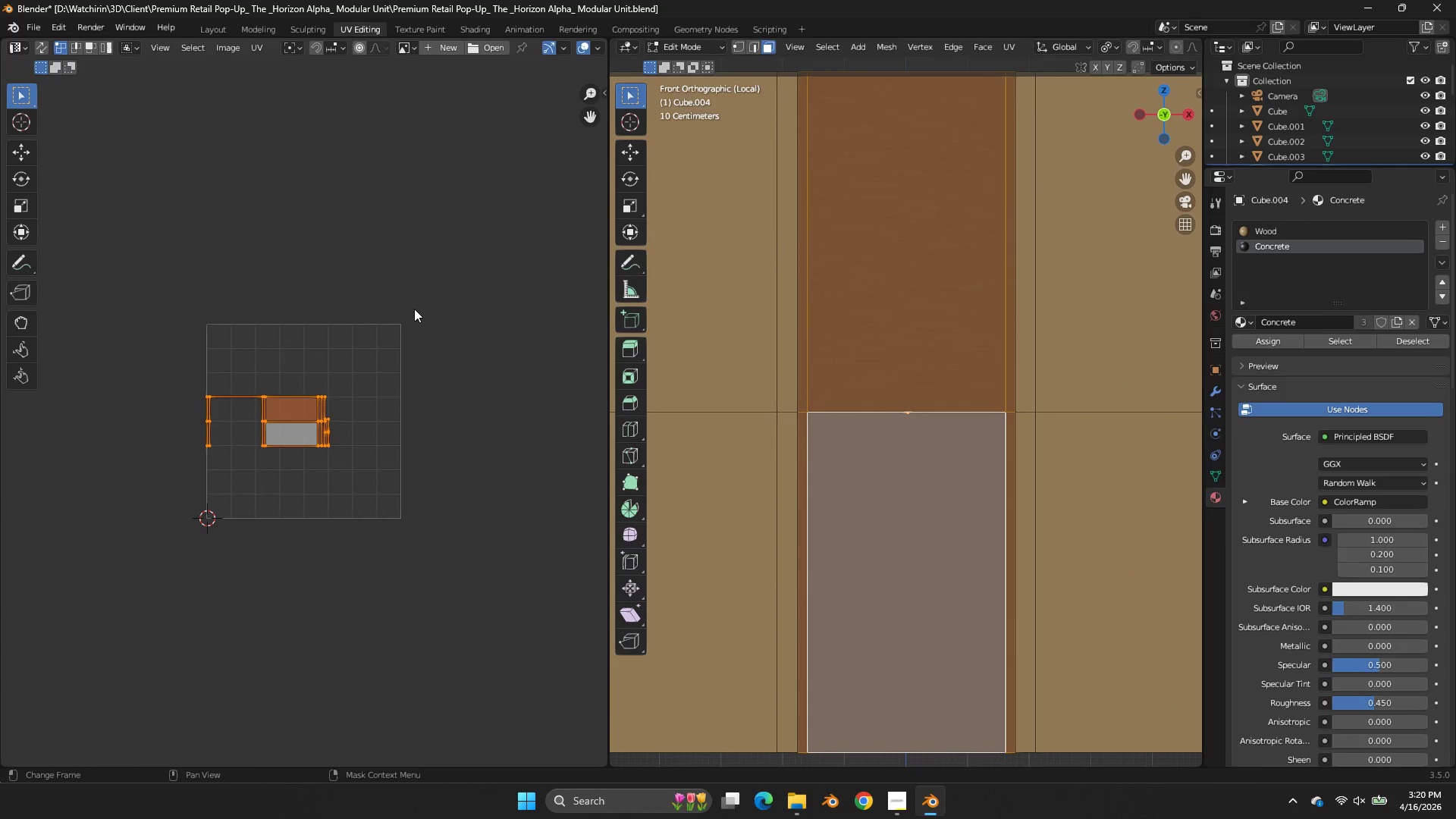 
left_click([406, 315])
 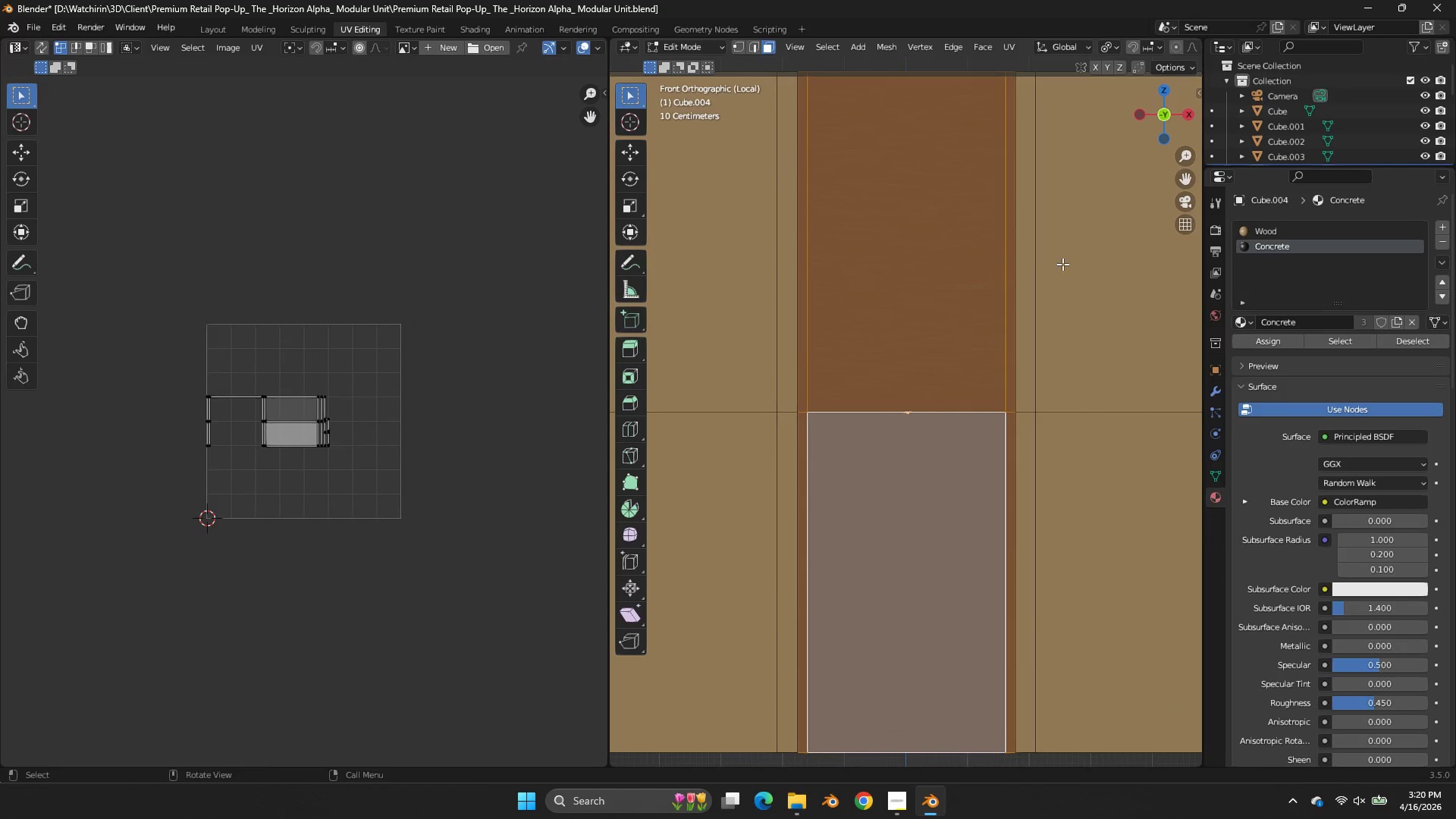 
double_click([1104, 265])
 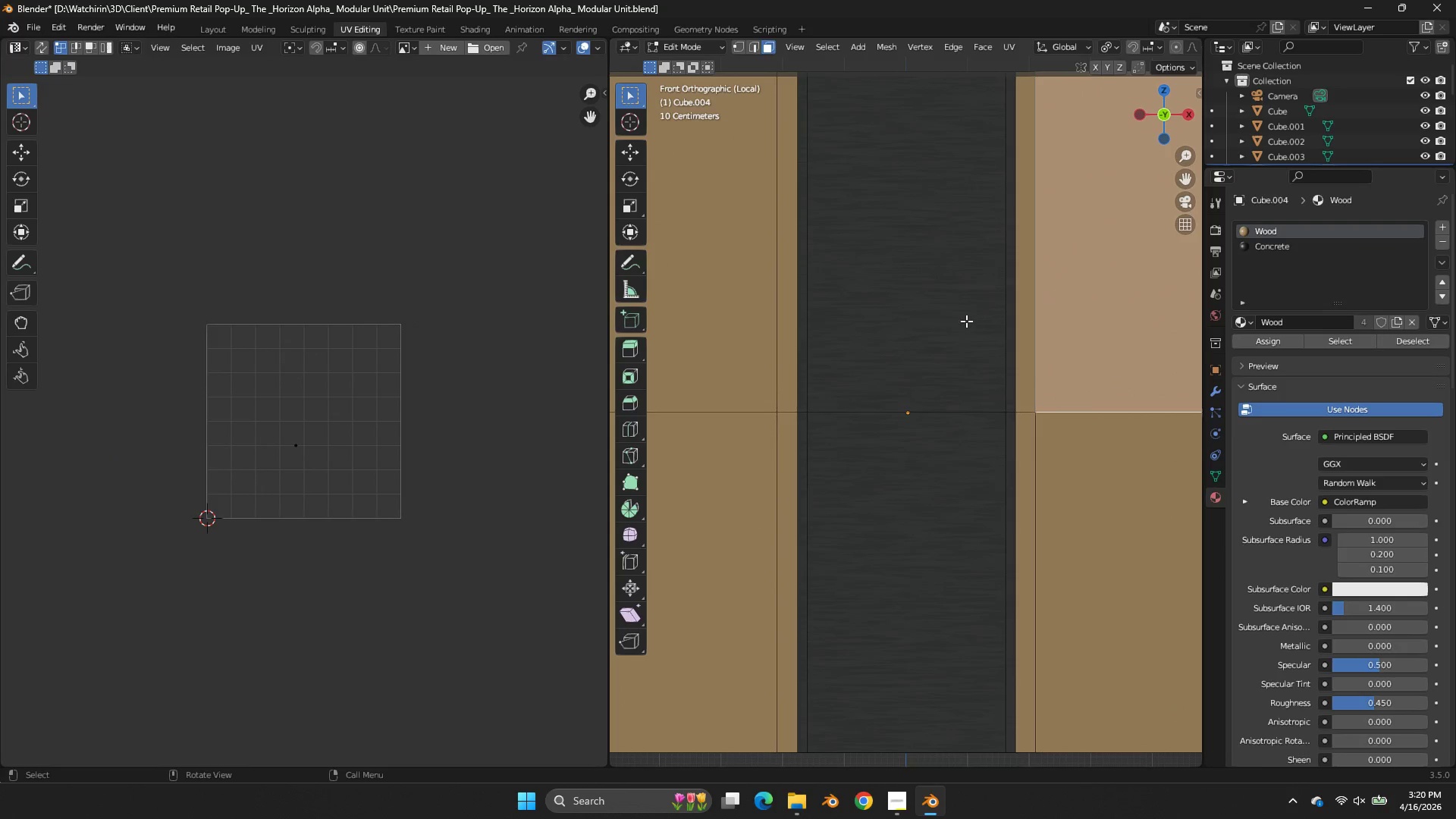 
triple_click([966, 321])
 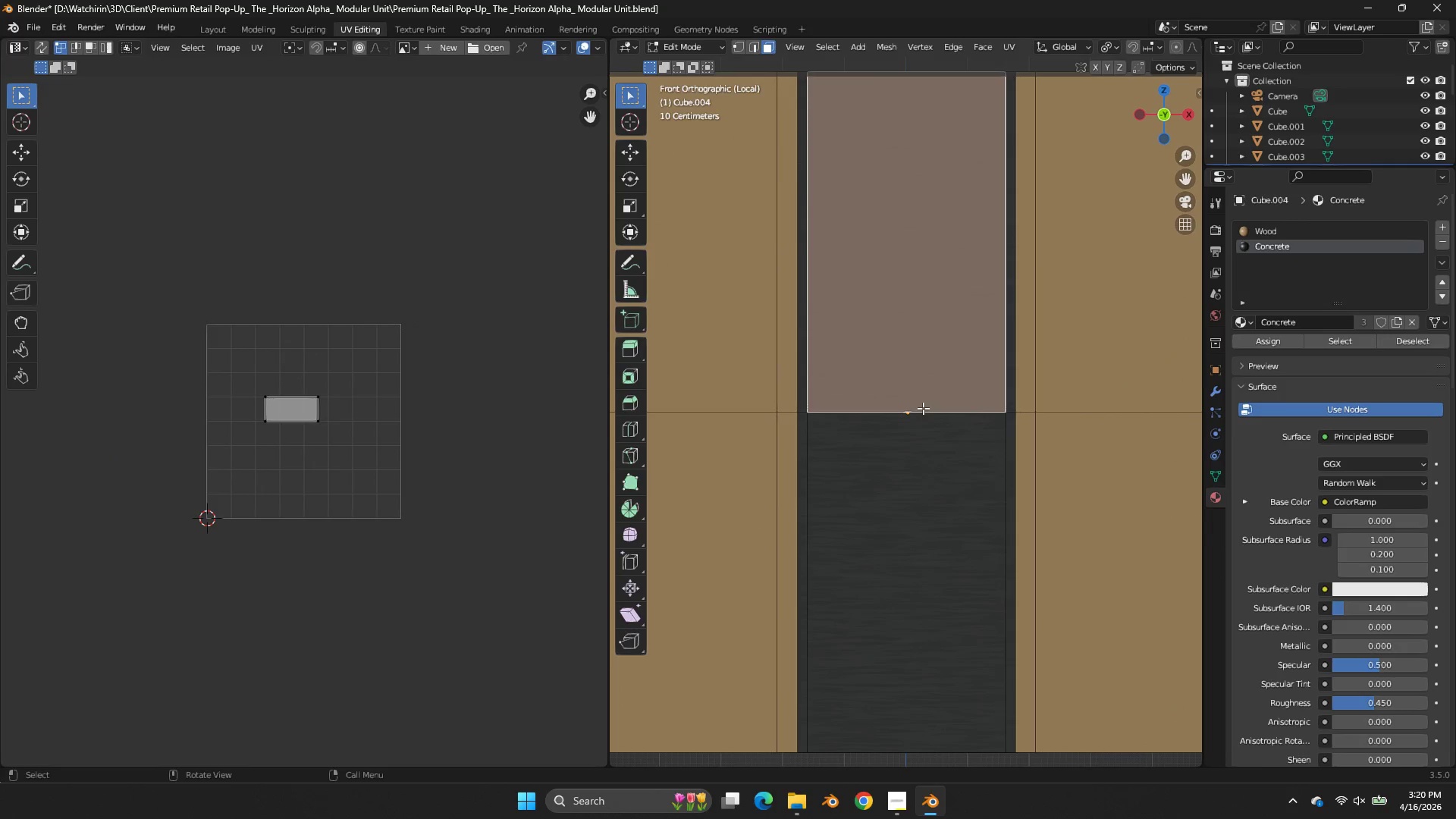 
key(A)
 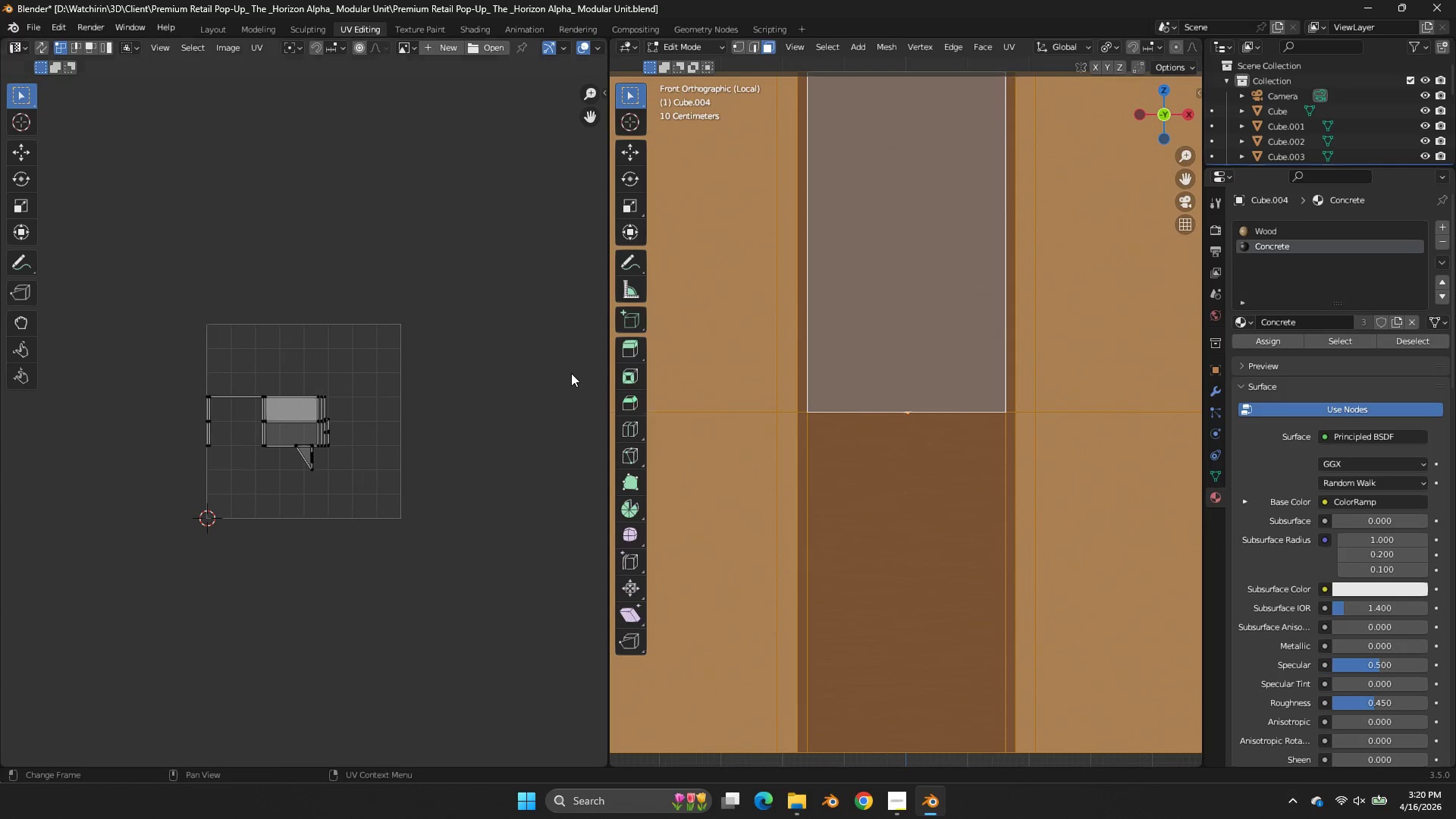 
left_click([571, 373])
 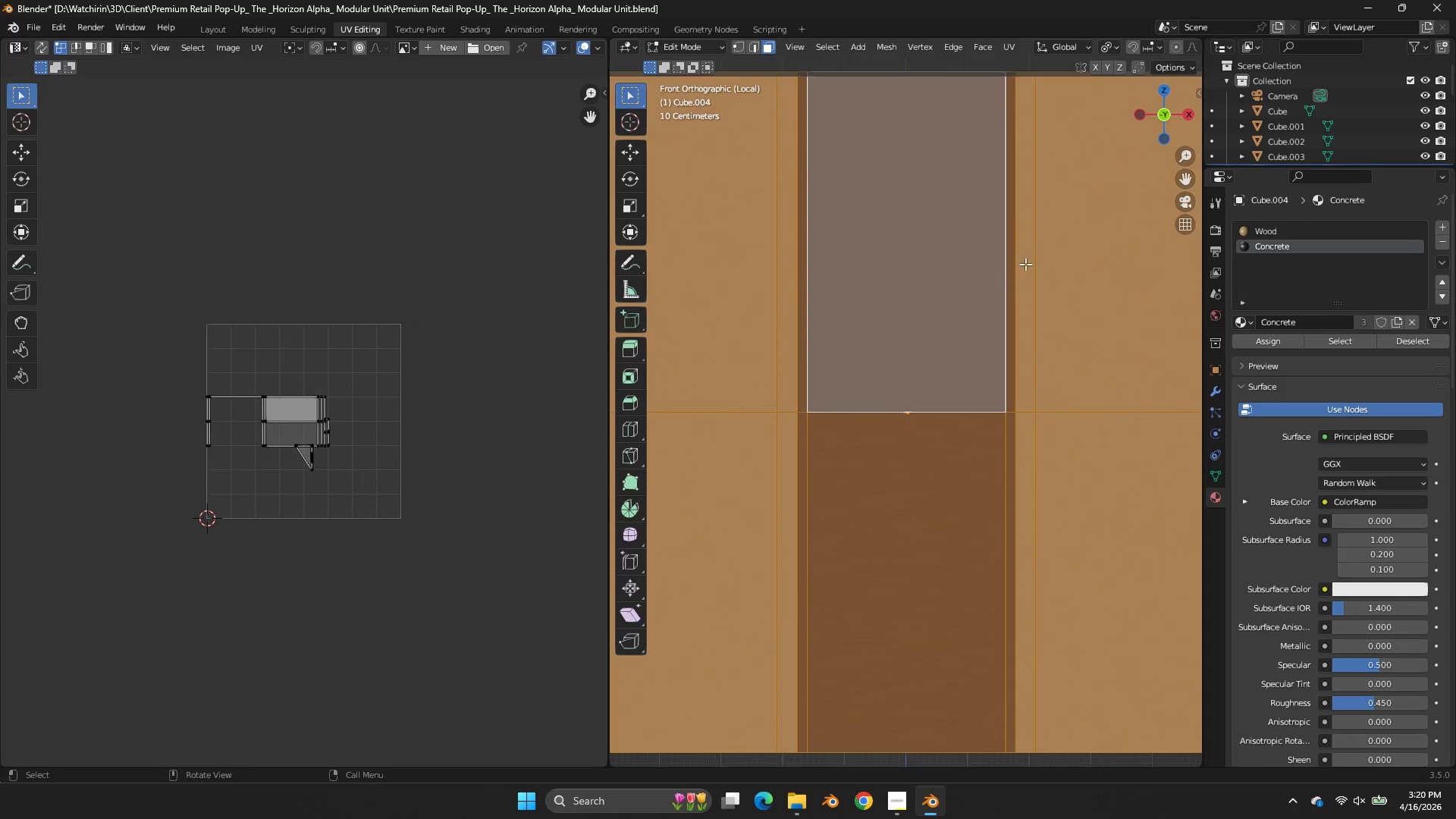 
key(Z)
 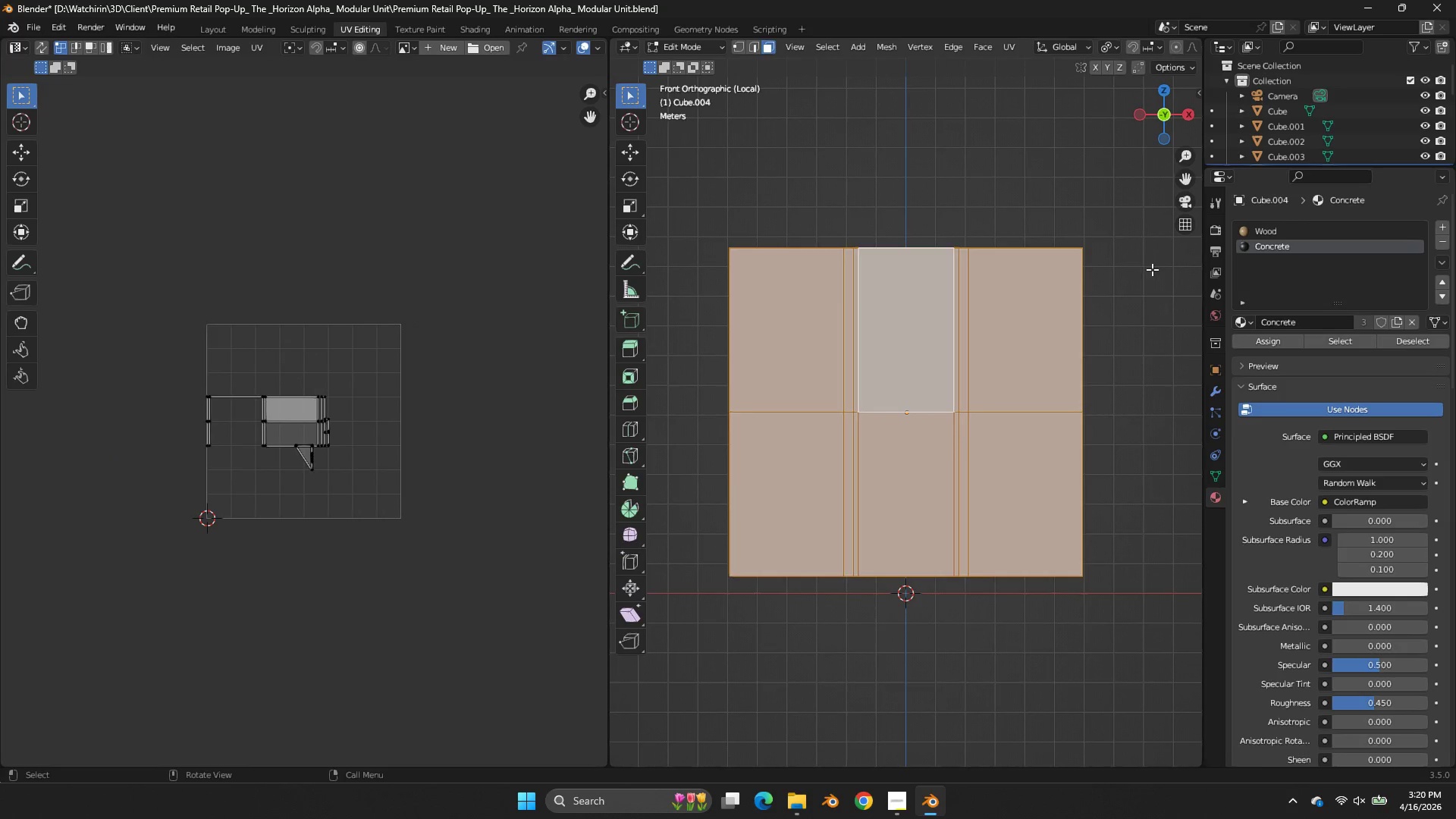 
scroll: coordinate [1028, 265], scroll_direction: down, amount: 4.0
 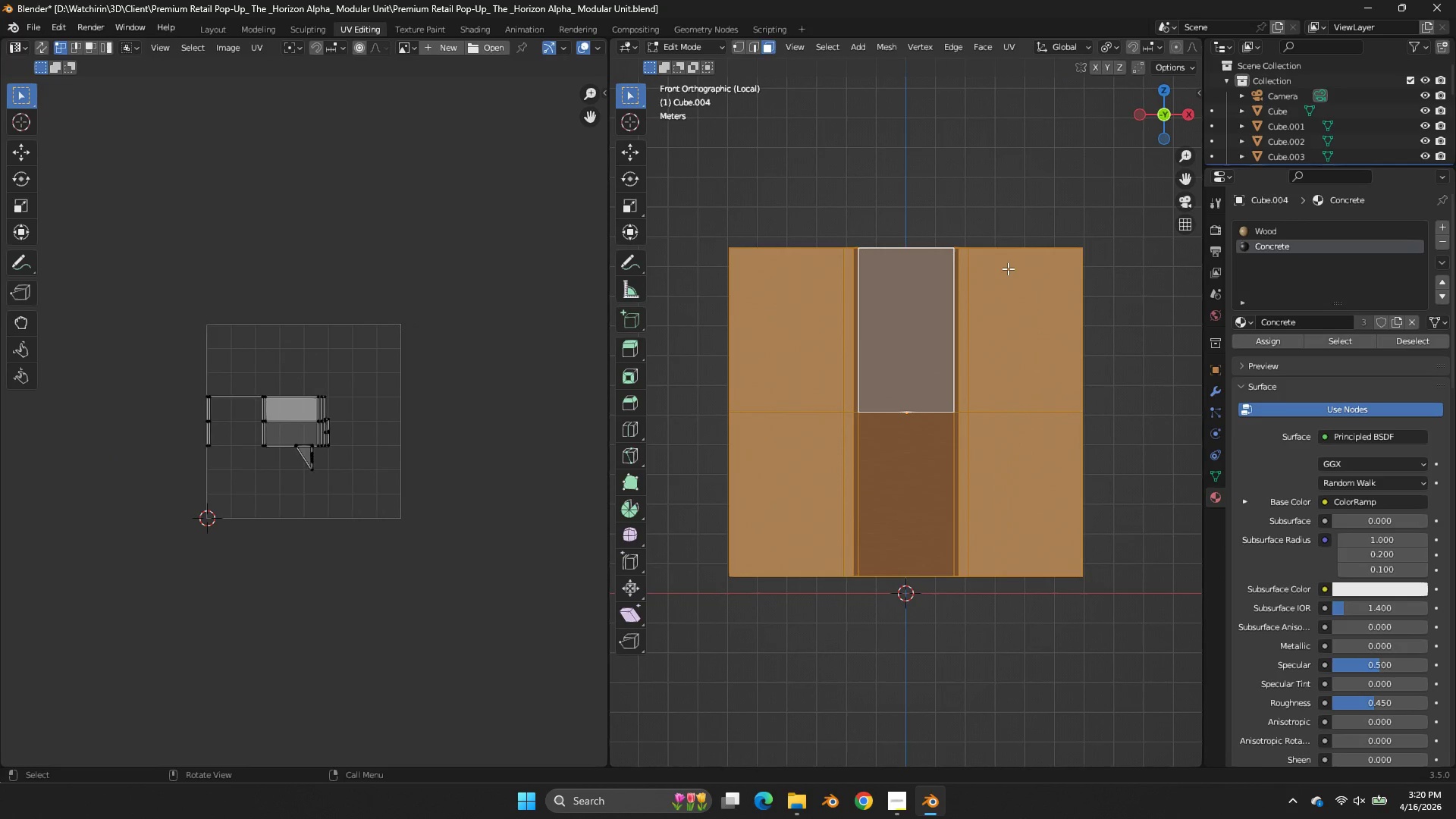 
type(zz)
 